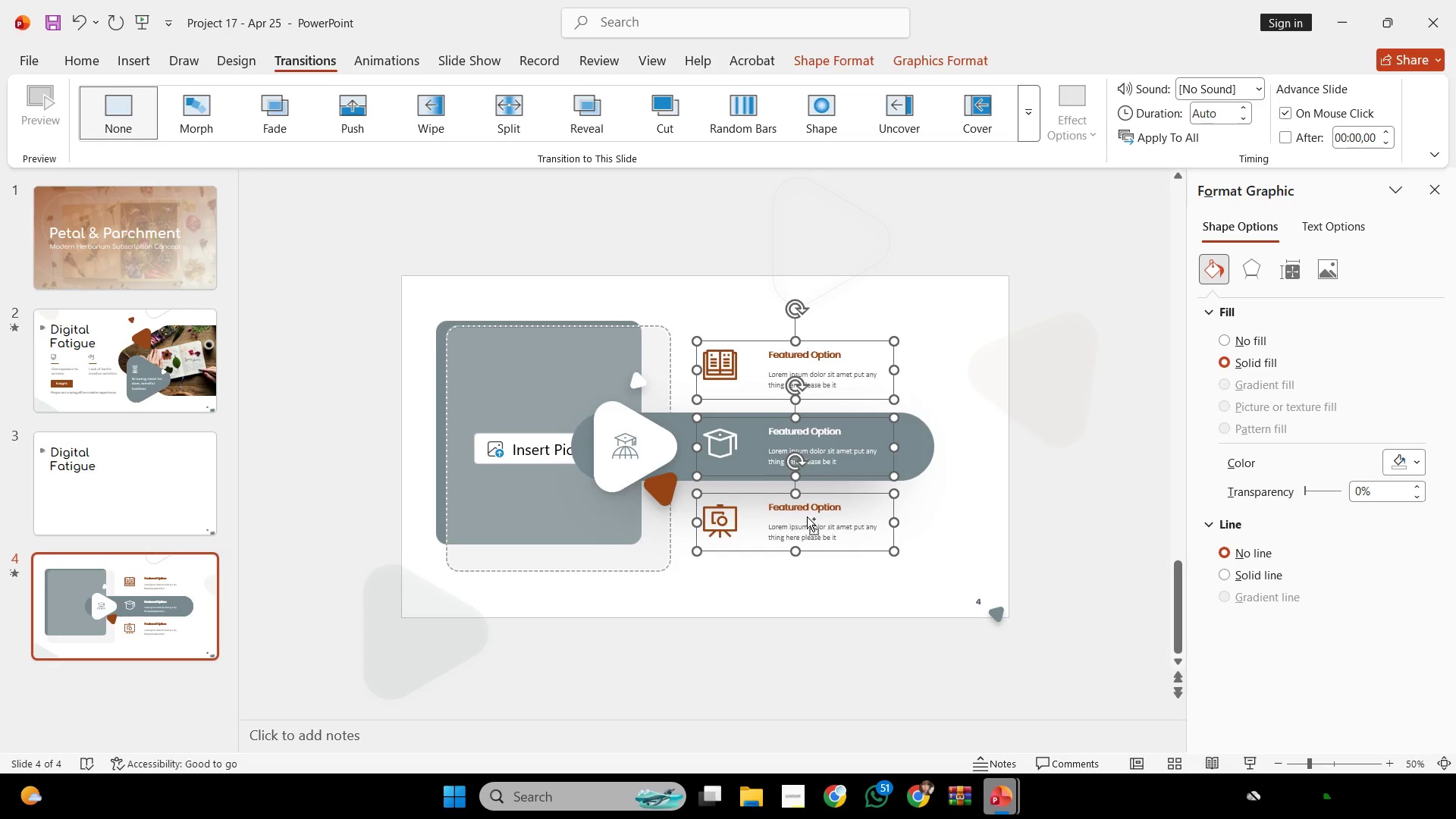 
key(Control+Shift+G)
 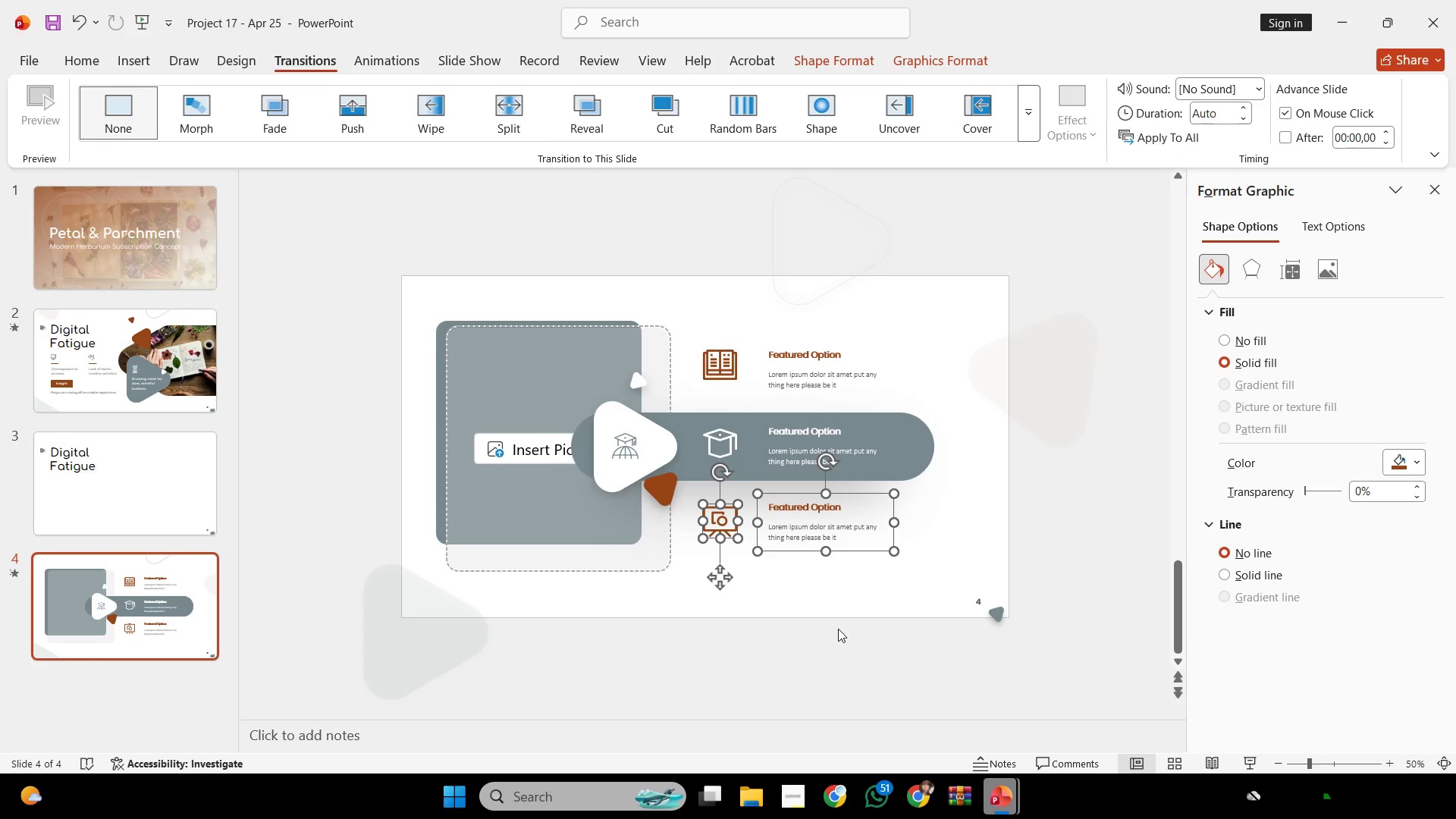 
left_click([838, 629])
 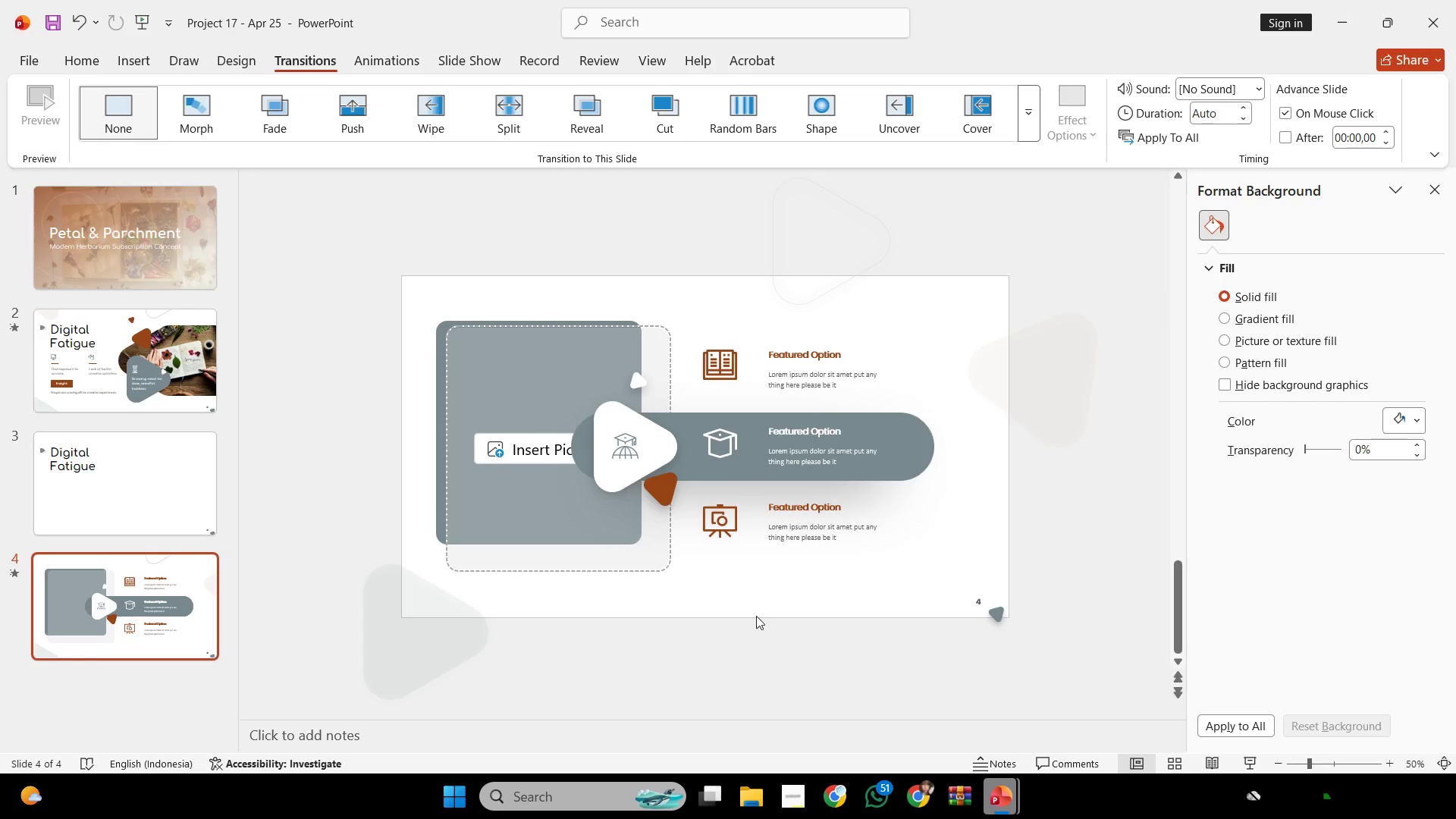 
left_click_drag(start_coordinate=[752, 607], to_coordinate=[654, 333])
 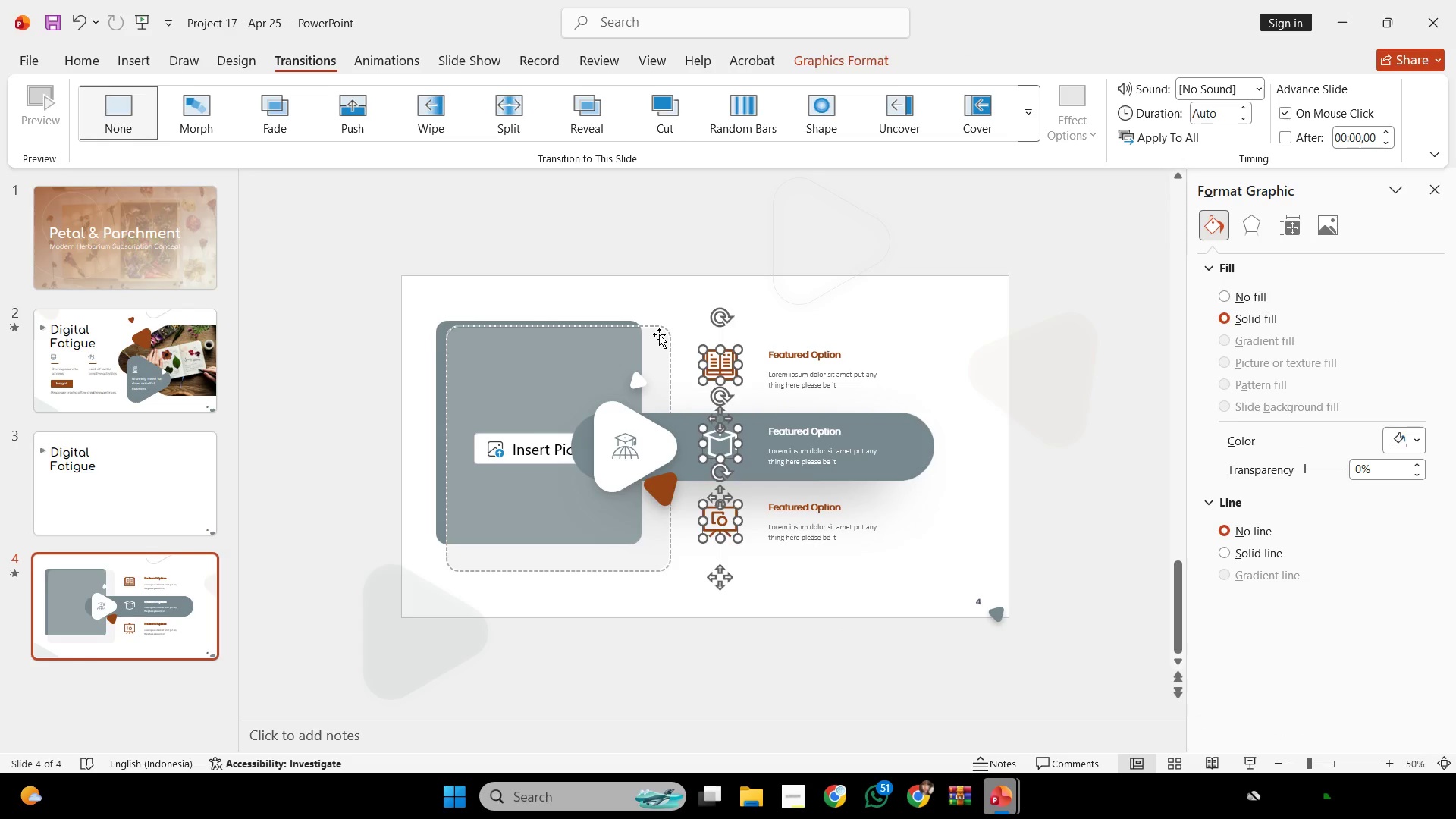 
key(Backspace)
 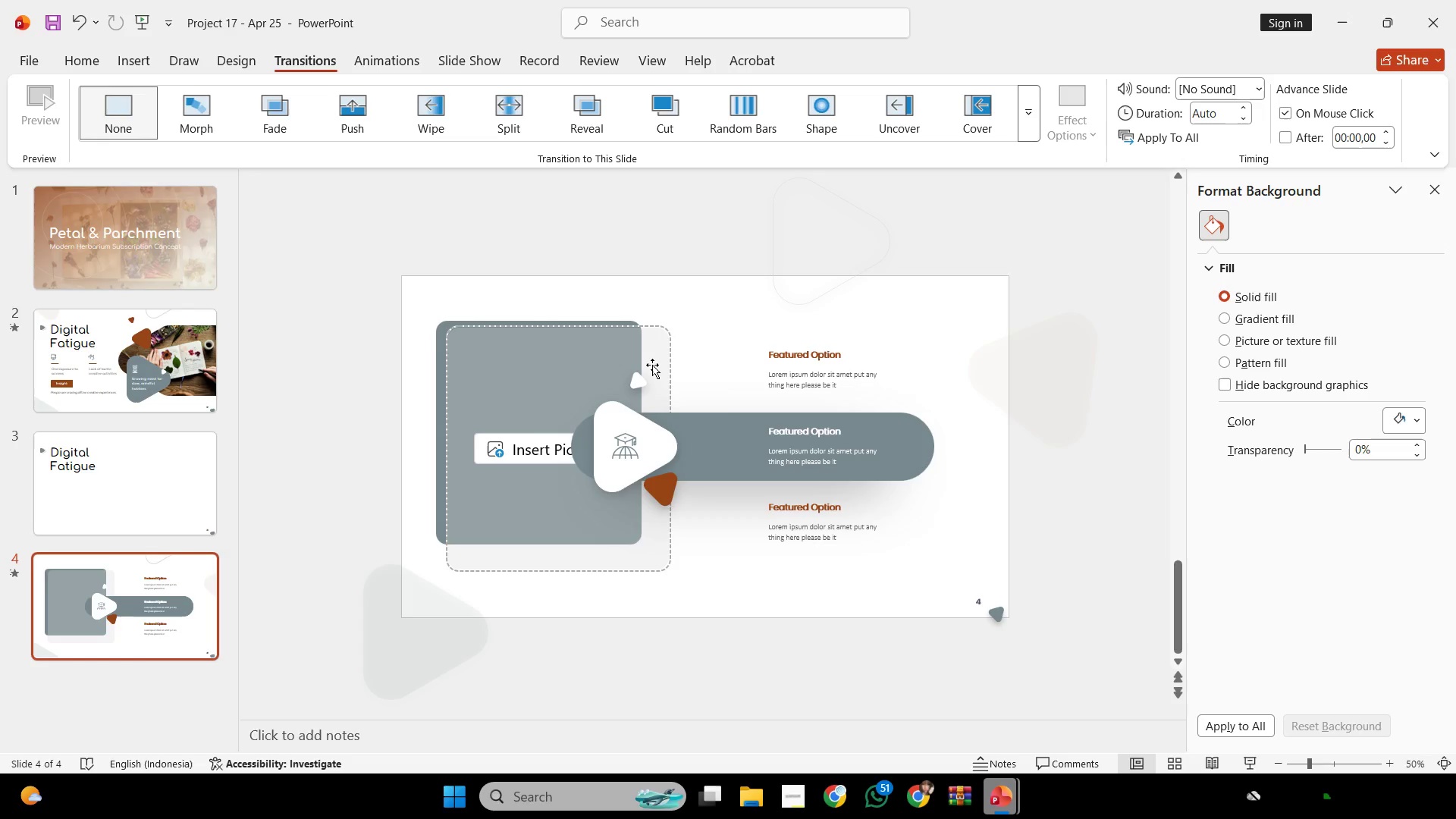 
wait(25.64)
 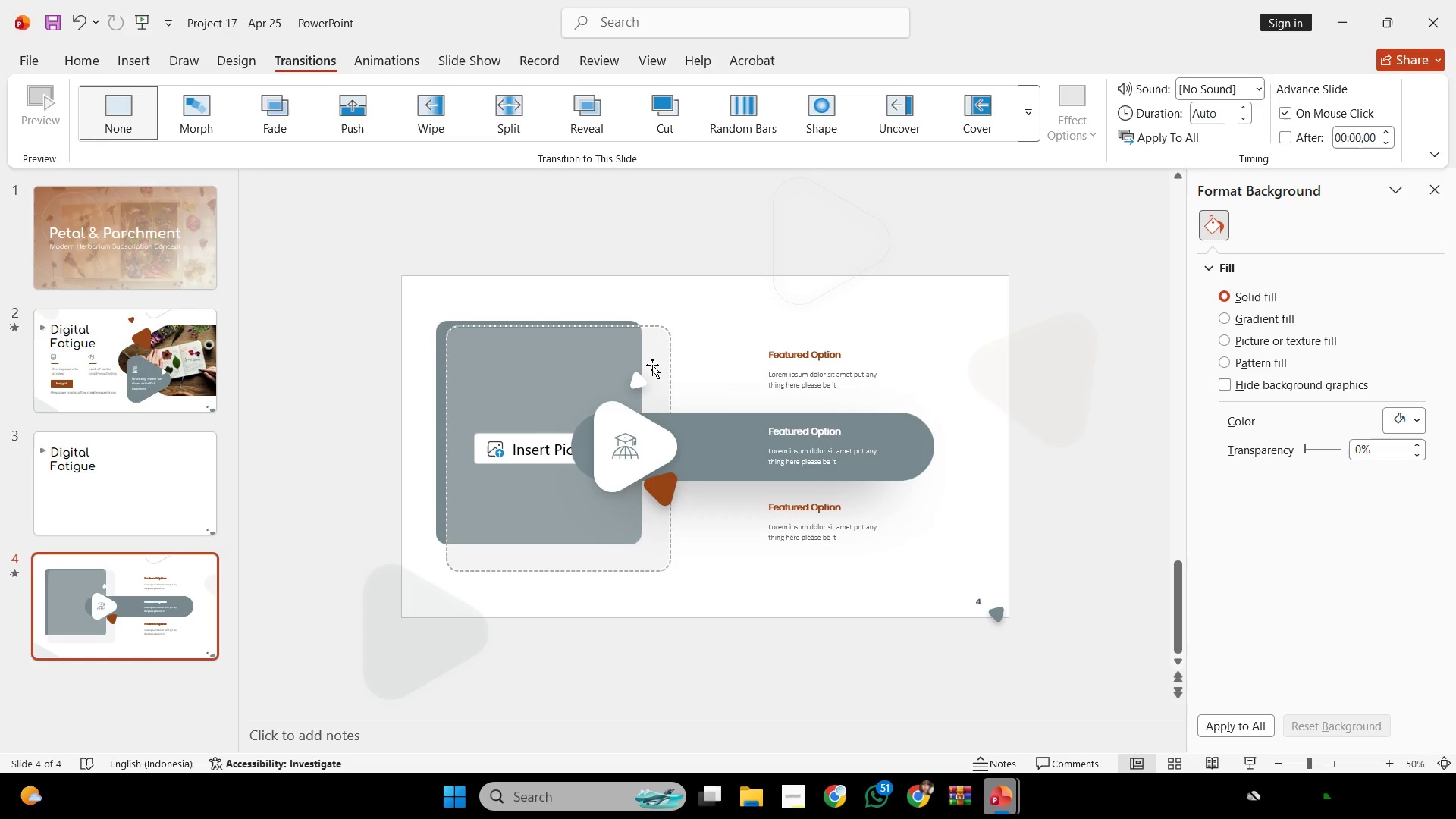 
double_click([742, 322])
 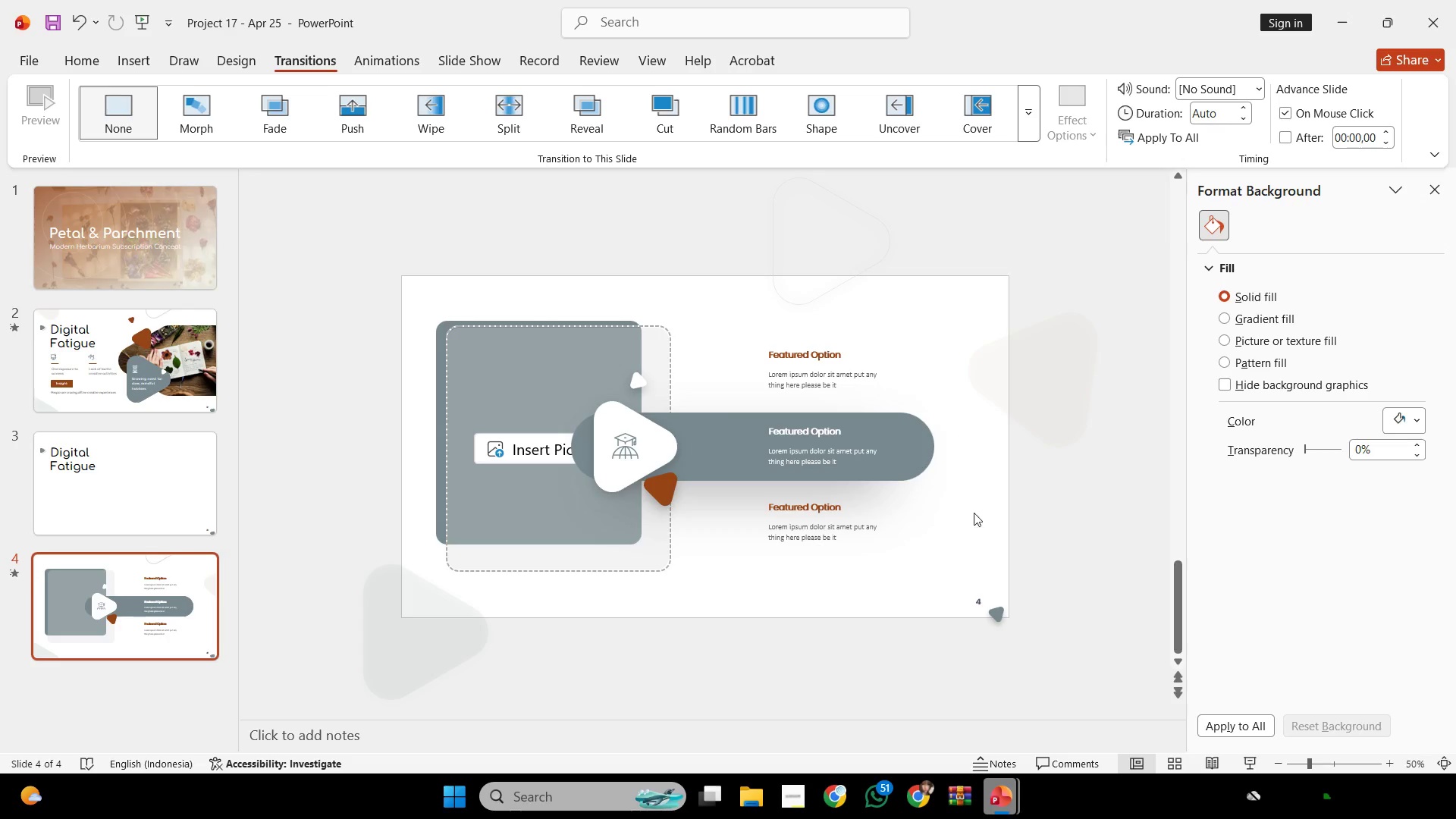 
left_click_drag(start_coordinate=[978, 579], to_coordinate=[575, 330])
 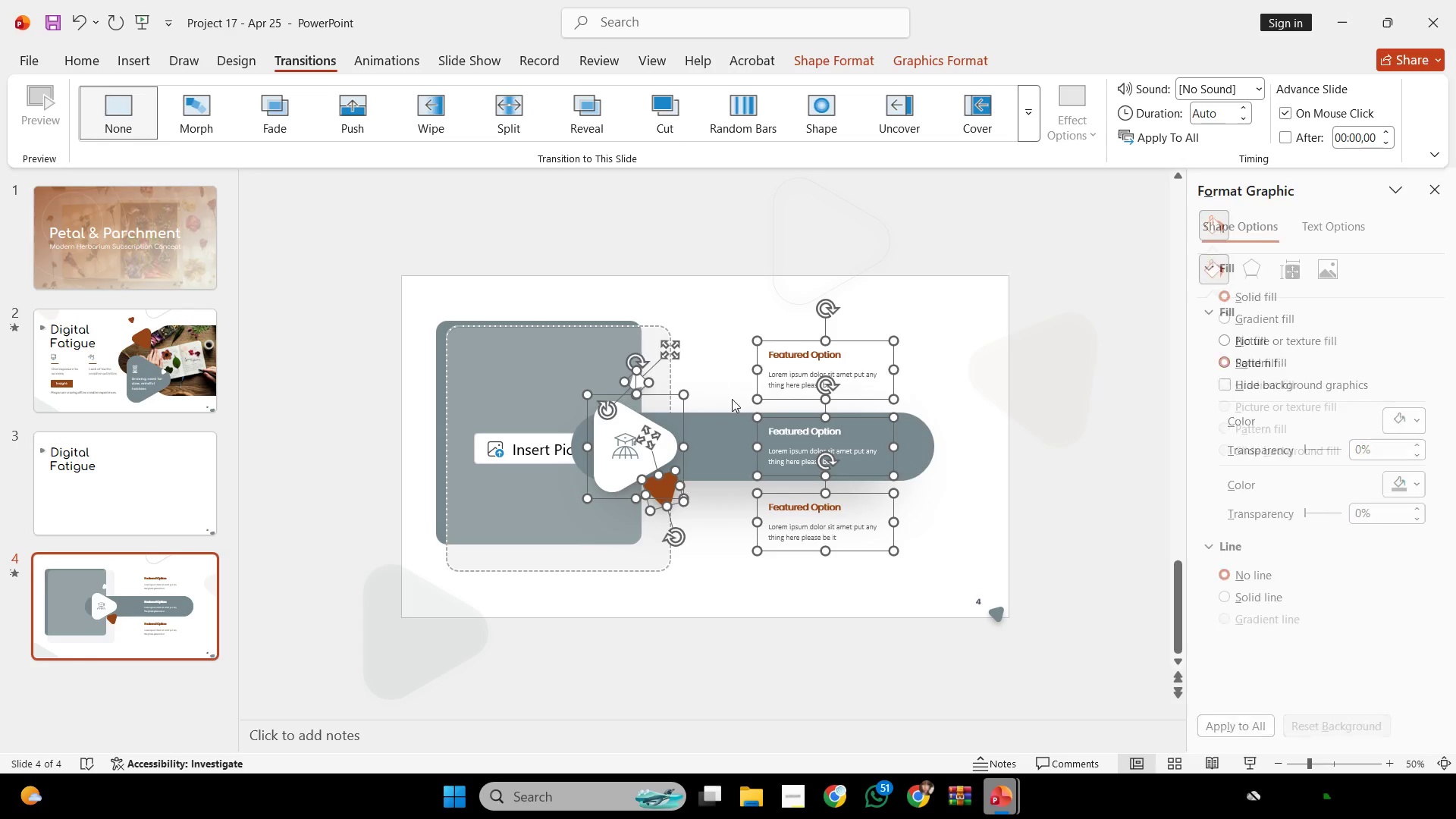 
hold_key(key=ShiftLeft, duration=2.64)
left_click_drag(start_coordinate=[729, 444], to_coordinate=[604, 463])
 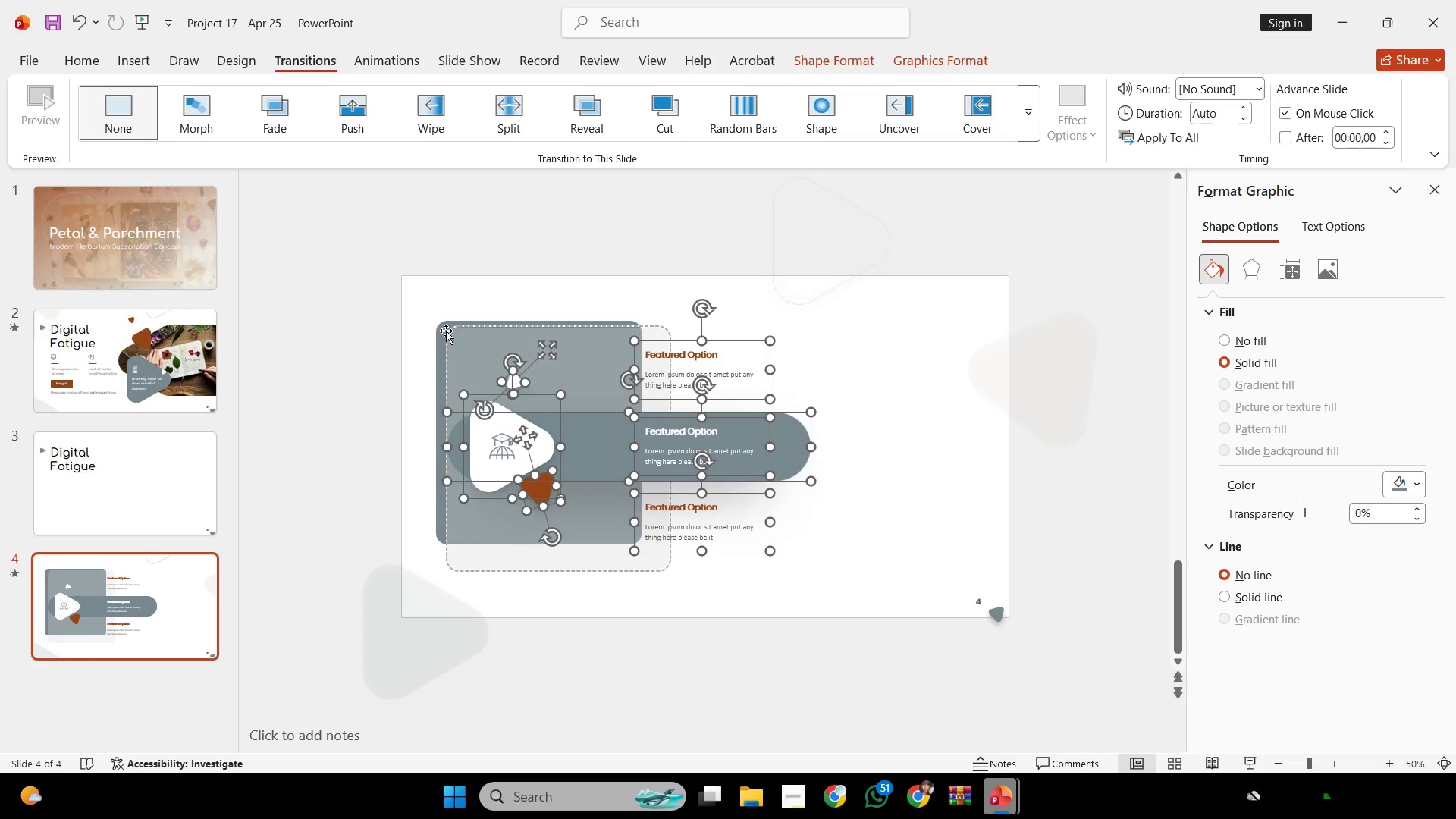 
left_click([446, 331])
 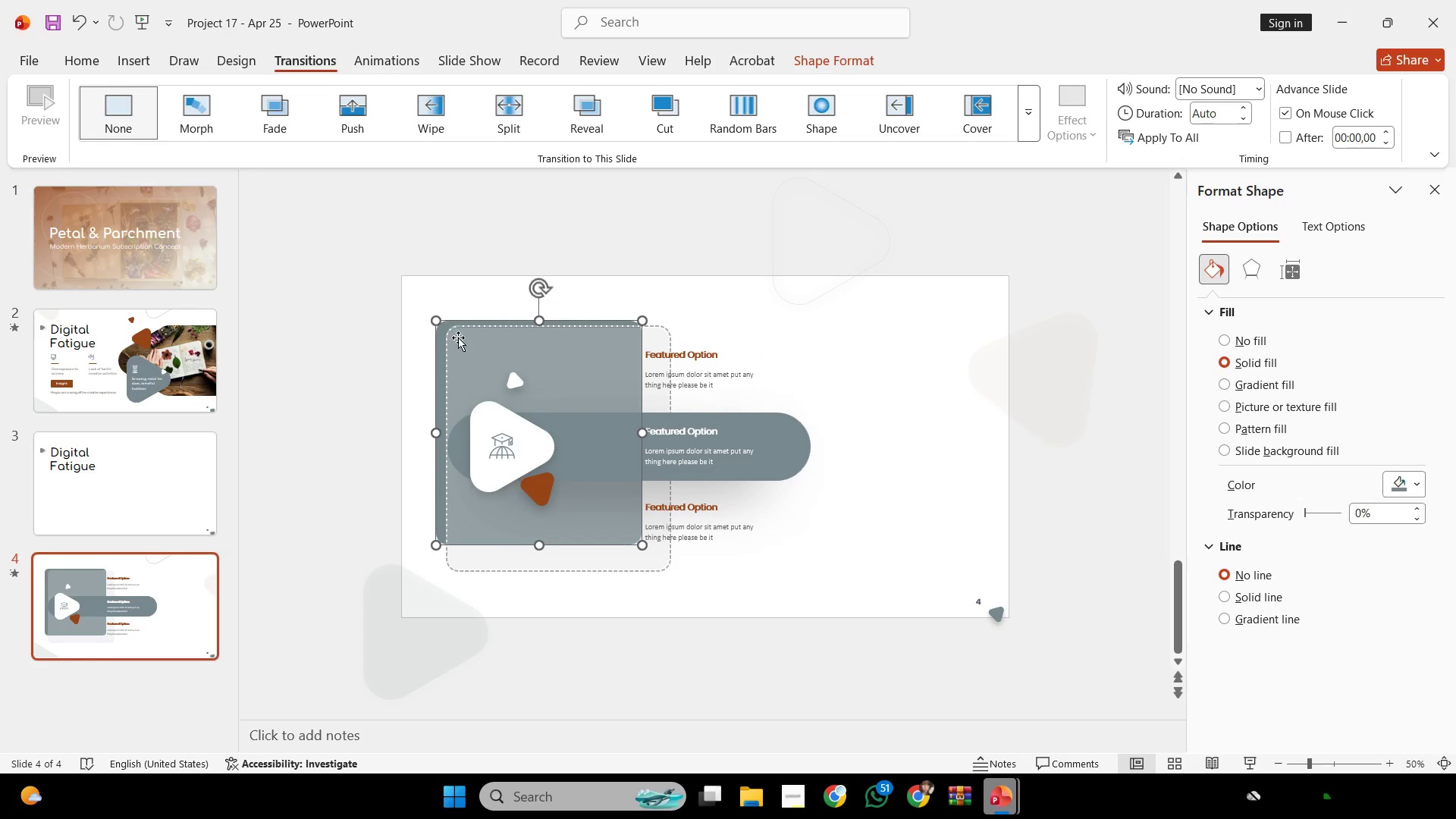 
hold_key(key=ShiftLeft, duration=3.86)
left_click_drag(start_coordinate=[471, 345], to_coordinate=[821, 368])
 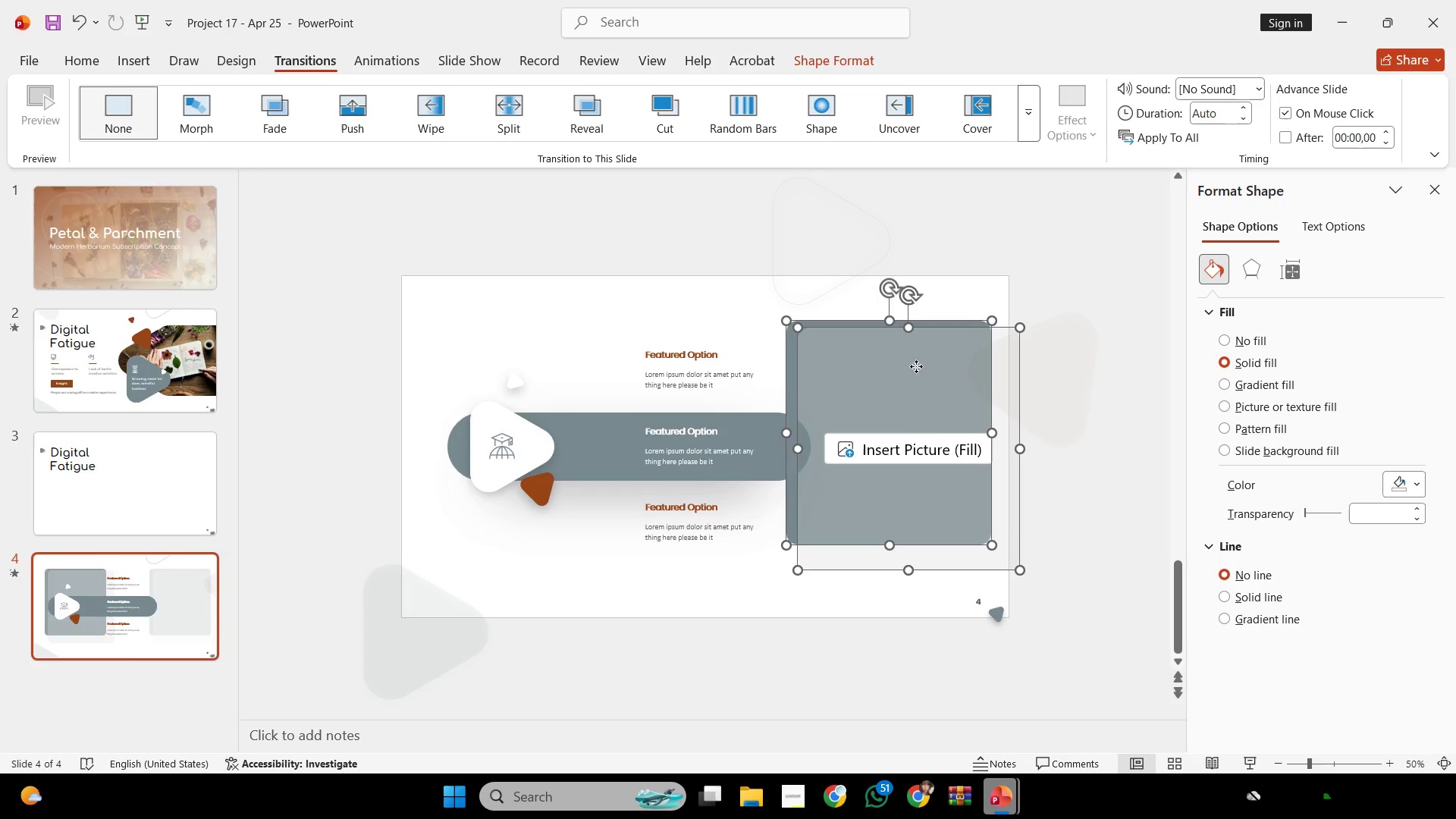 
left_click([916, 366])
 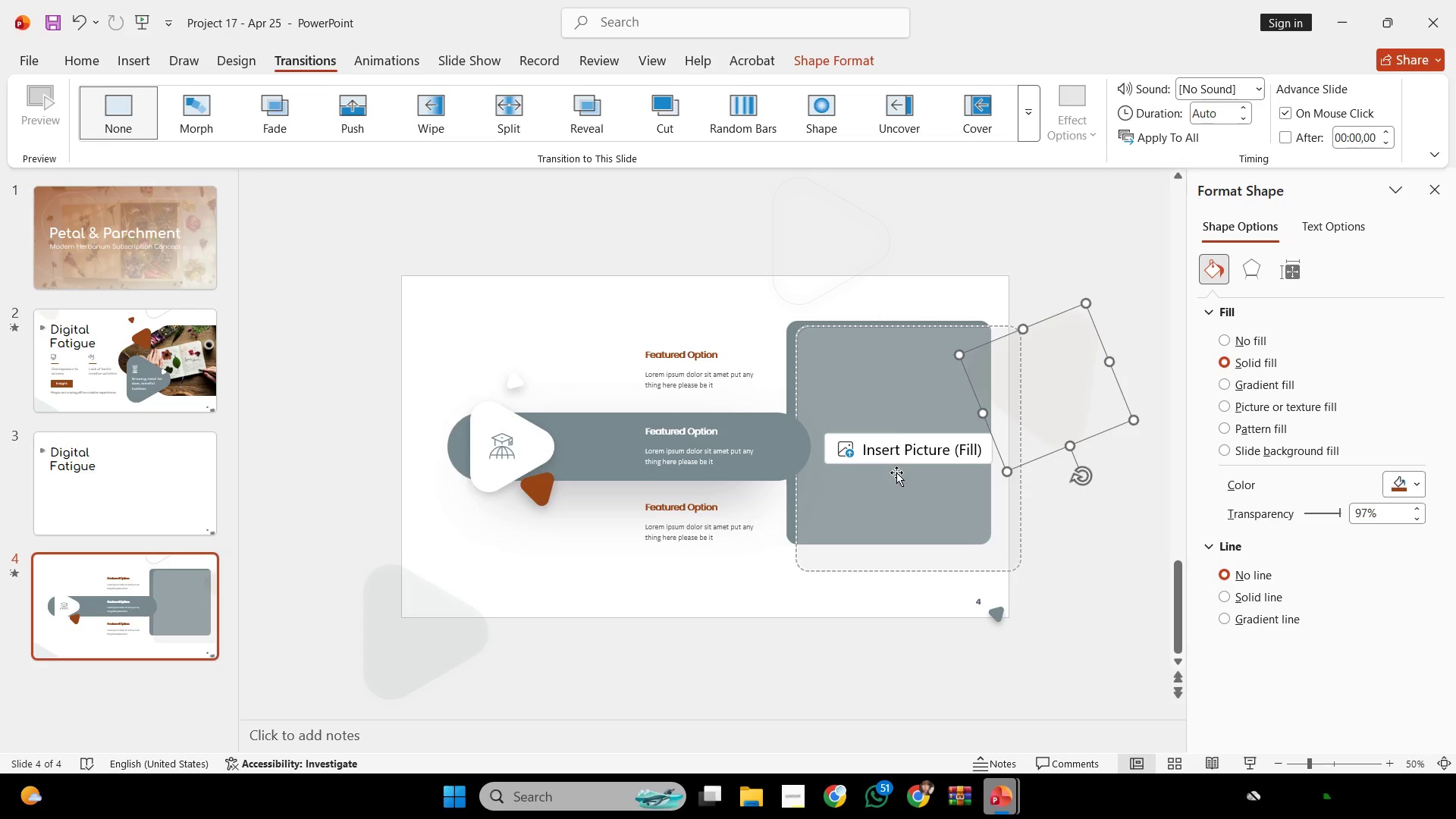 
left_click([904, 378])
 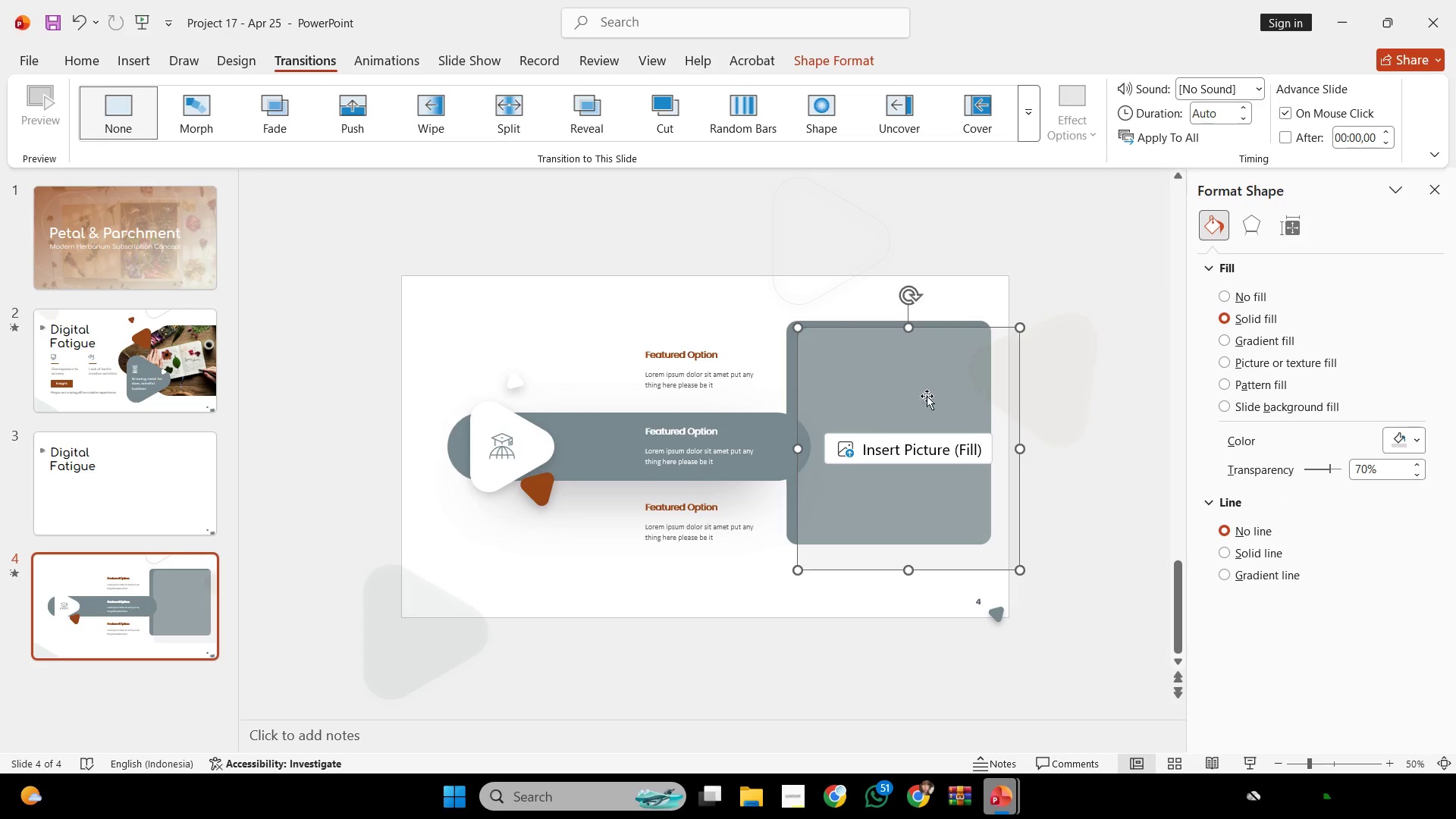 
hold_key(key=ShiftLeft, duration=3.03)
left_click_drag(start_coordinate=[934, 391], to_coordinate=[896, 393])
 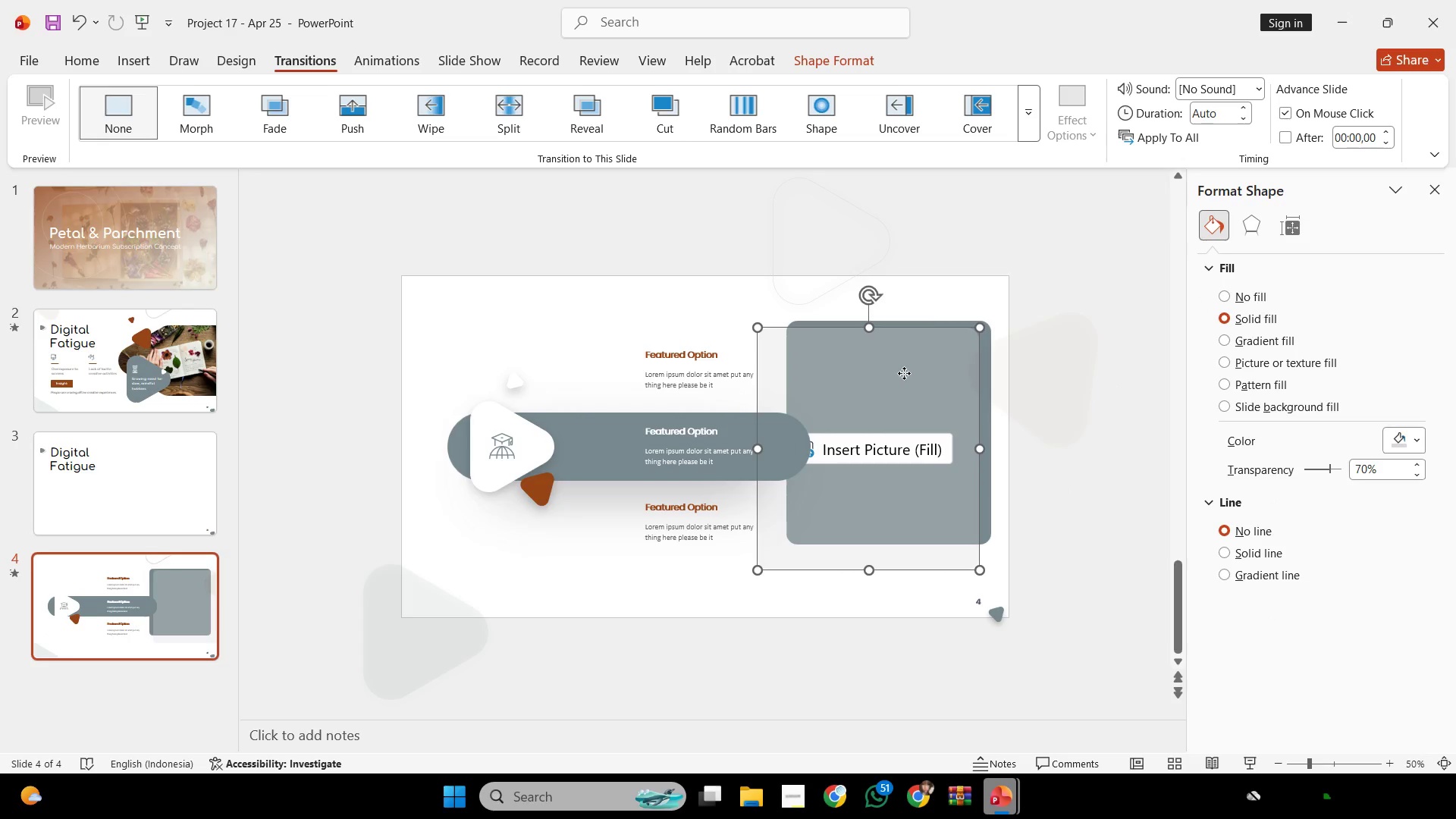 
left_click_drag(start_coordinate=[904, 373], to_coordinate=[905, 381])
 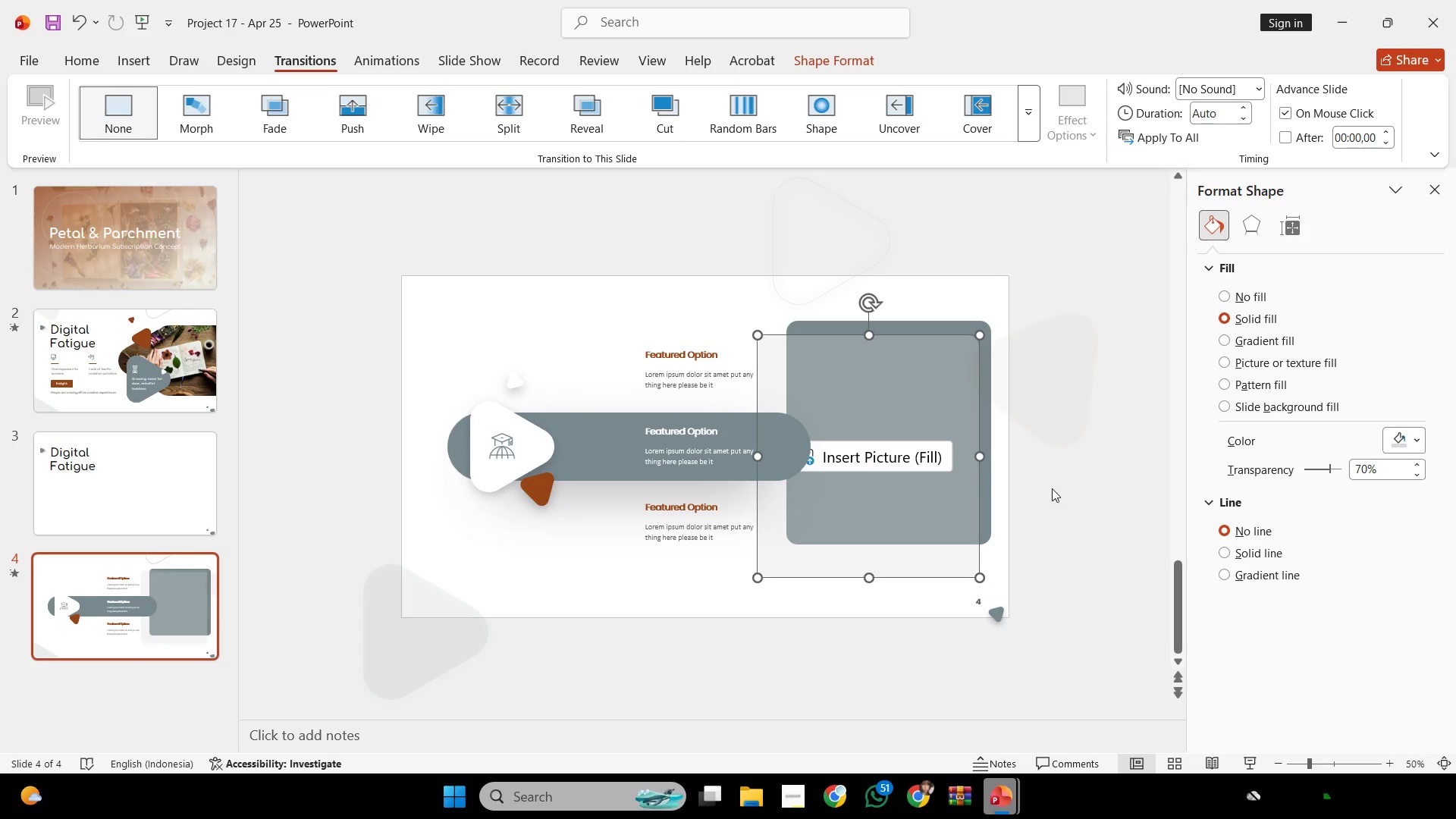 
left_click([1052, 488])
 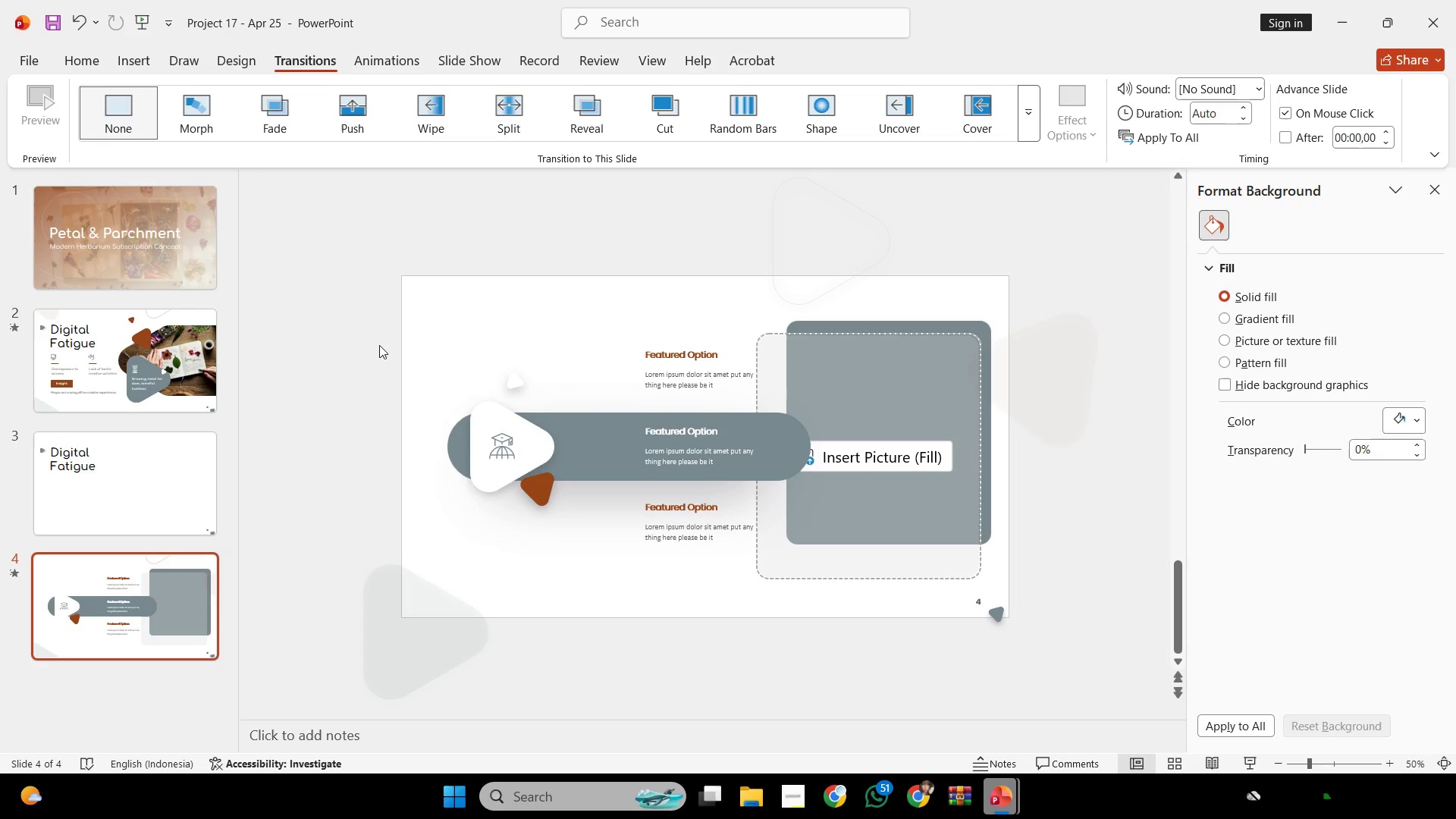 
left_click_drag(start_coordinate=[366, 318], to_coordinate=[848, 572])
 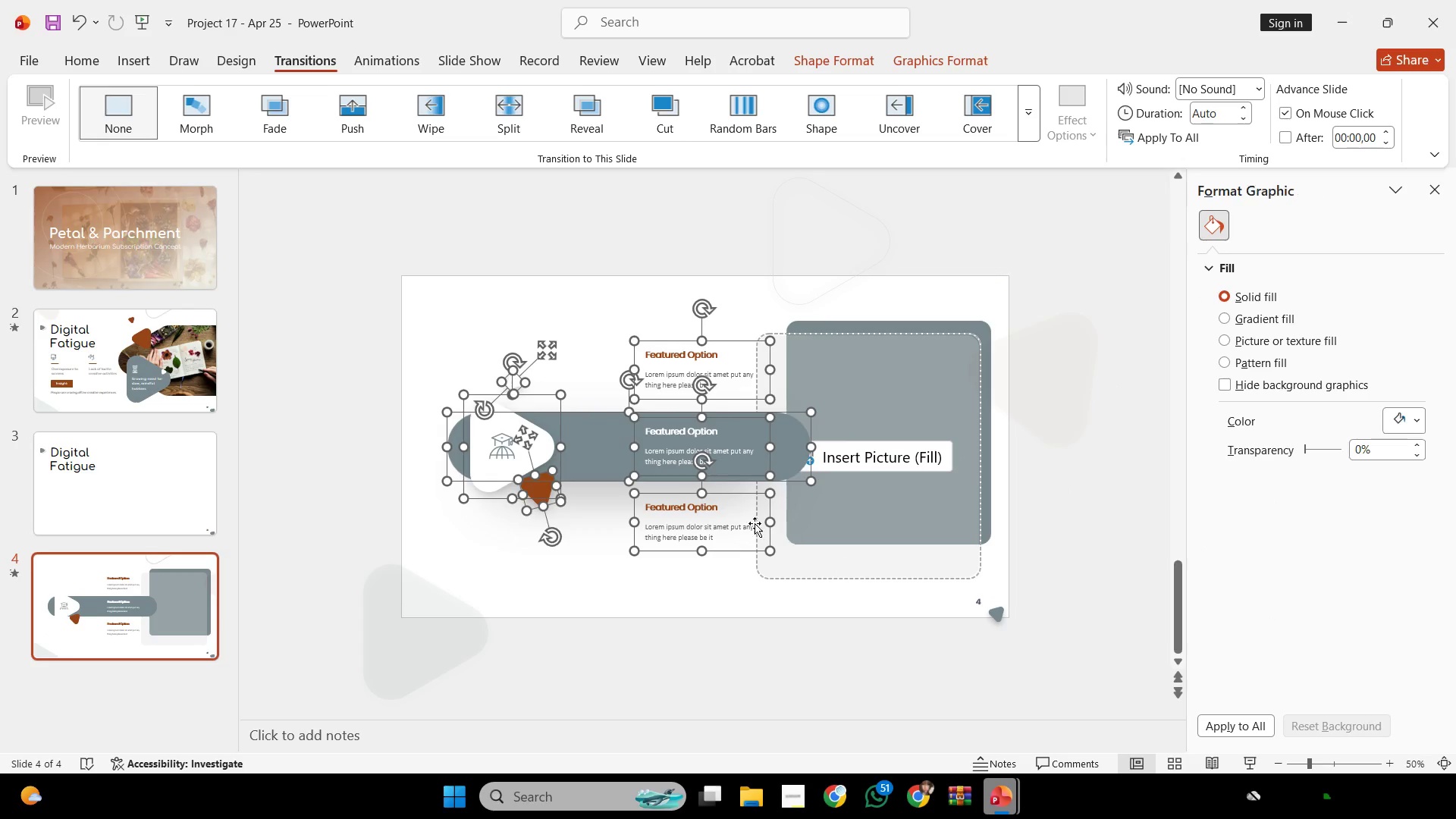 
hold_key(key=ShiftLeft, duration=4.16)
left_click_drag(start_coordinate=[755, 444], to_coordinate=[733, 444])
 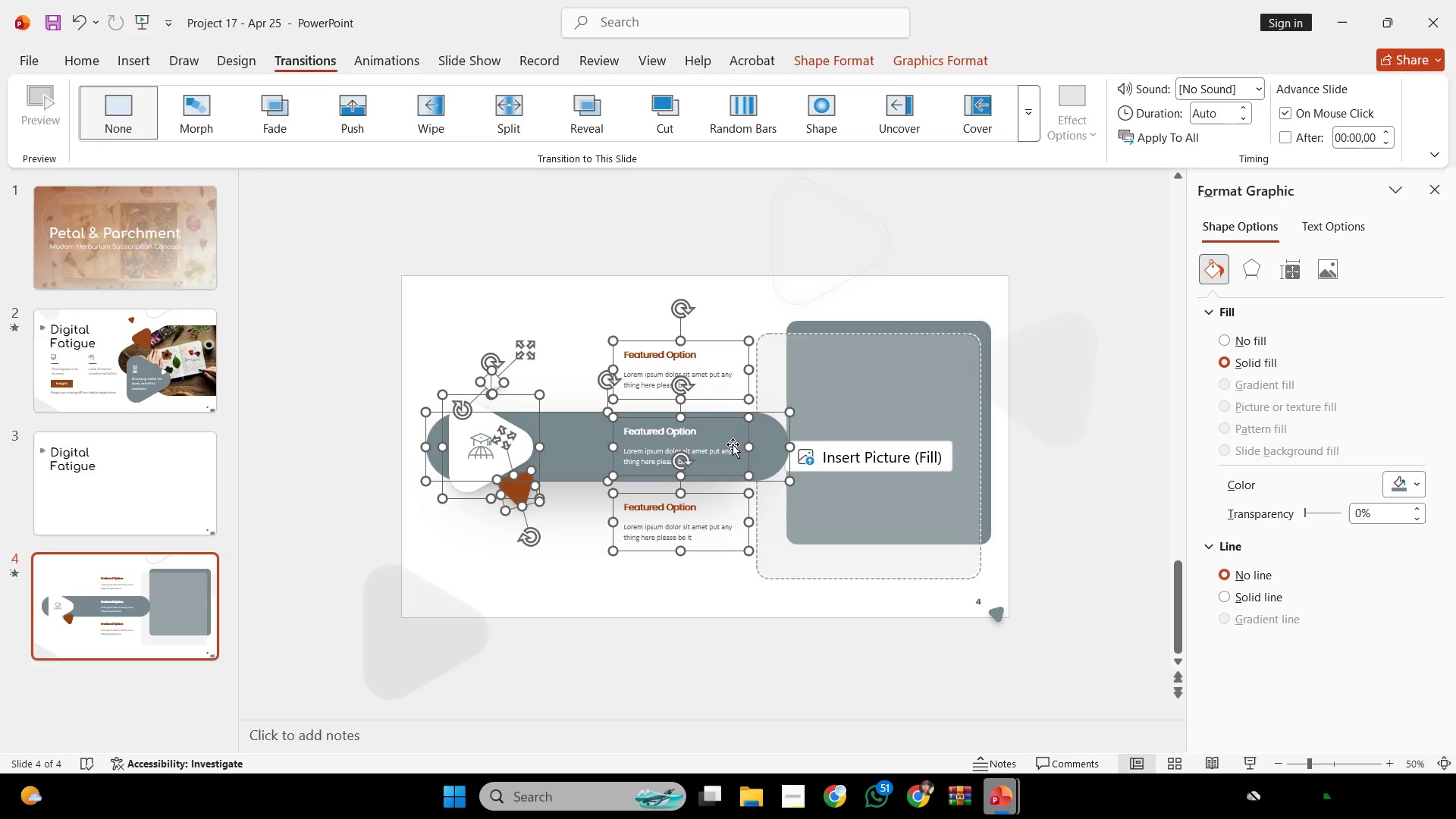 
hold_key(key=ShiftLeft, duration=2.55)
left_click_drag(start_coordinate=[733, 441], to_coordinate=[739, 479])
 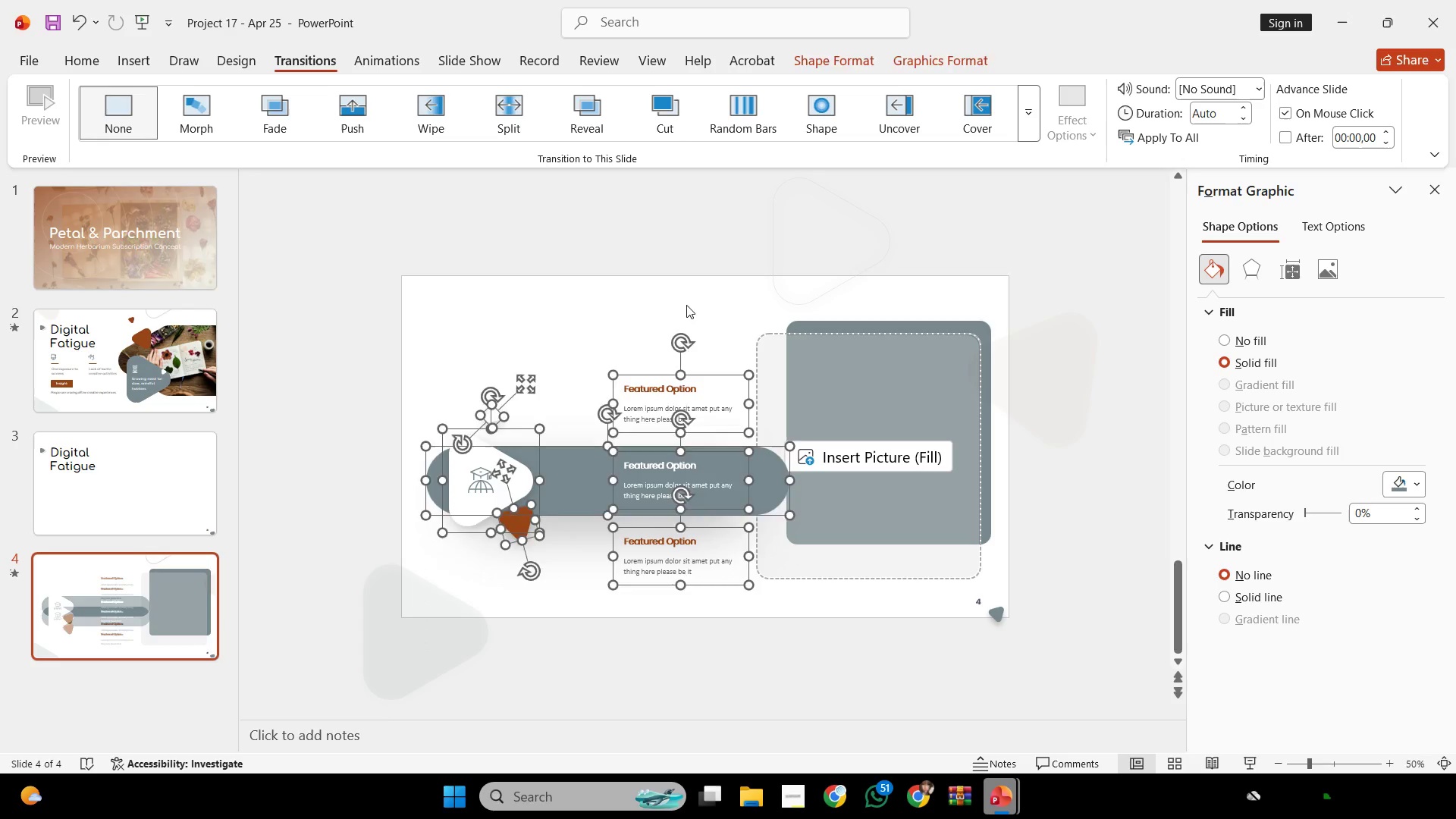 
left_click([686, 305])
 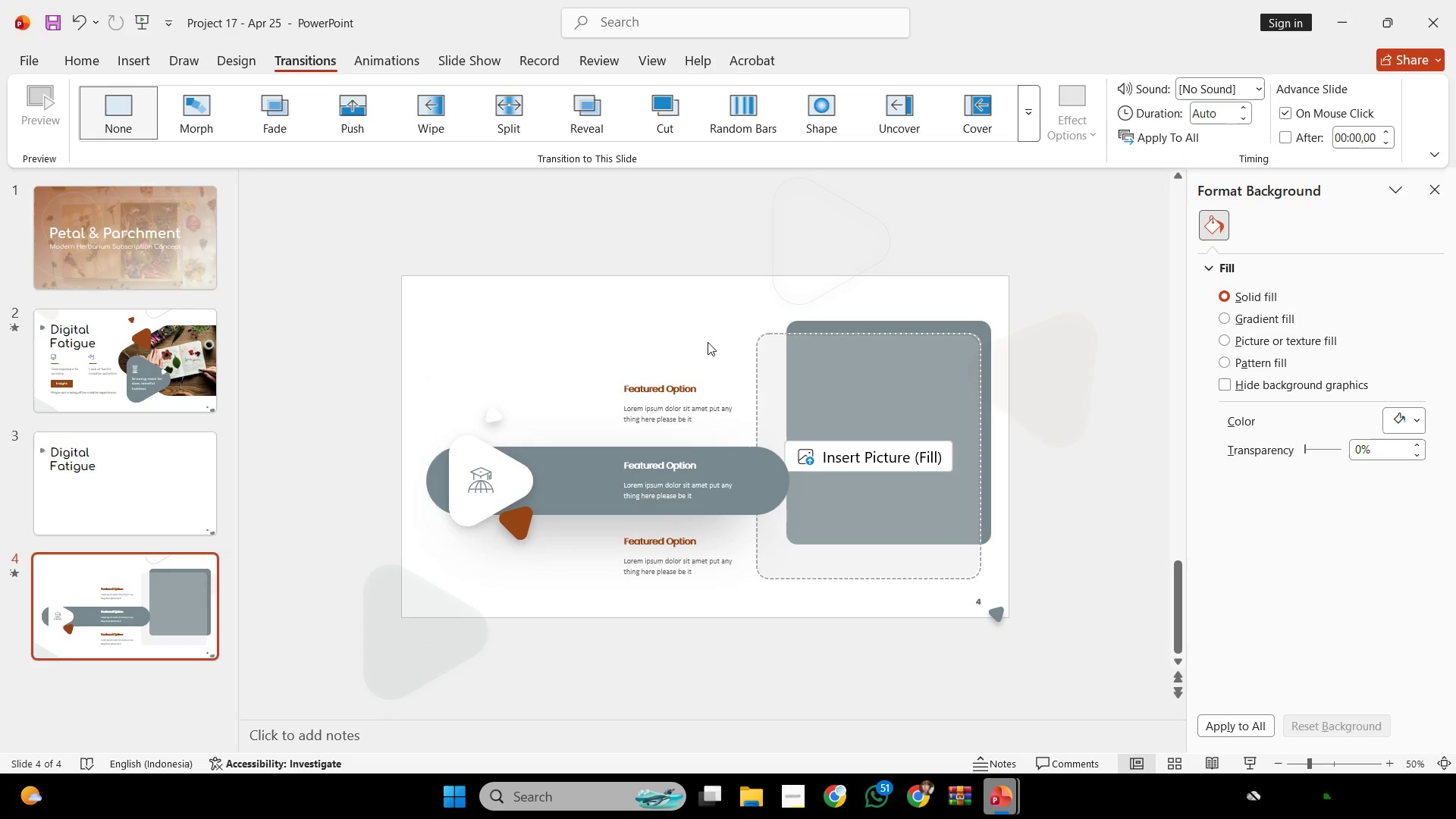 
wait(12.7)
 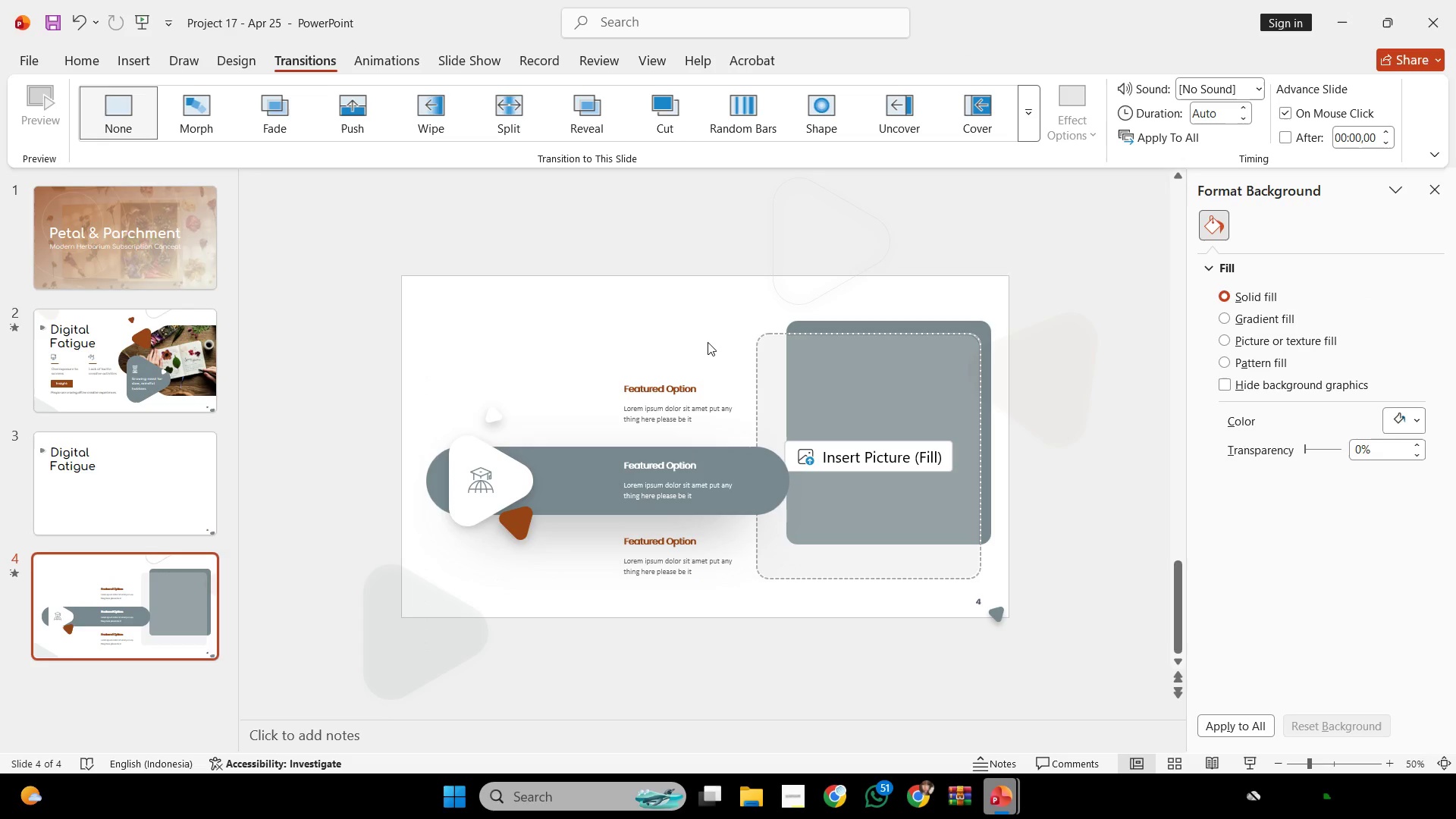 
left_click([584, 307])
 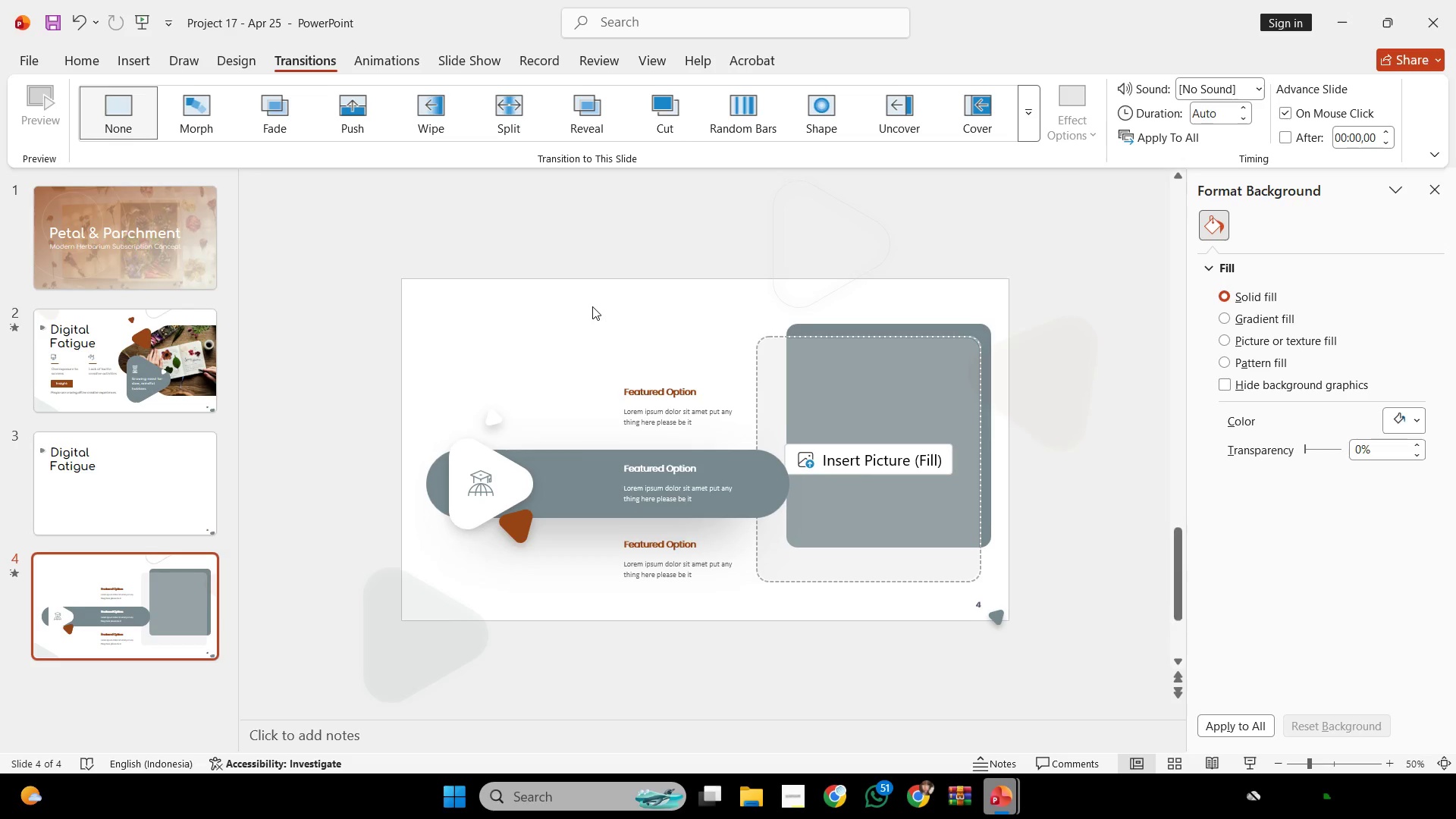 
left_click([465, 331])
 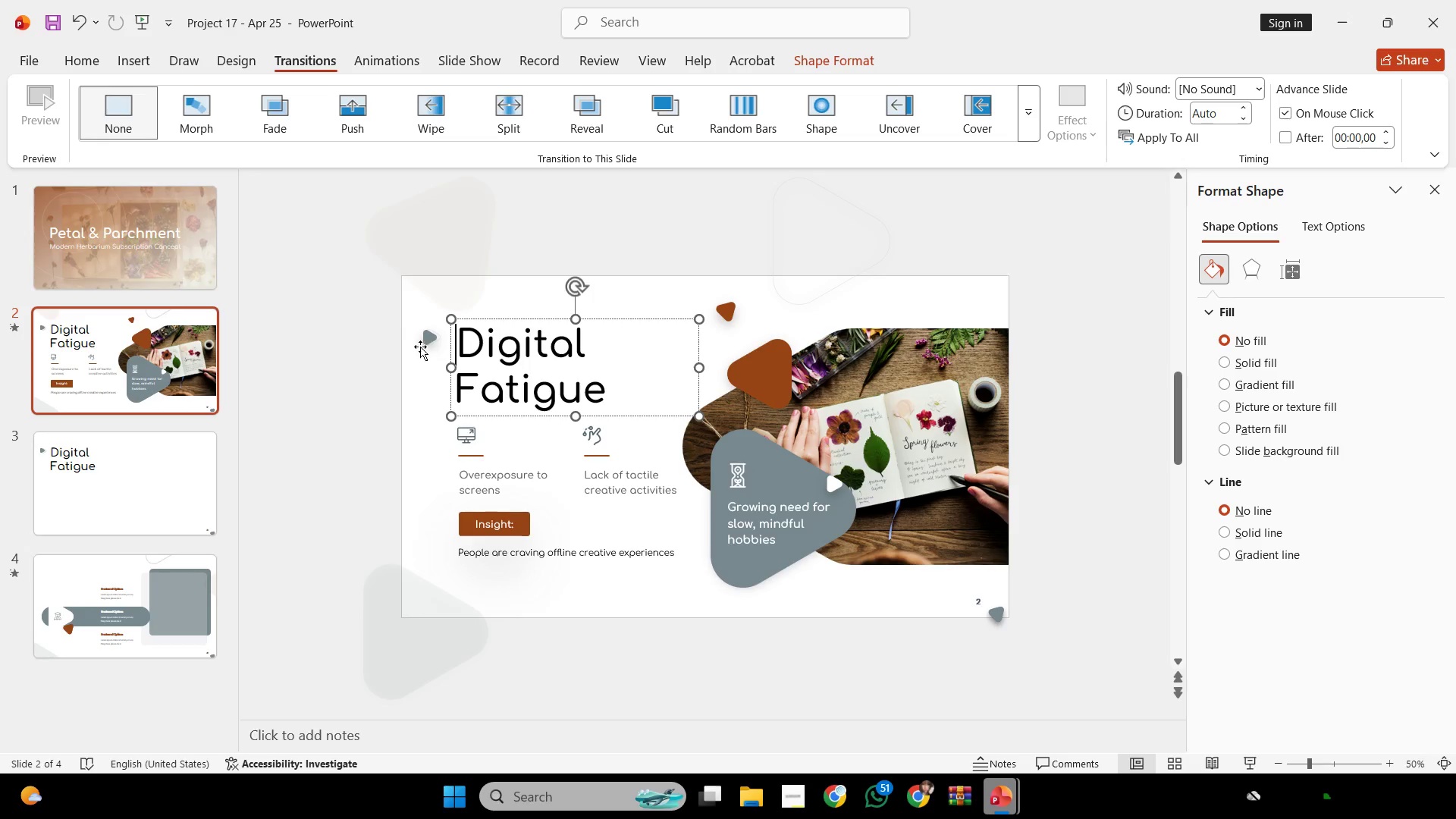 
scroll: coordinate [607, 326], scroll_direction: up, amount: 2.0
 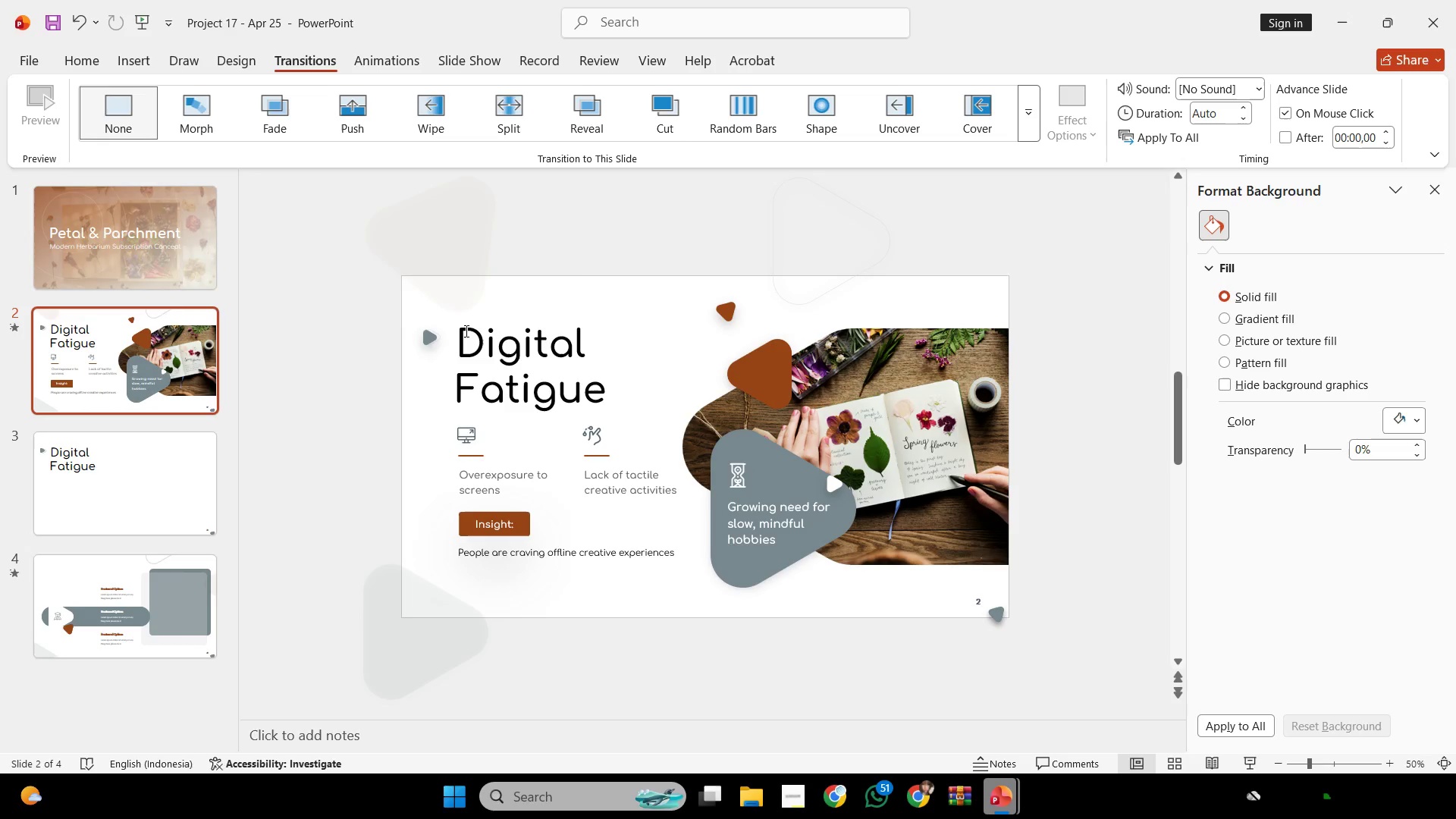 
left_click([420, 344])
 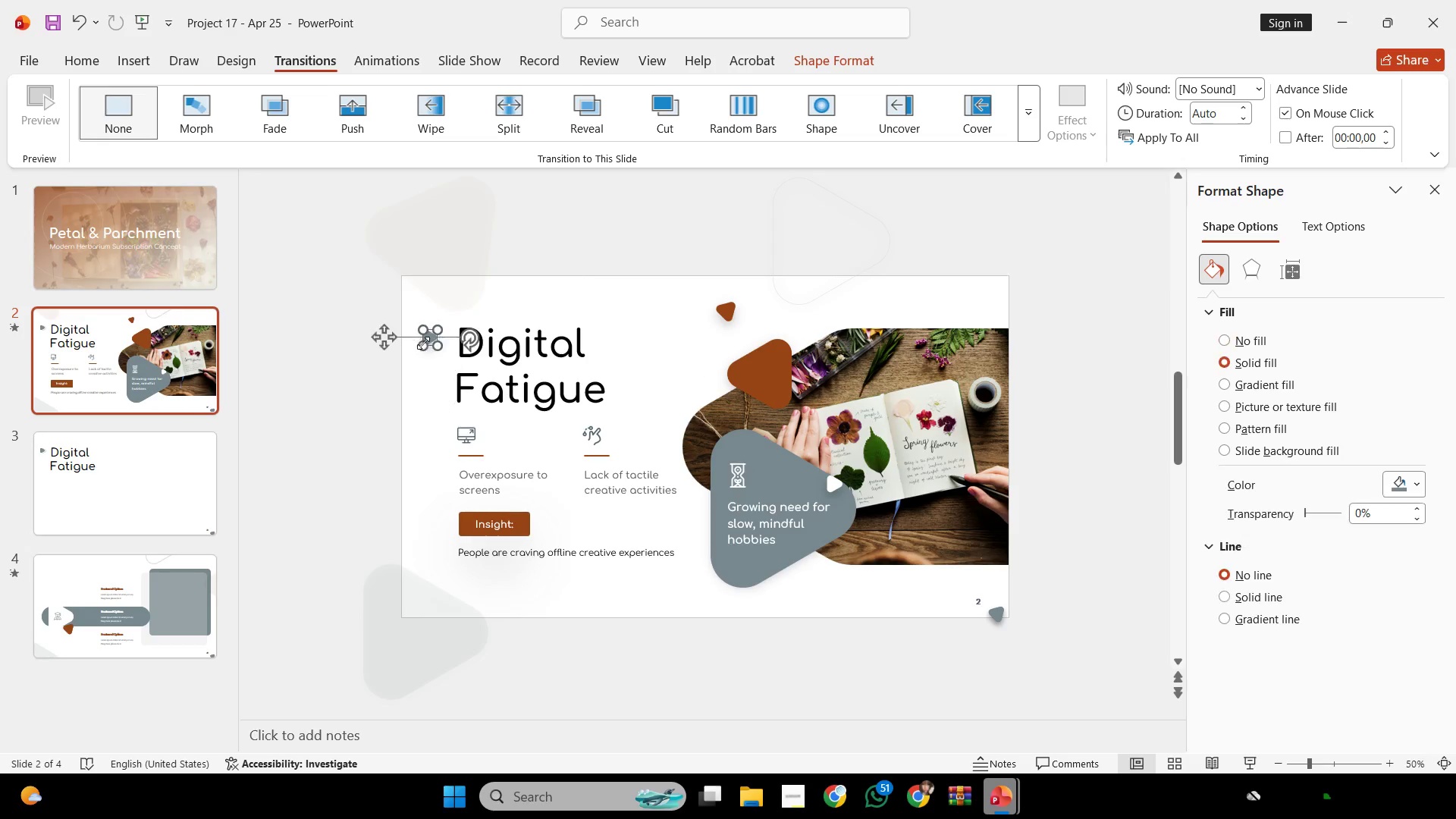 
key(Shift+ShiftLeft)
 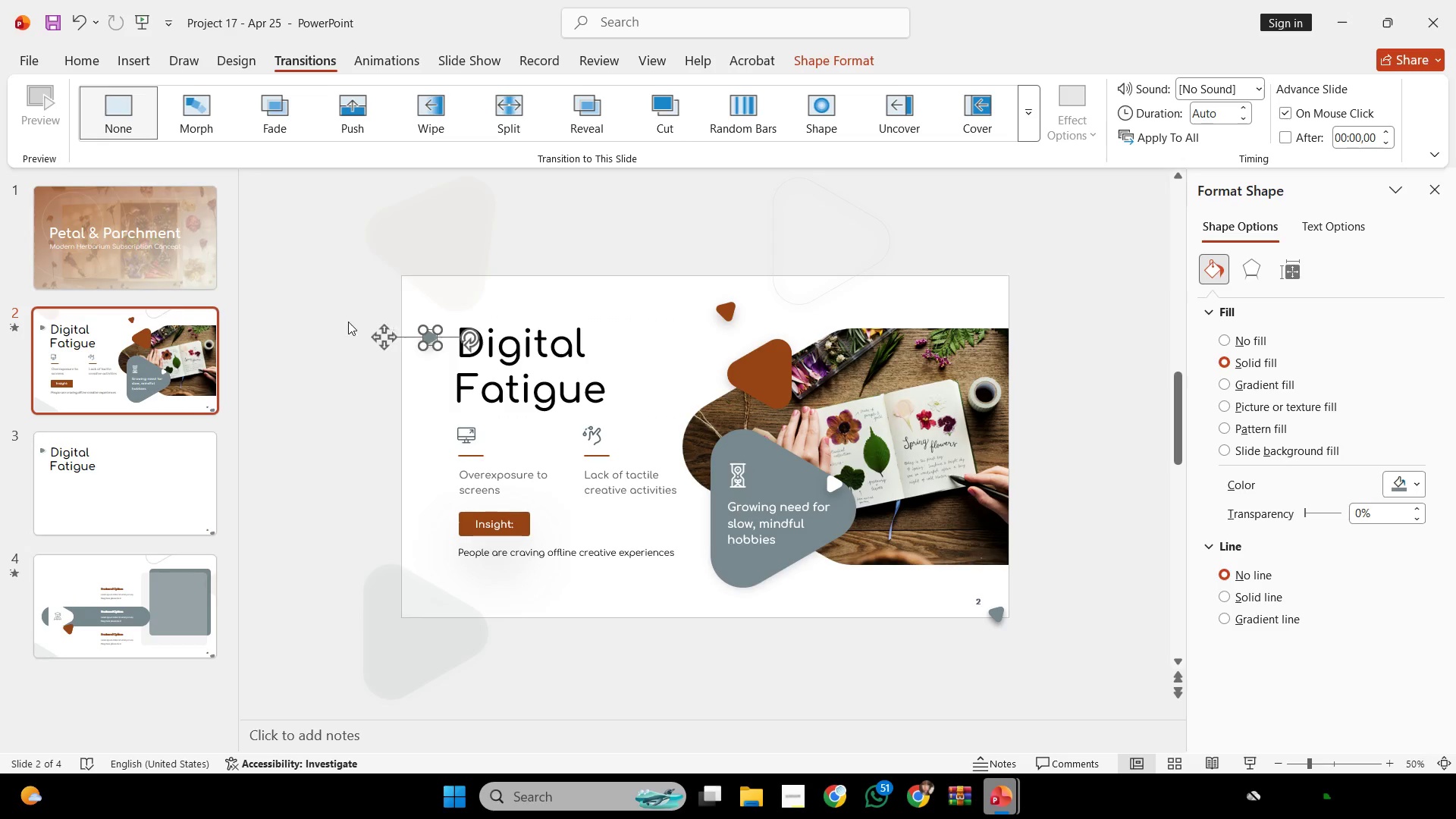 
left_click([348, 322])
 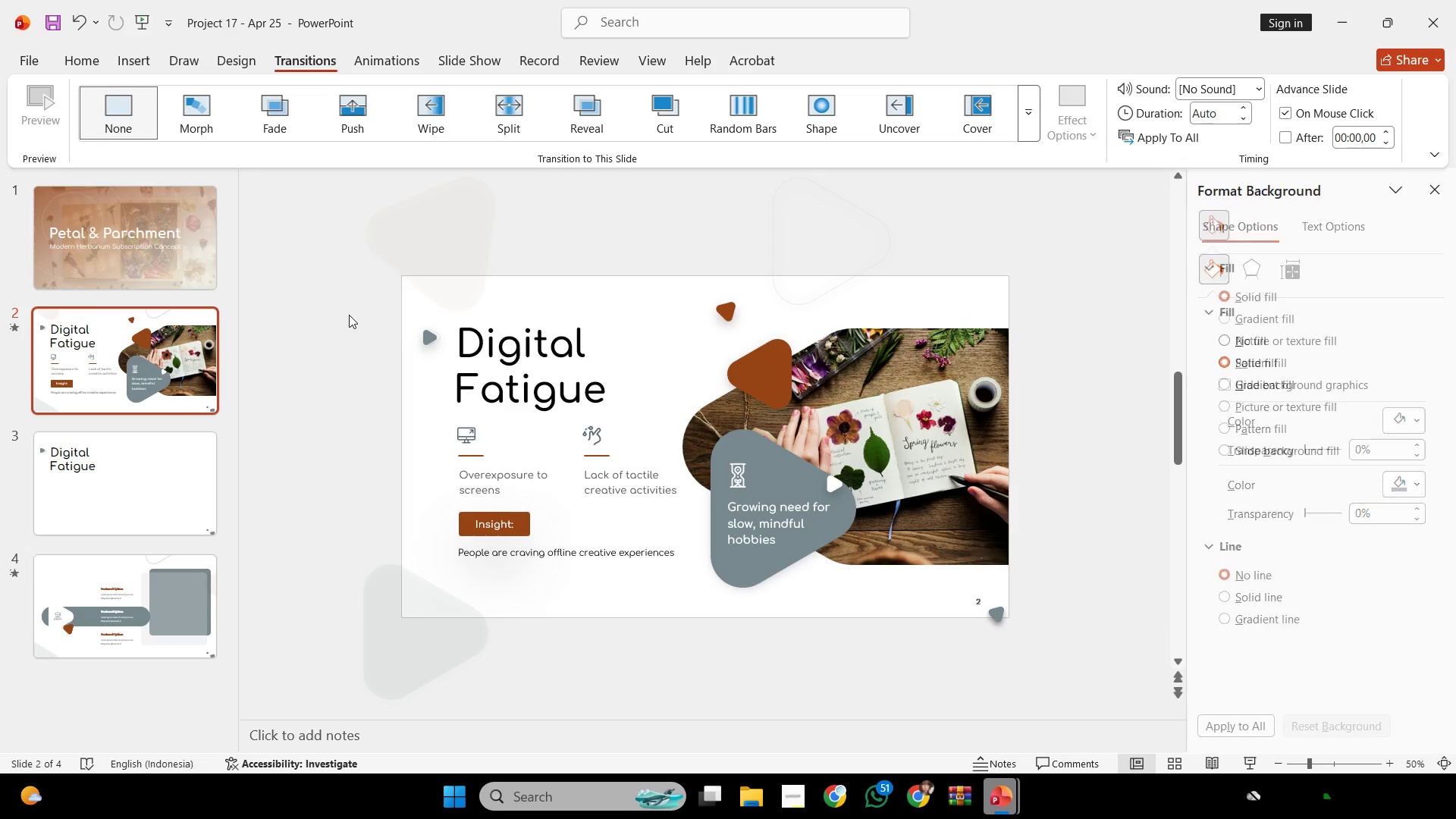 
left_click_drag(start_coordinate=[348, 315], to_coordinate=[698, 430])
 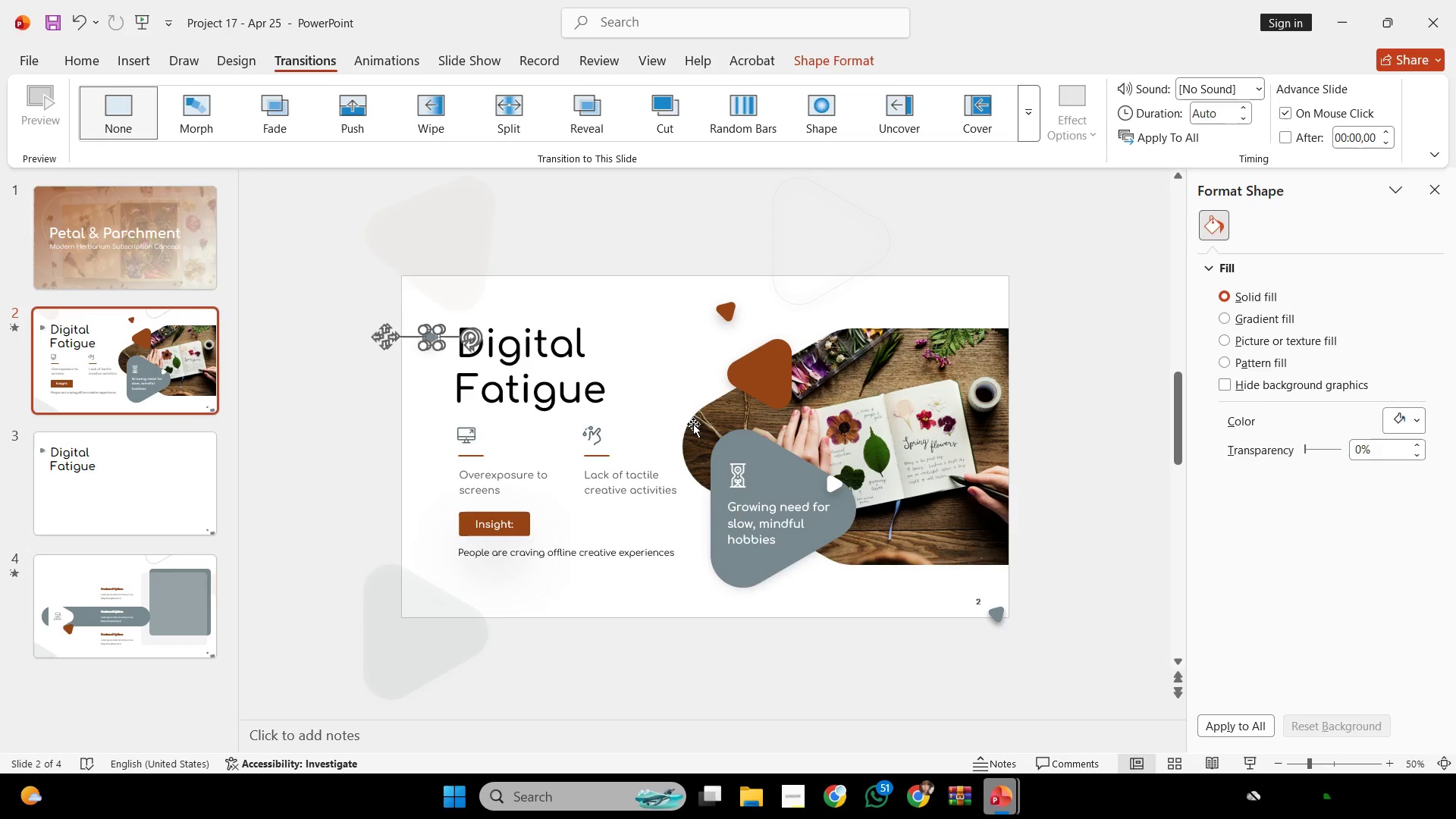 
hold_key(key=ShiftLeft, duration=1.58)
double_click([609, 382])
 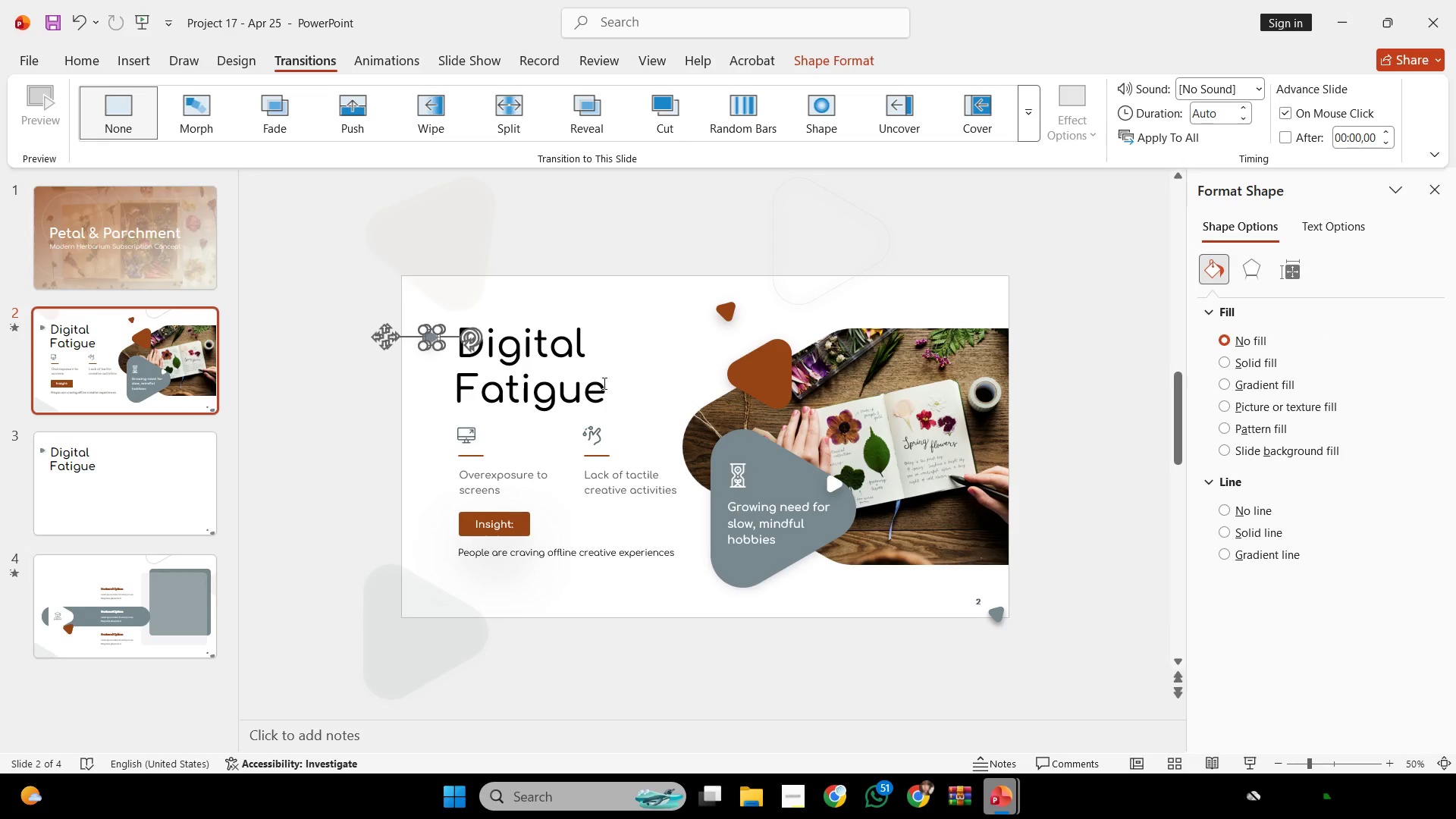 
left_click([603, 383])
 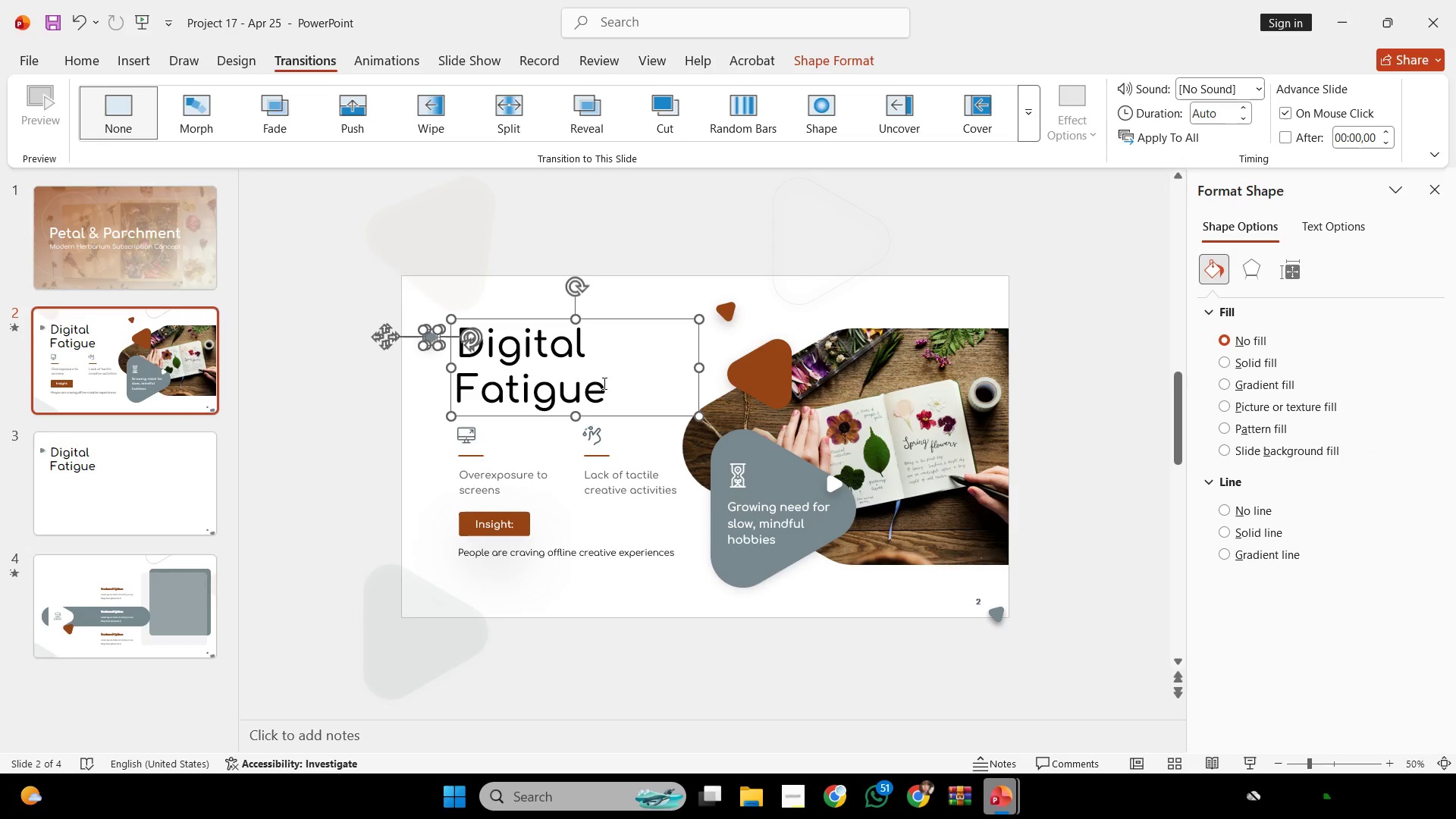 
key(Control+C)
 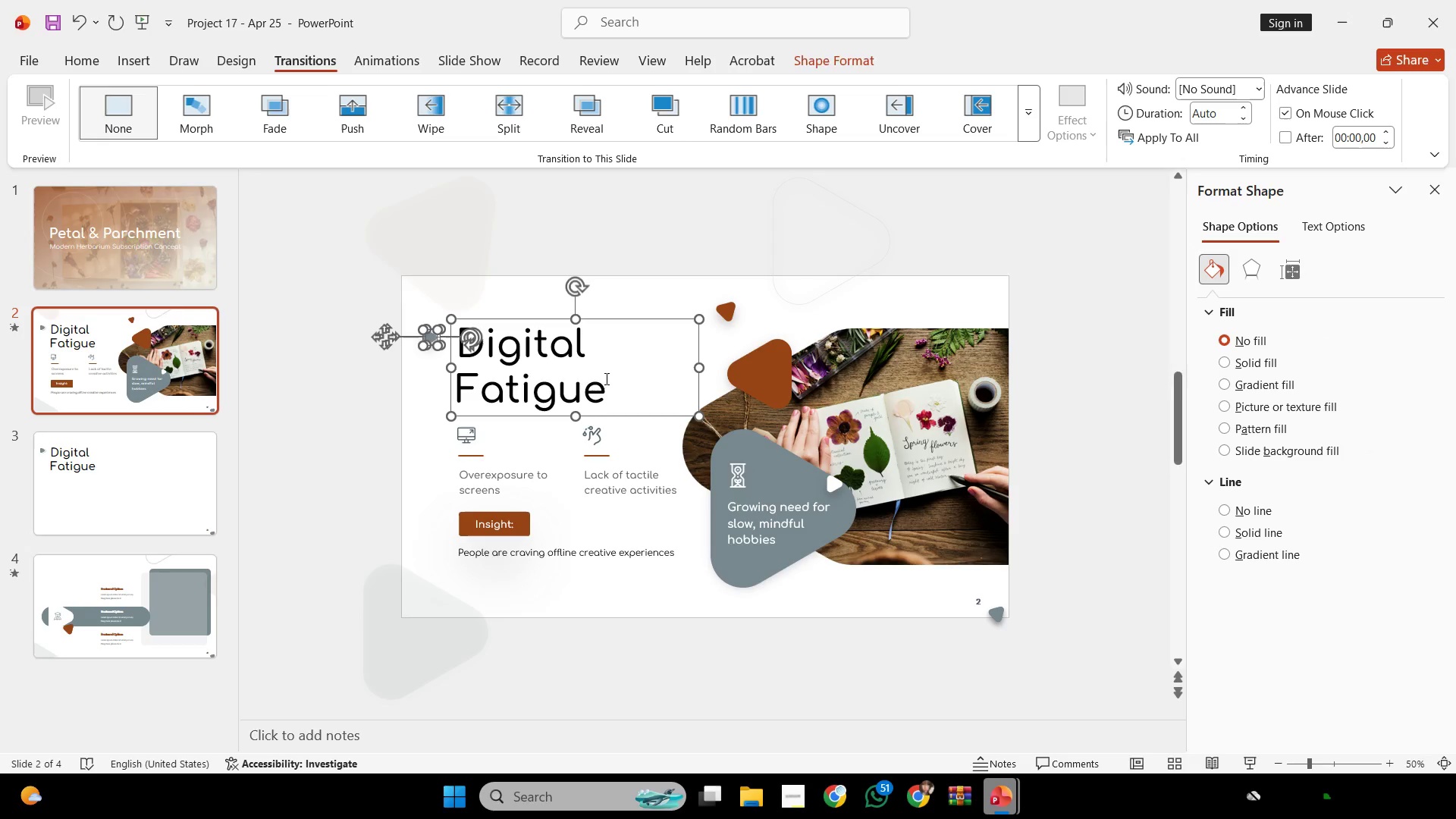 
key(Control+V)
 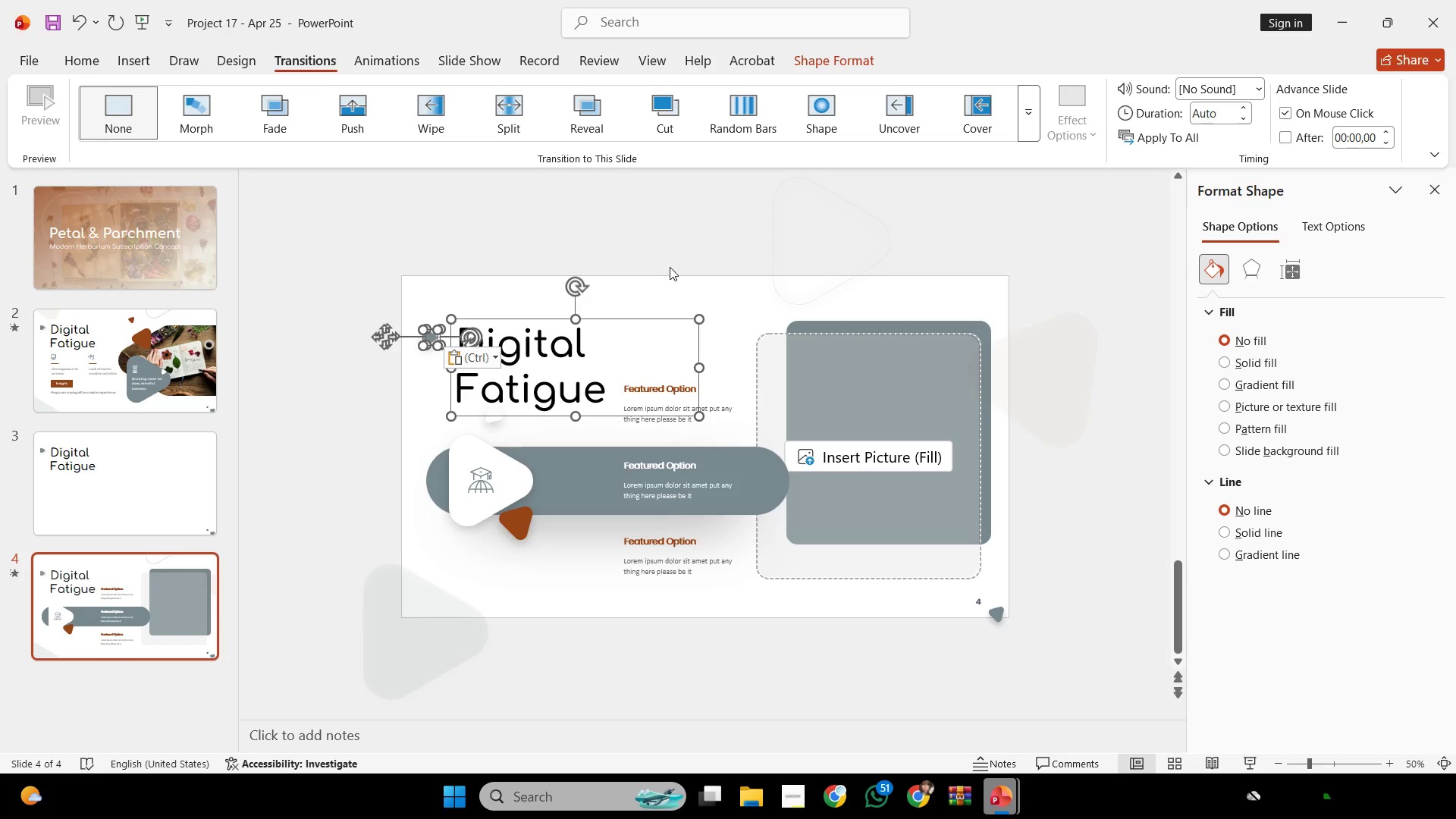 
scroll: coordinate [605, 378], scroll_direction: down, amount: 2.0
 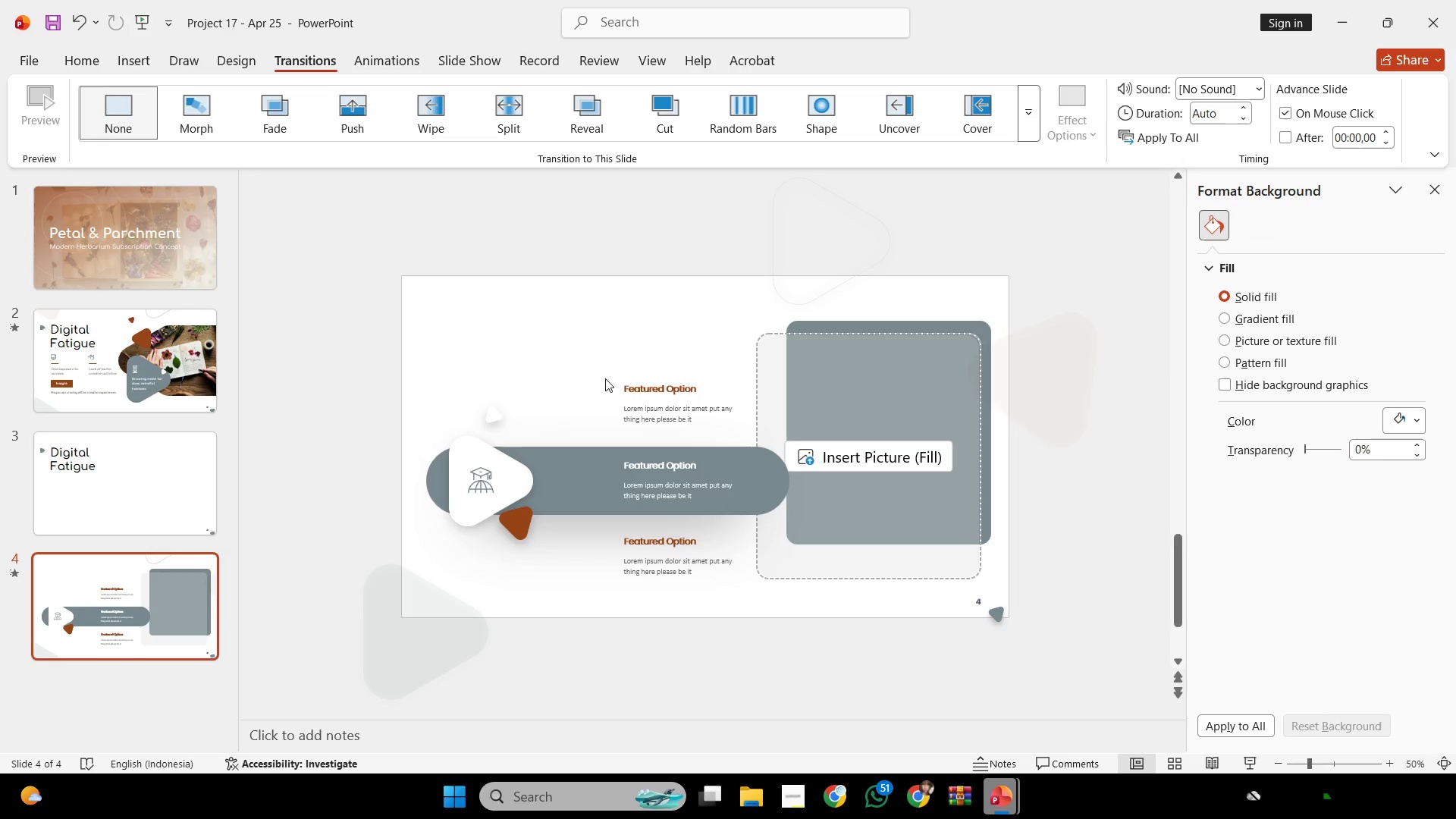 
left_click([674, 258])
 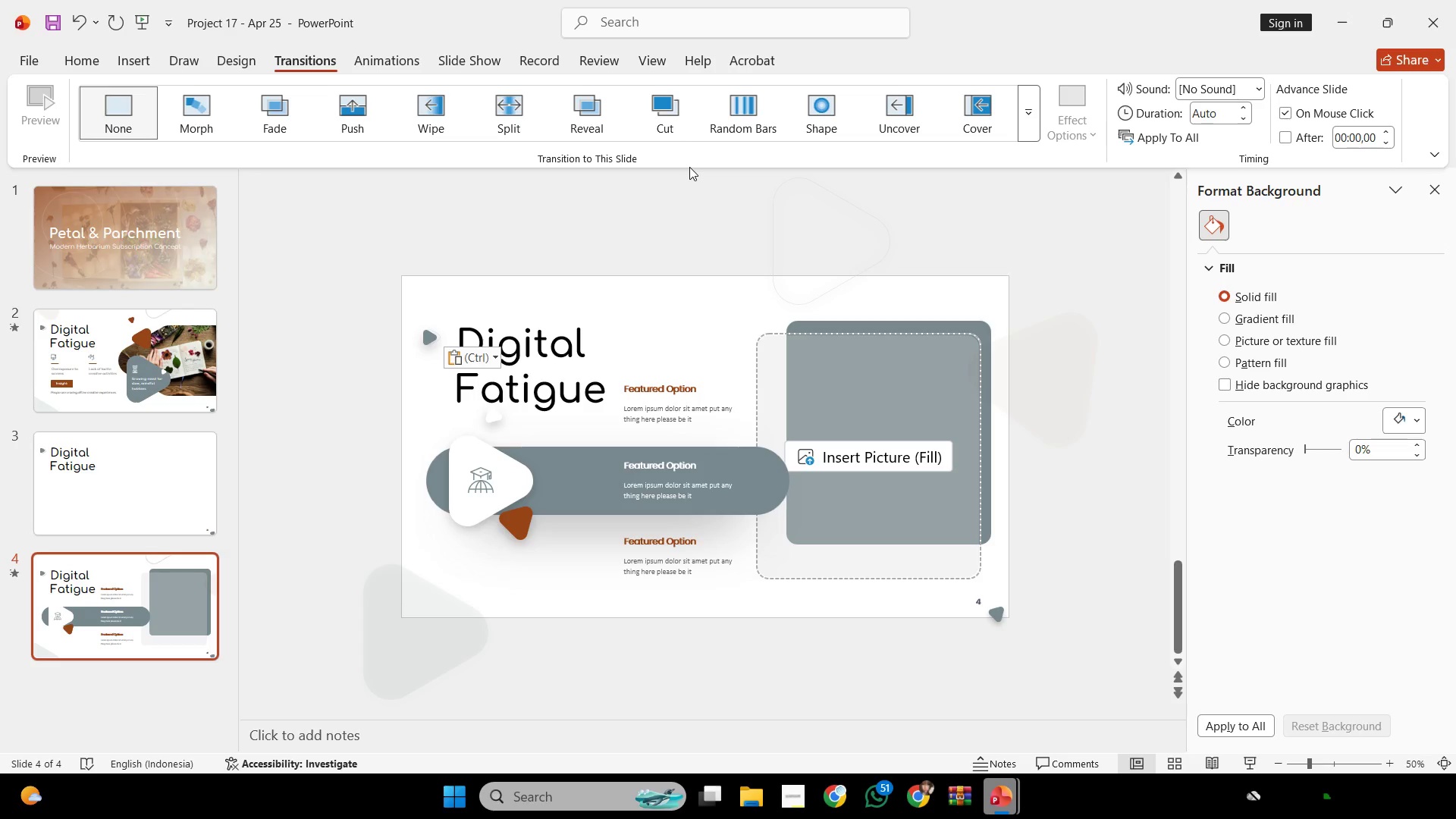 
wait(46.14)
 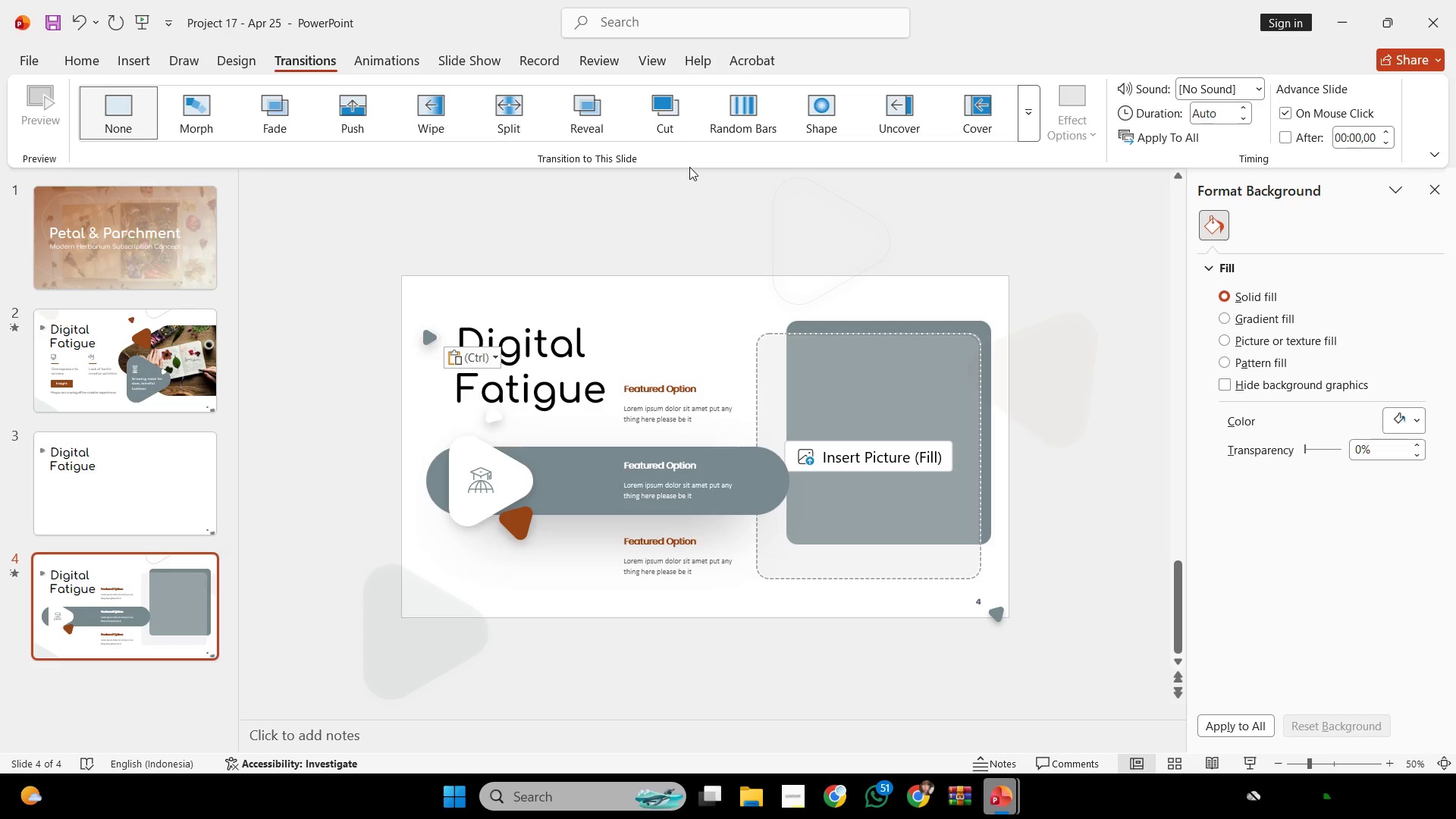 
double_click([662, 251])
 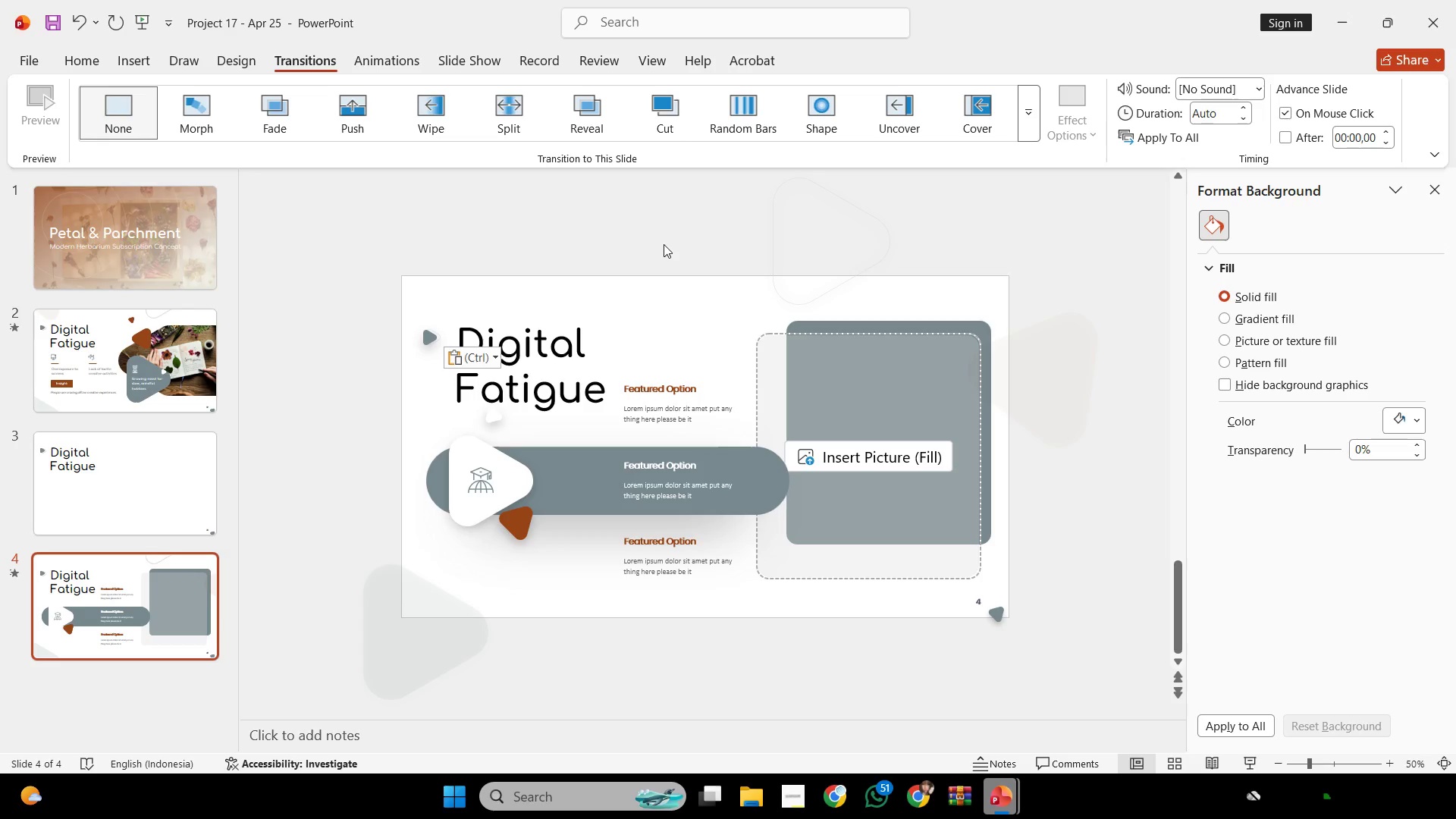 
wait(17.72)
 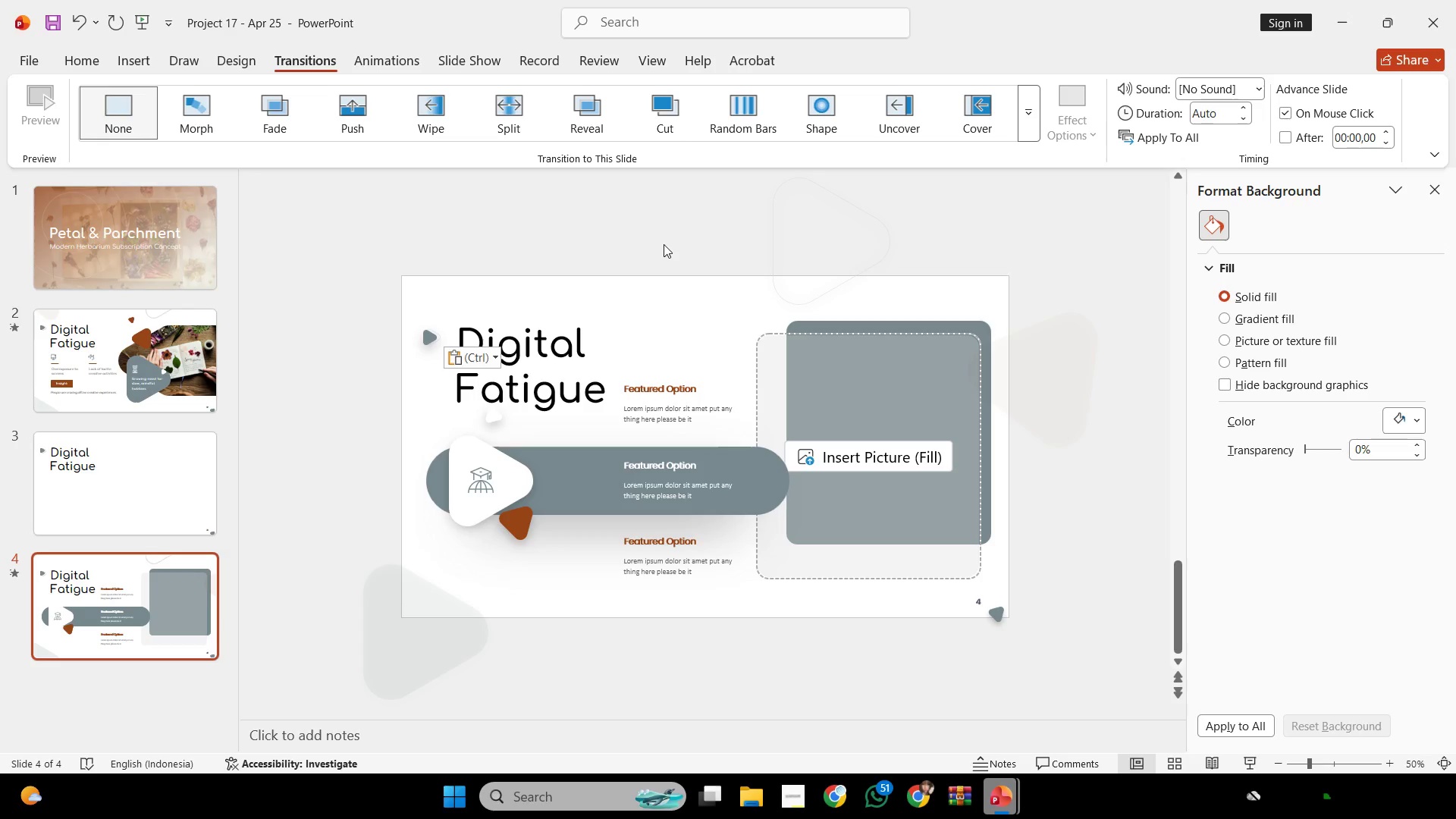 
left_click([468, 331])
 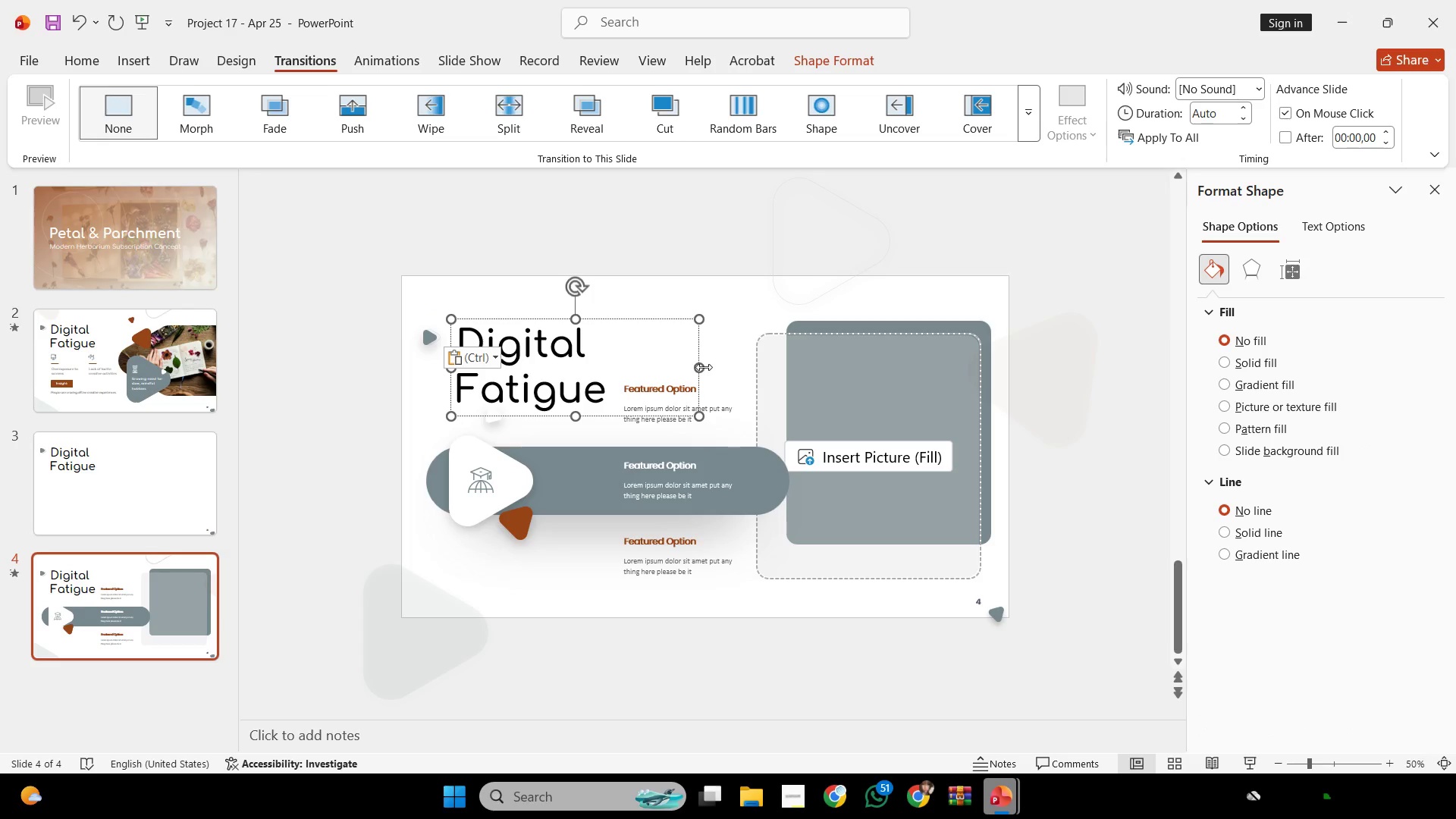 
left_click_drag(start_coordinate=[704, 368], to_coordinate=[813, 372])
 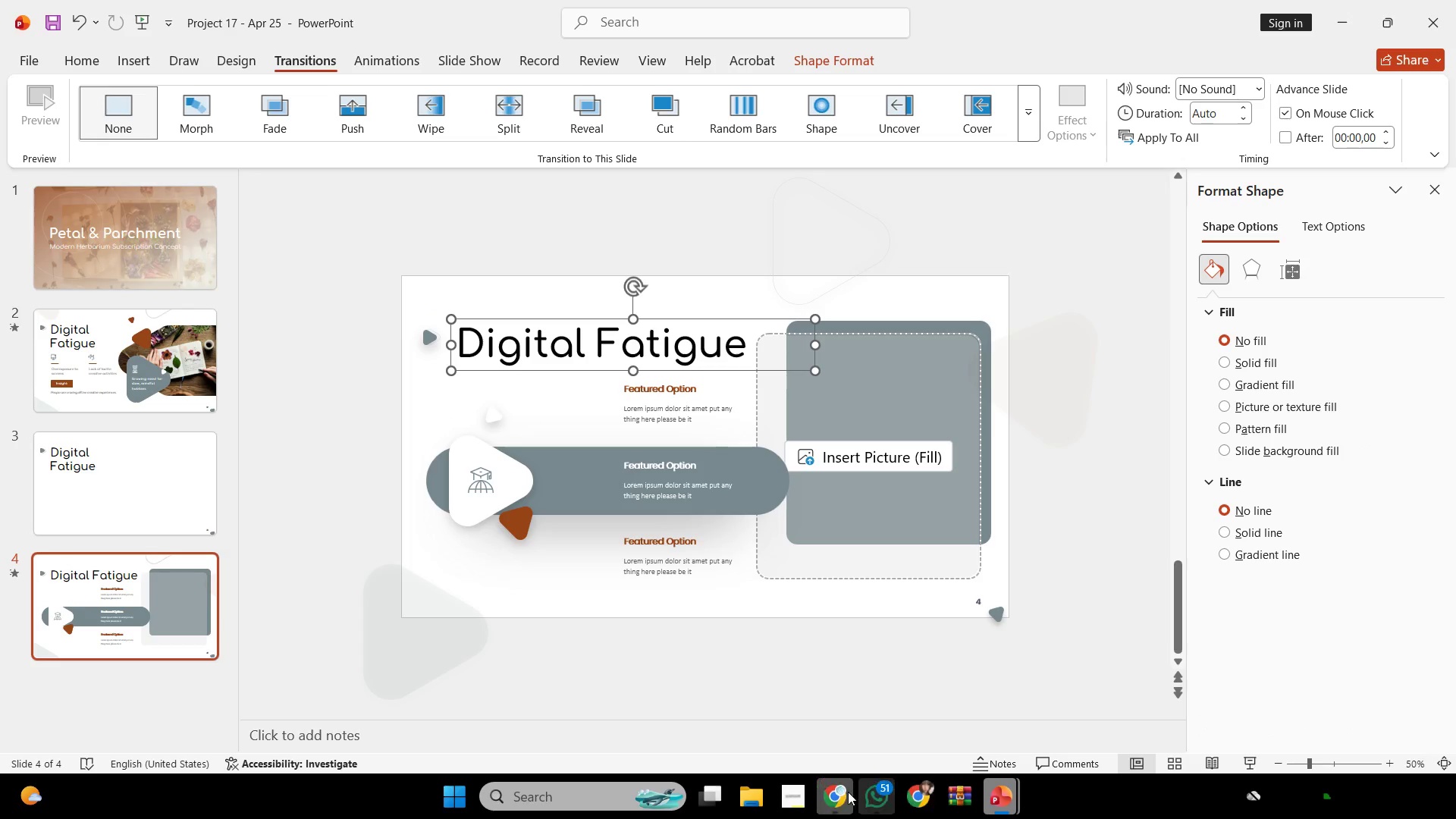 
left_click([840, 790])
 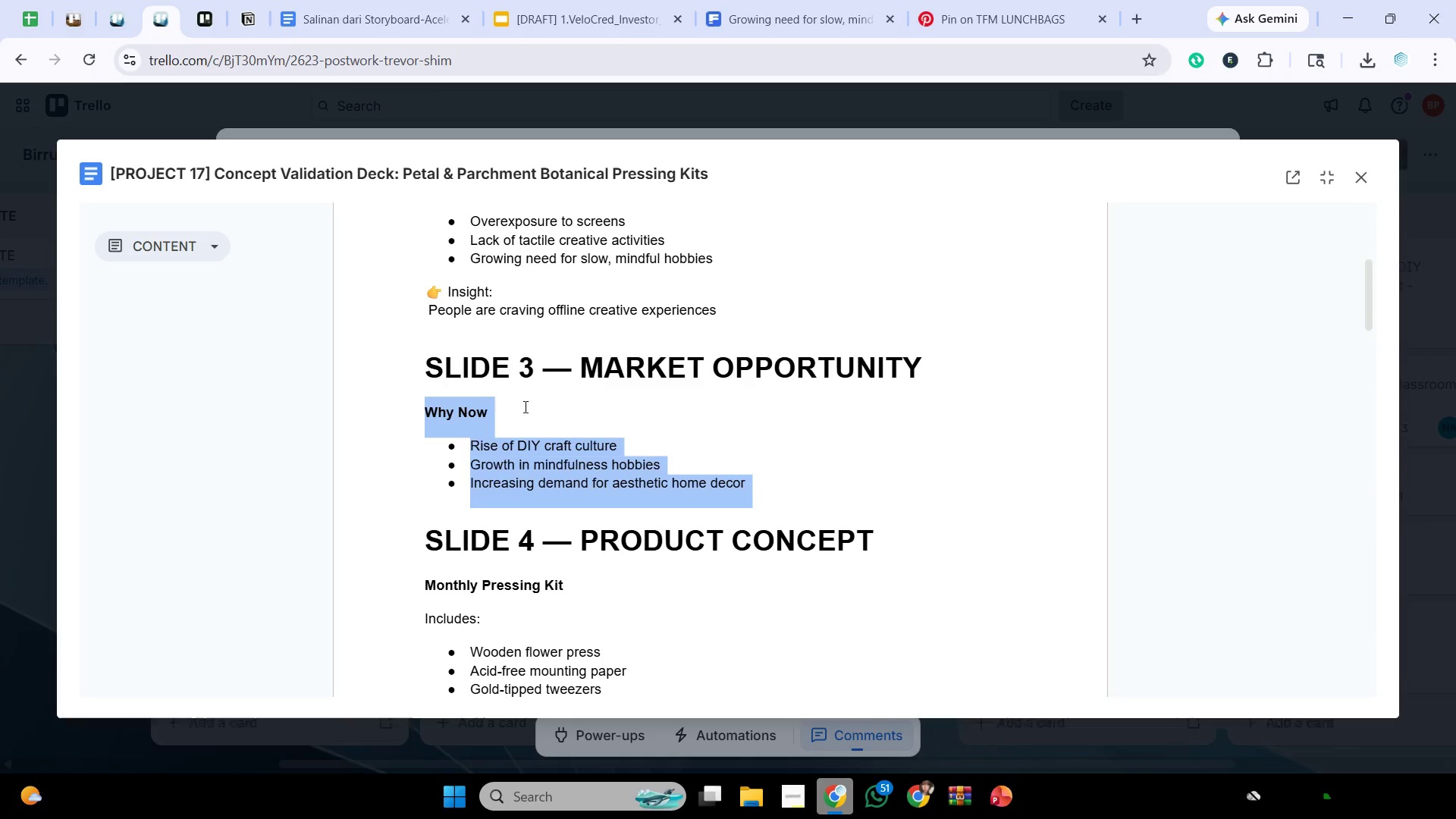 
left_click([494, 403])
 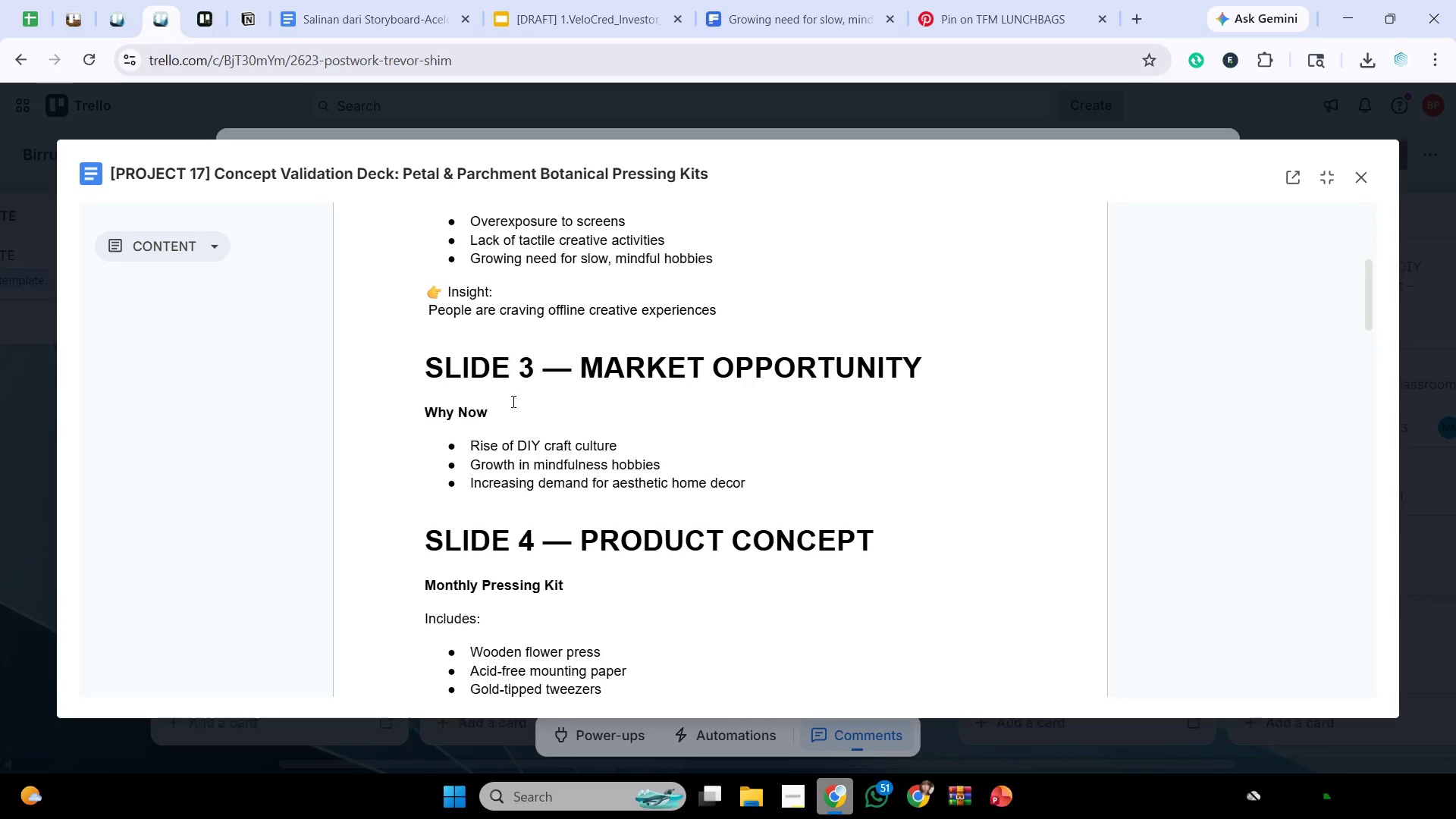 
left_click_drag(start_coordinate=[512, 401], to_coordinate=[348, 401])
 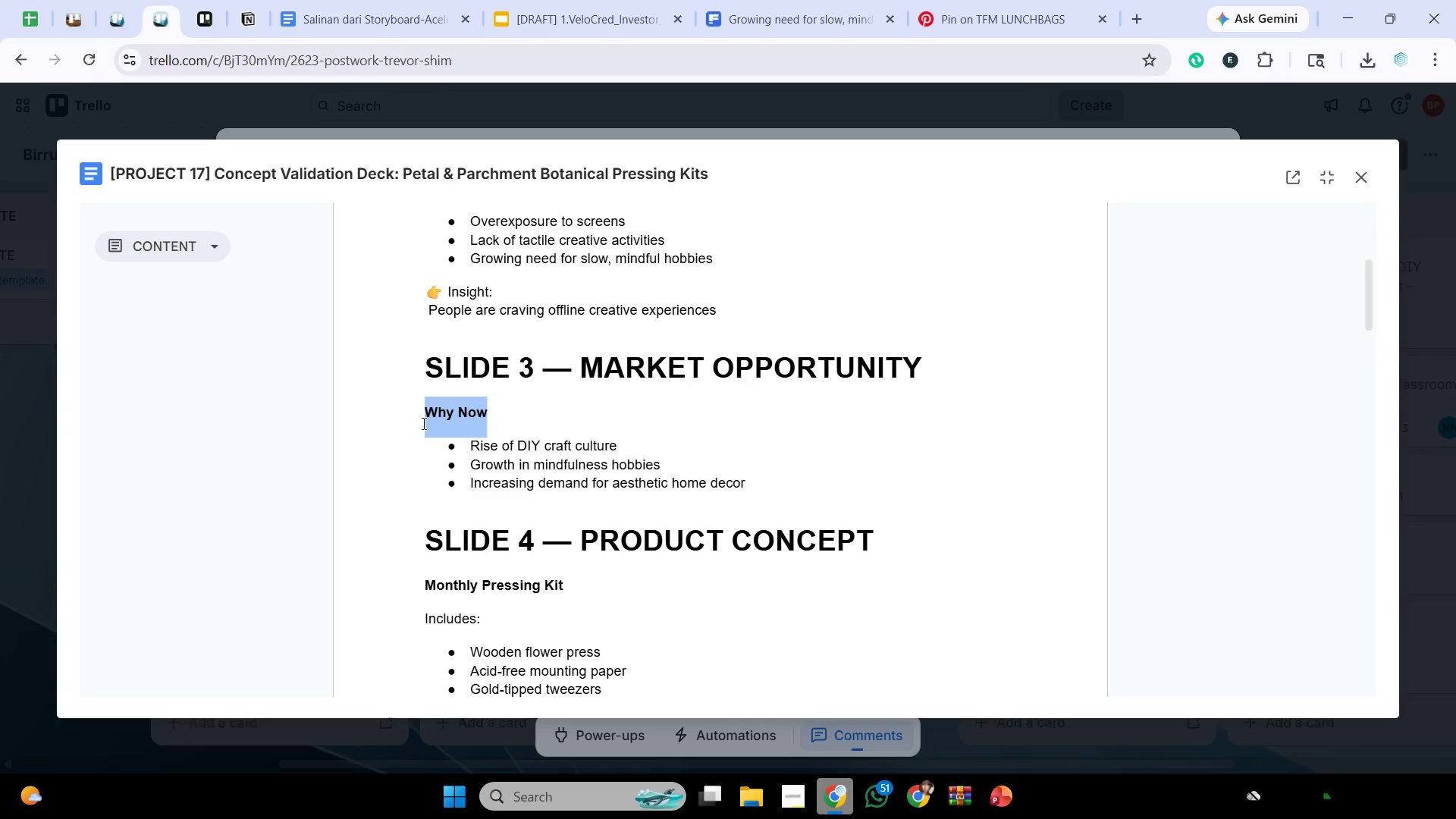 
key(Control+C)
 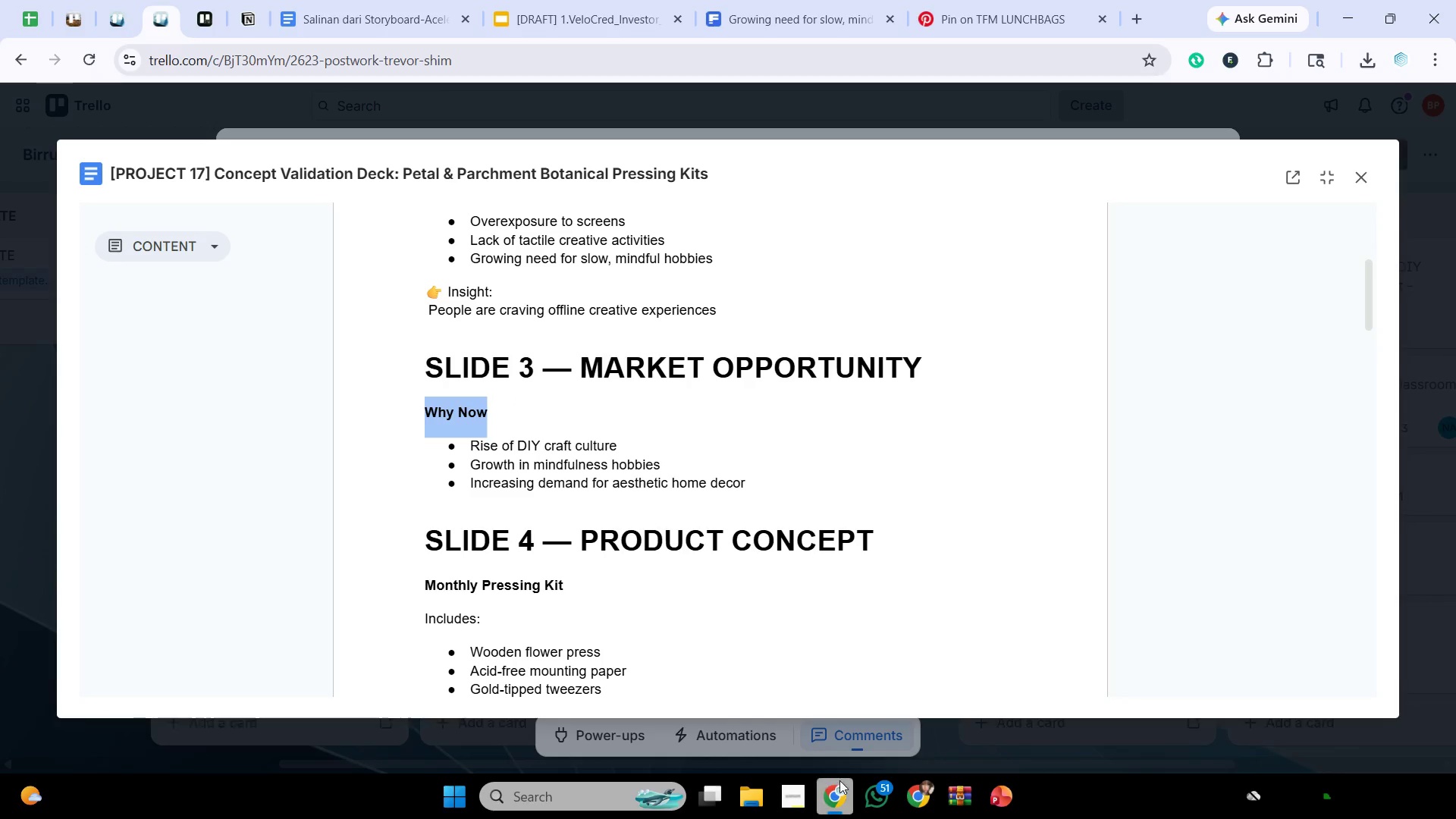 
left_click_drag(start_coordinate=[840, 780], to_coordinate=[840, 777])
 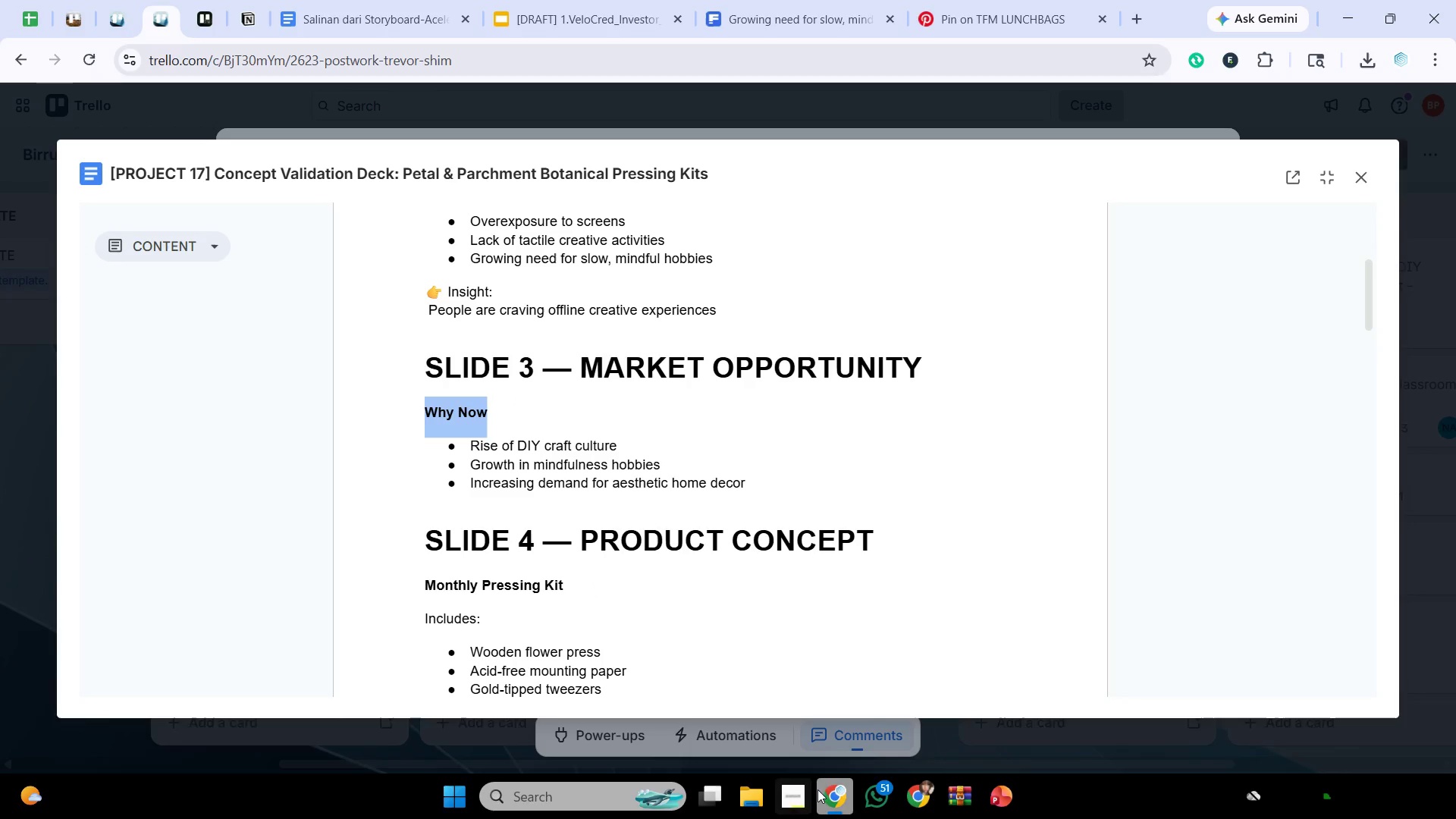 
left_click([839, 800])
 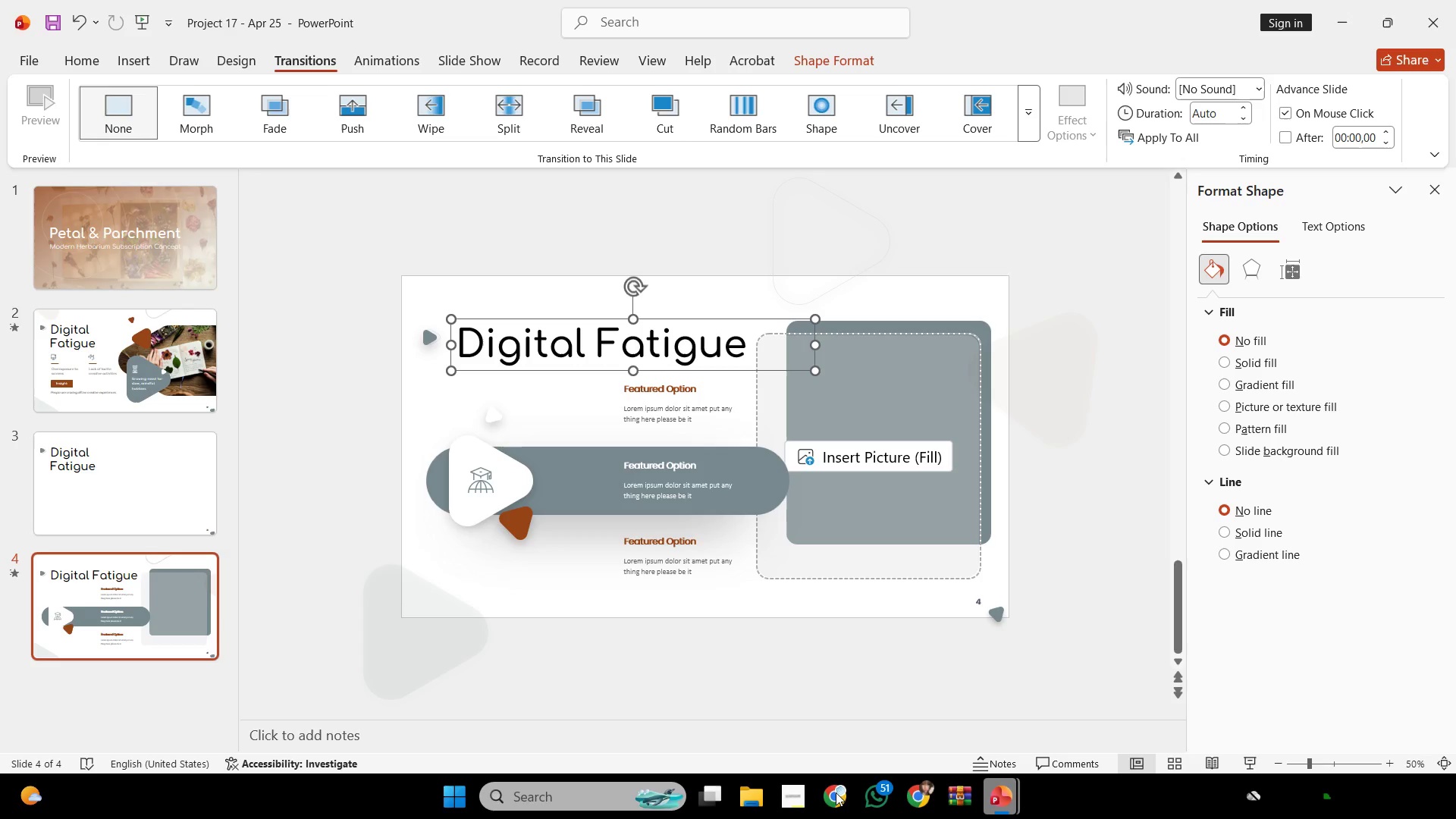 
wait(57.48)
 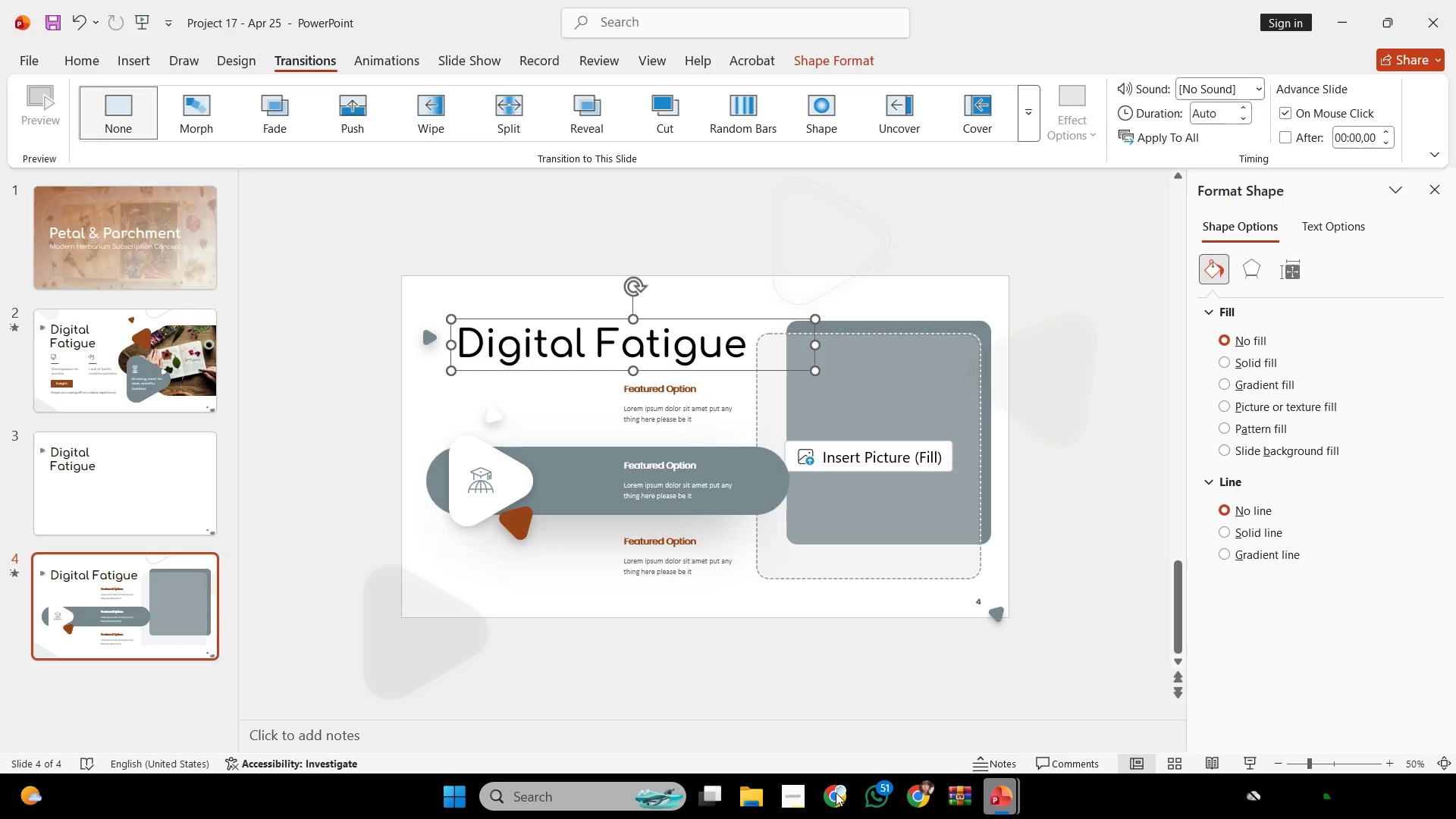 
left_click([761, 657])
 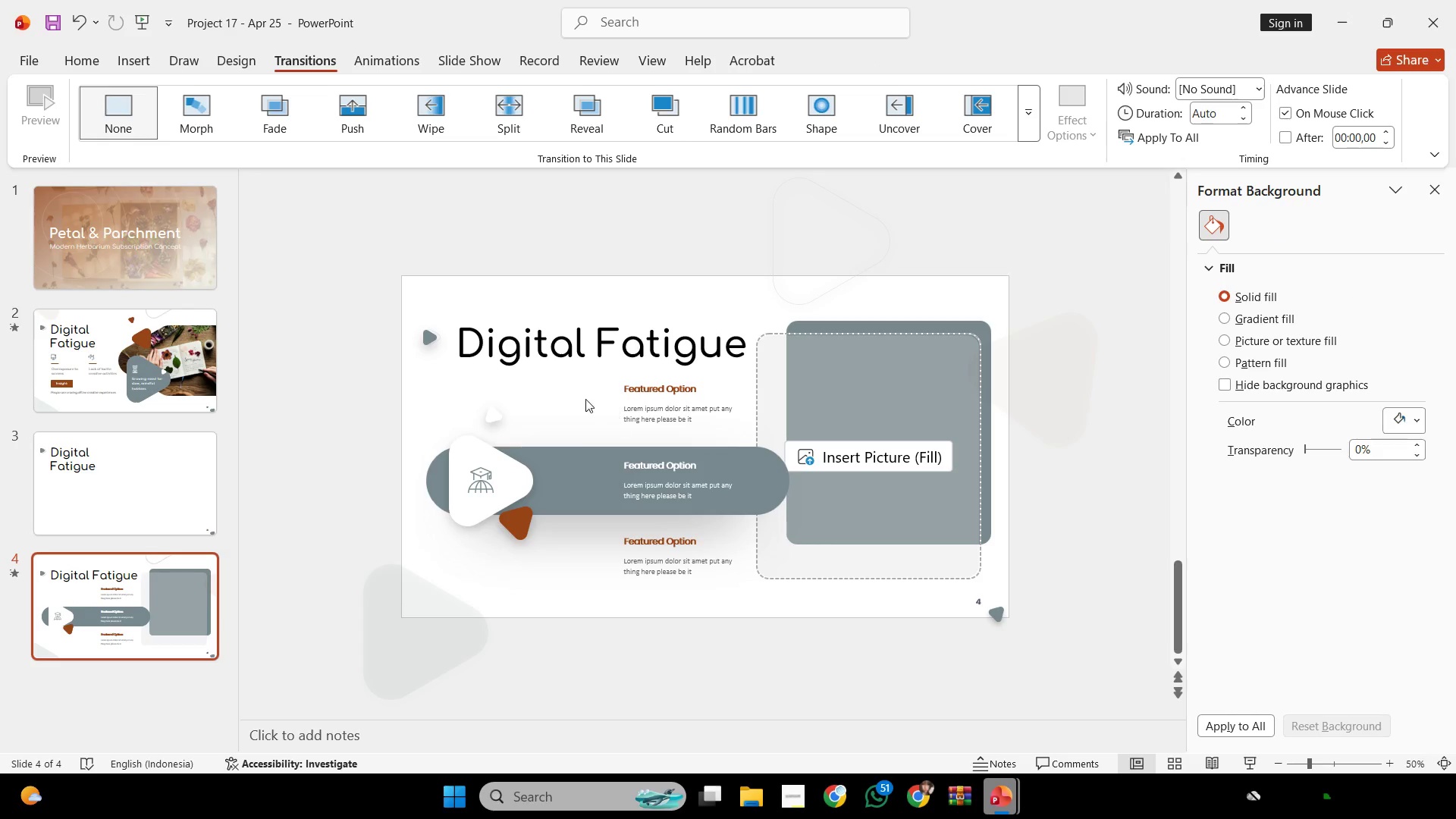 
left_click([587, 463])
 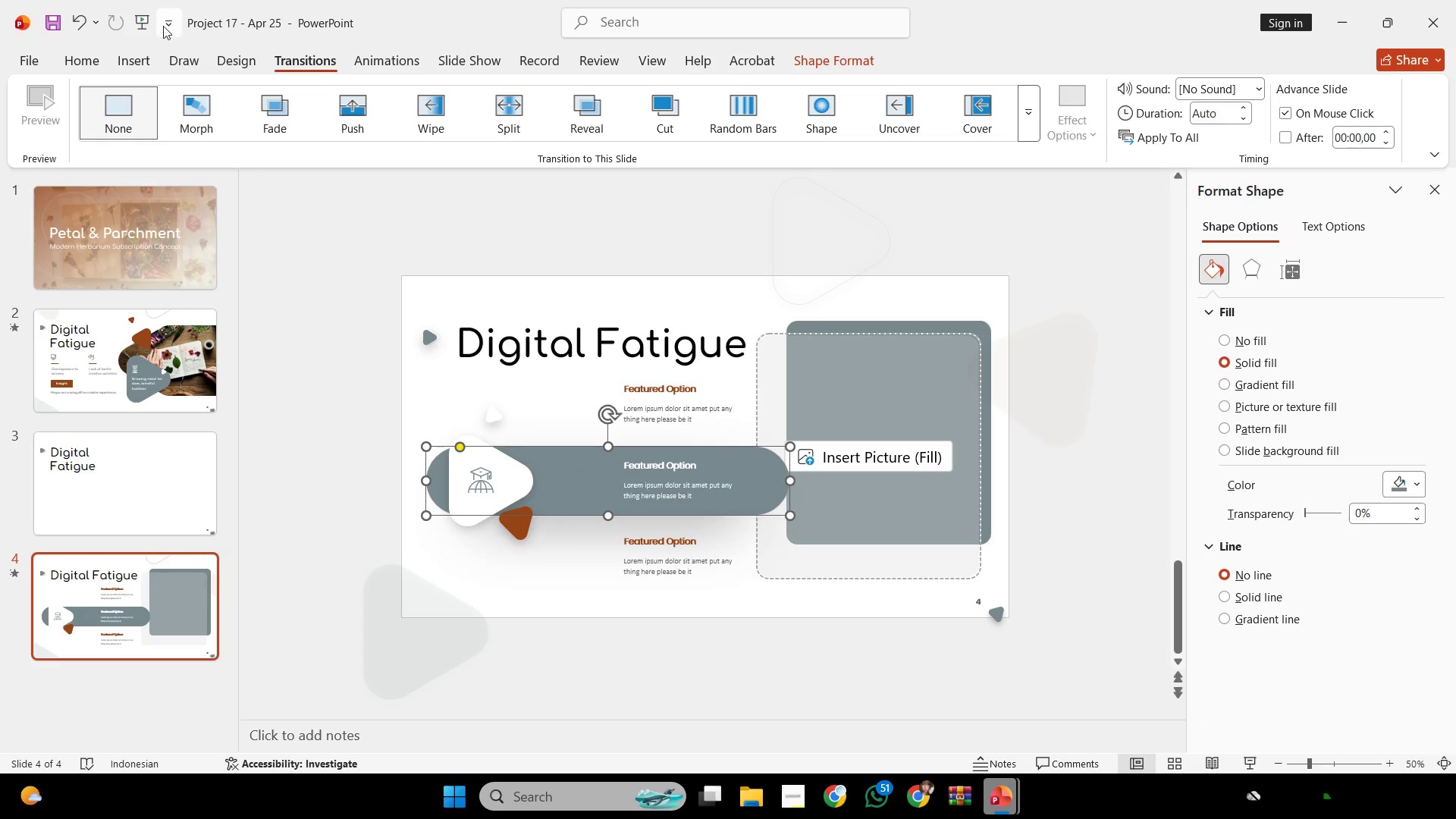 
left_click([102, 53])
 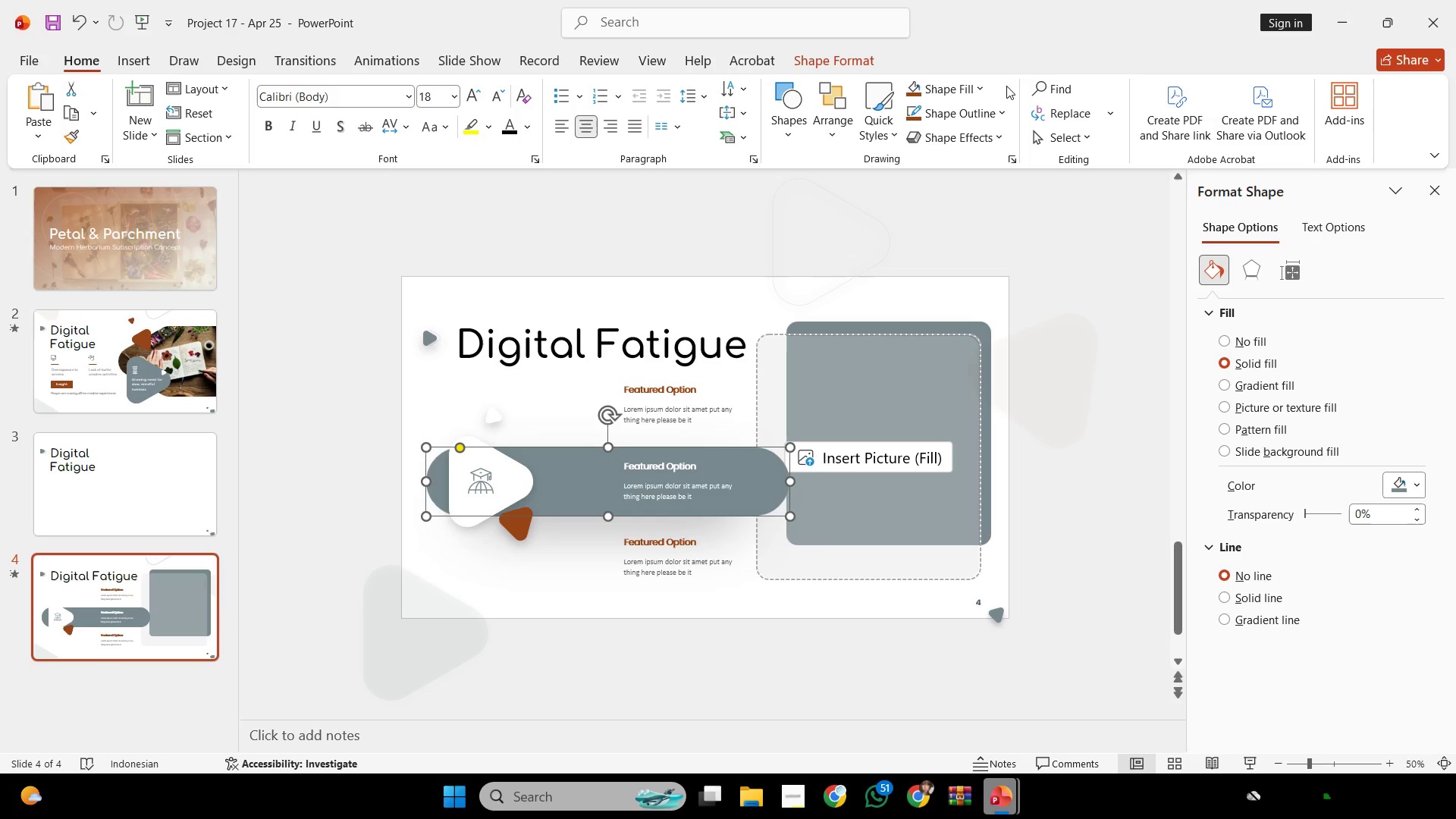 
left_click([963, 85])
 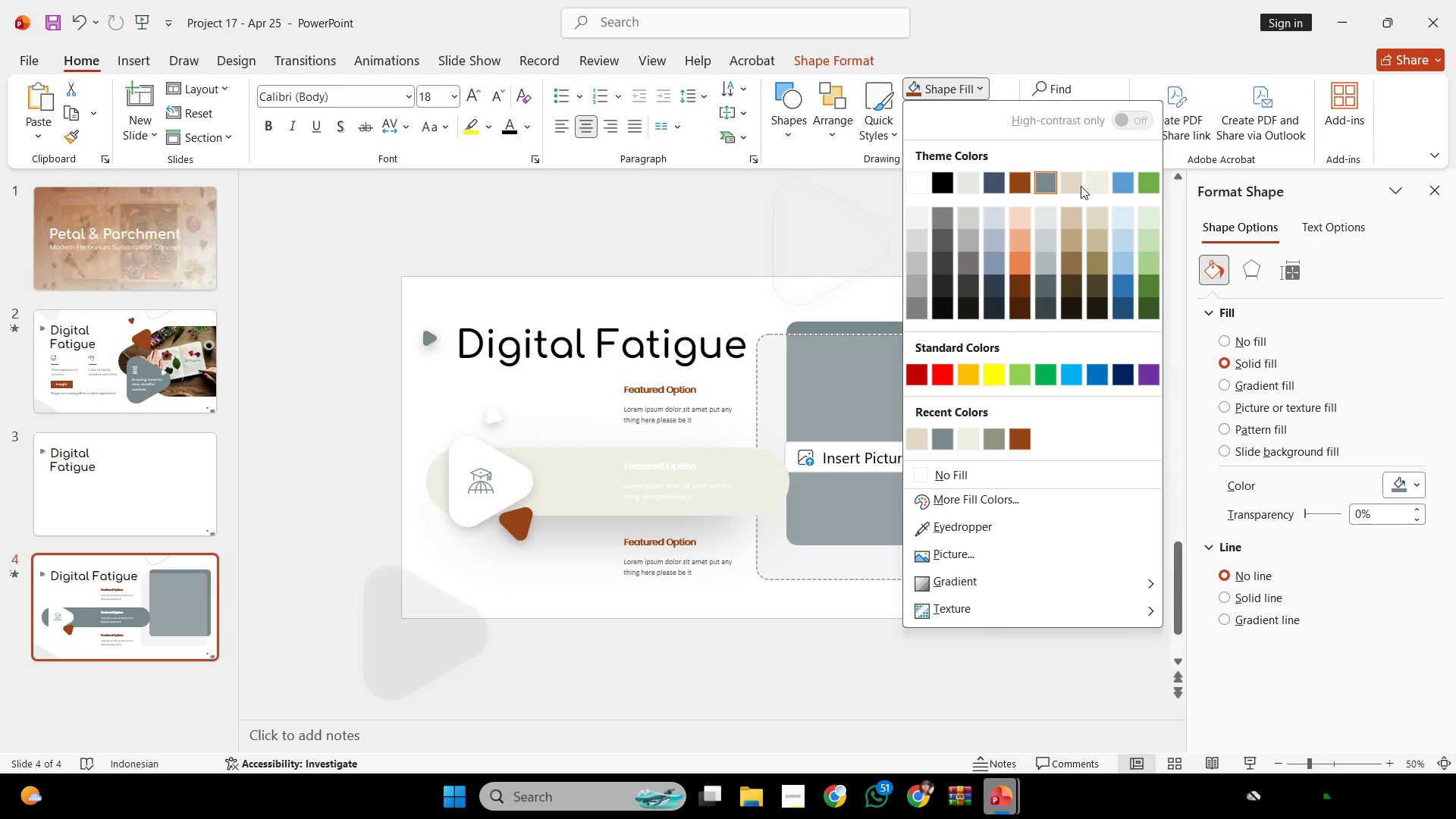 
mouse_move([1039, 181])
 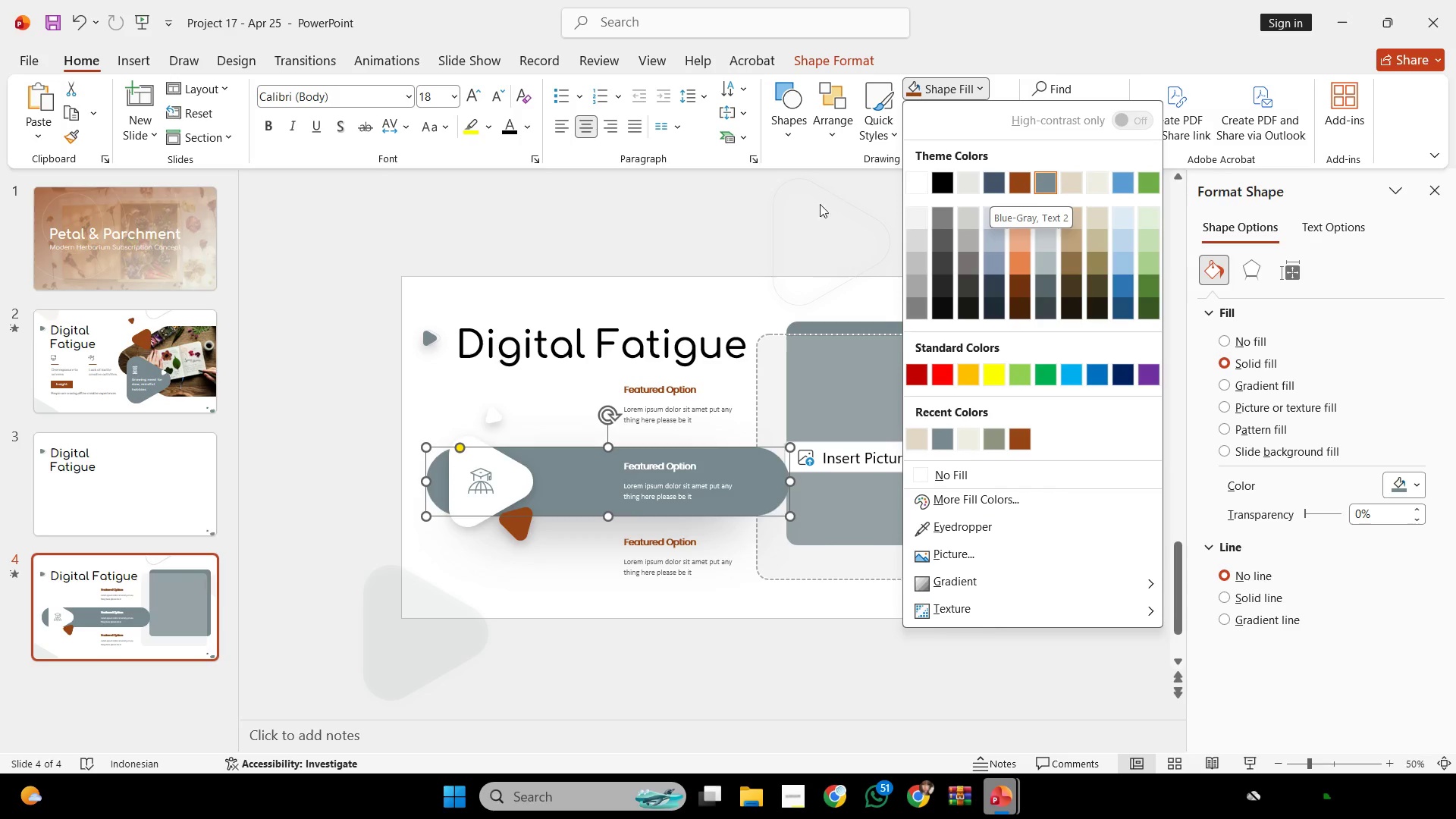 
left_click([948, 320])
 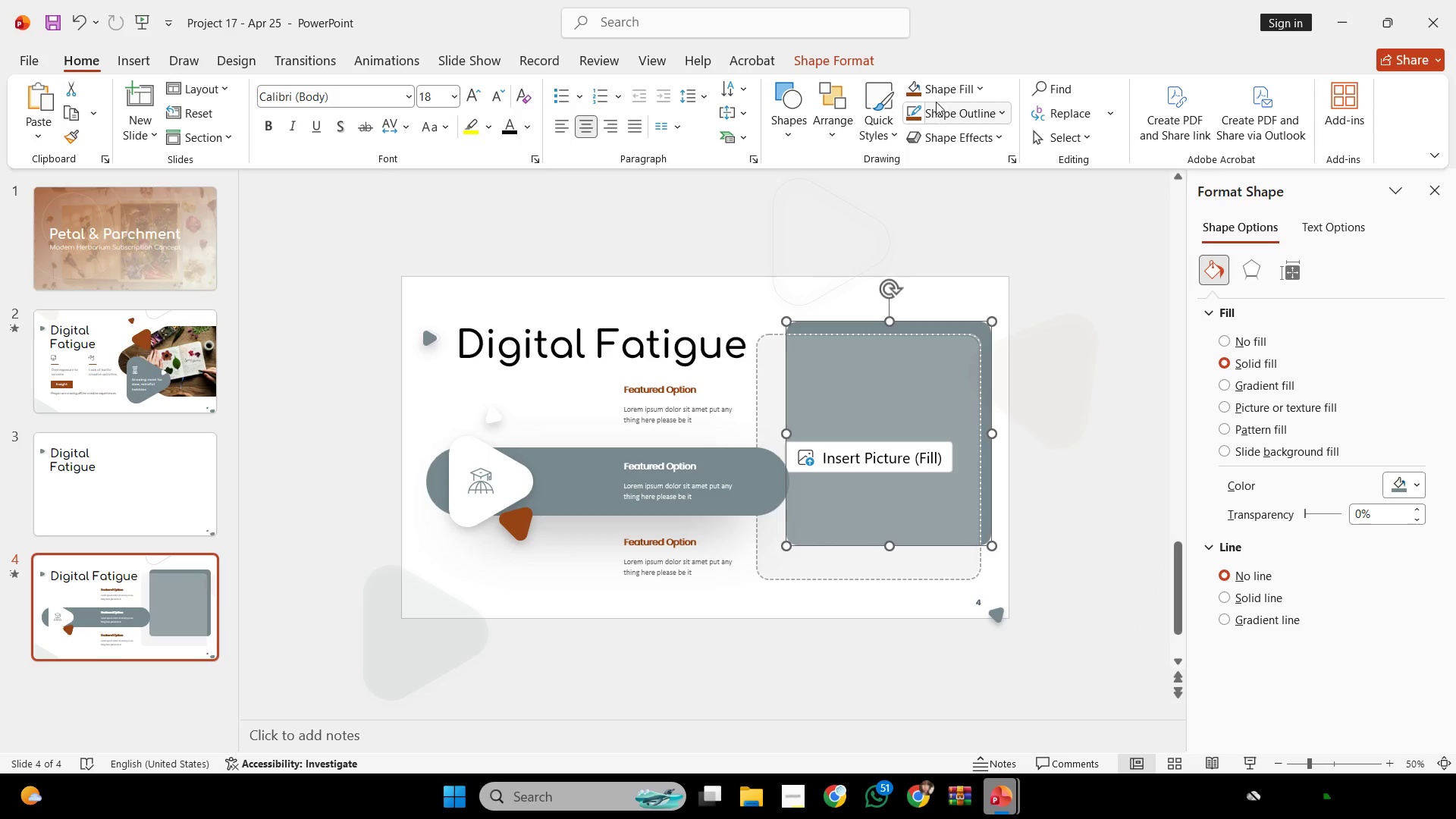 
left_click([953, 80])
 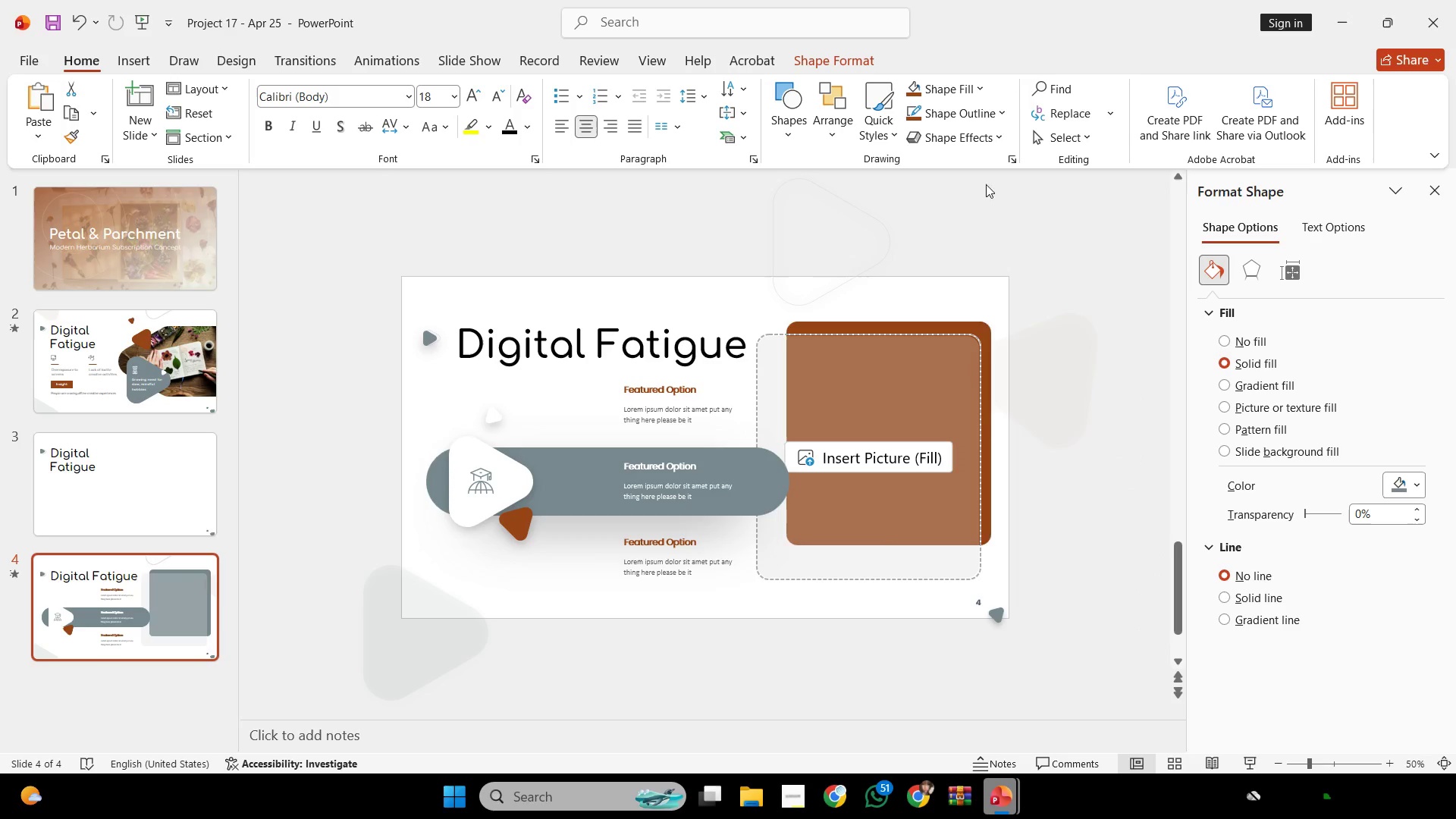 
double_click([632, 198])
 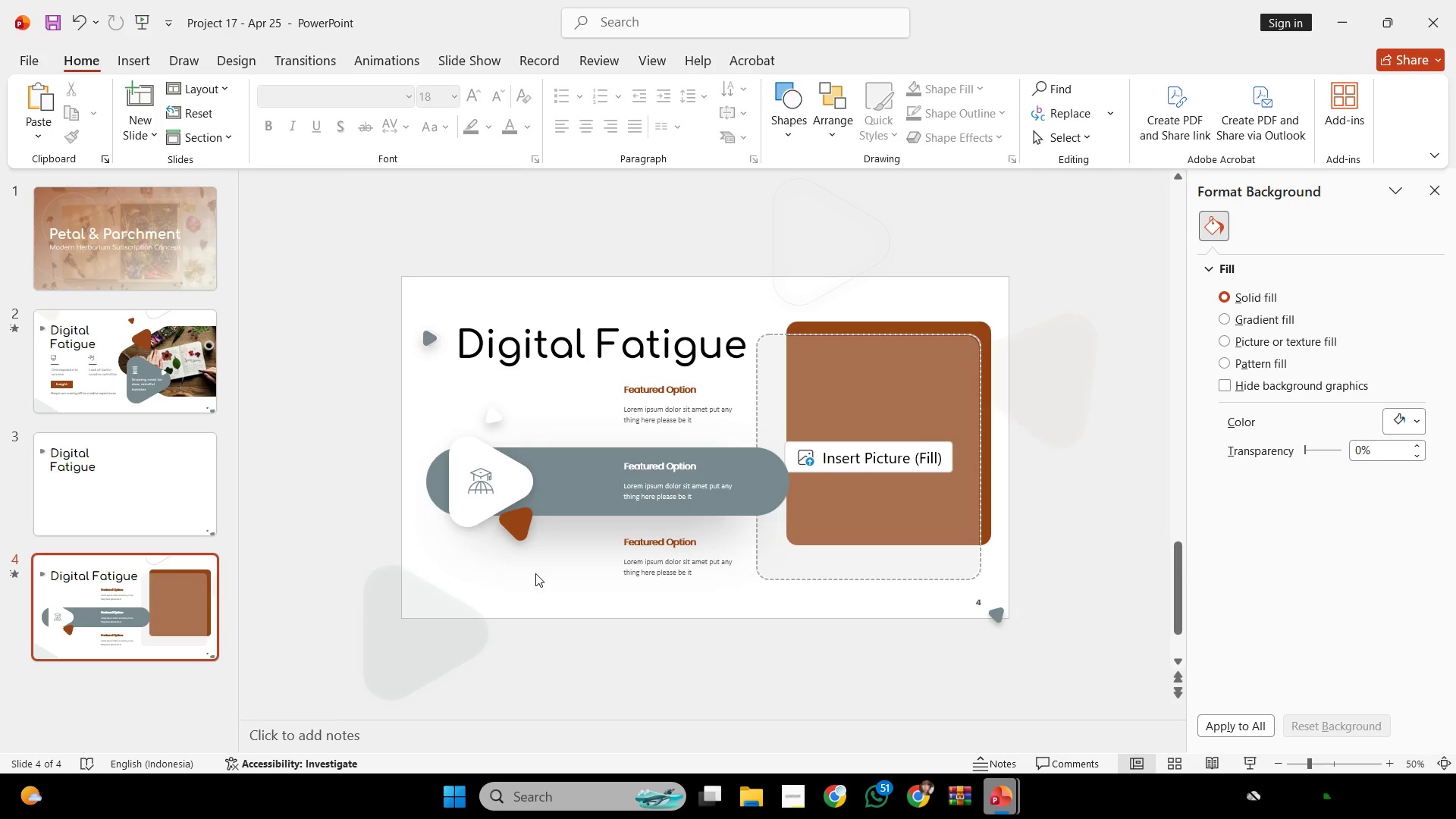 
wait(74.42)
 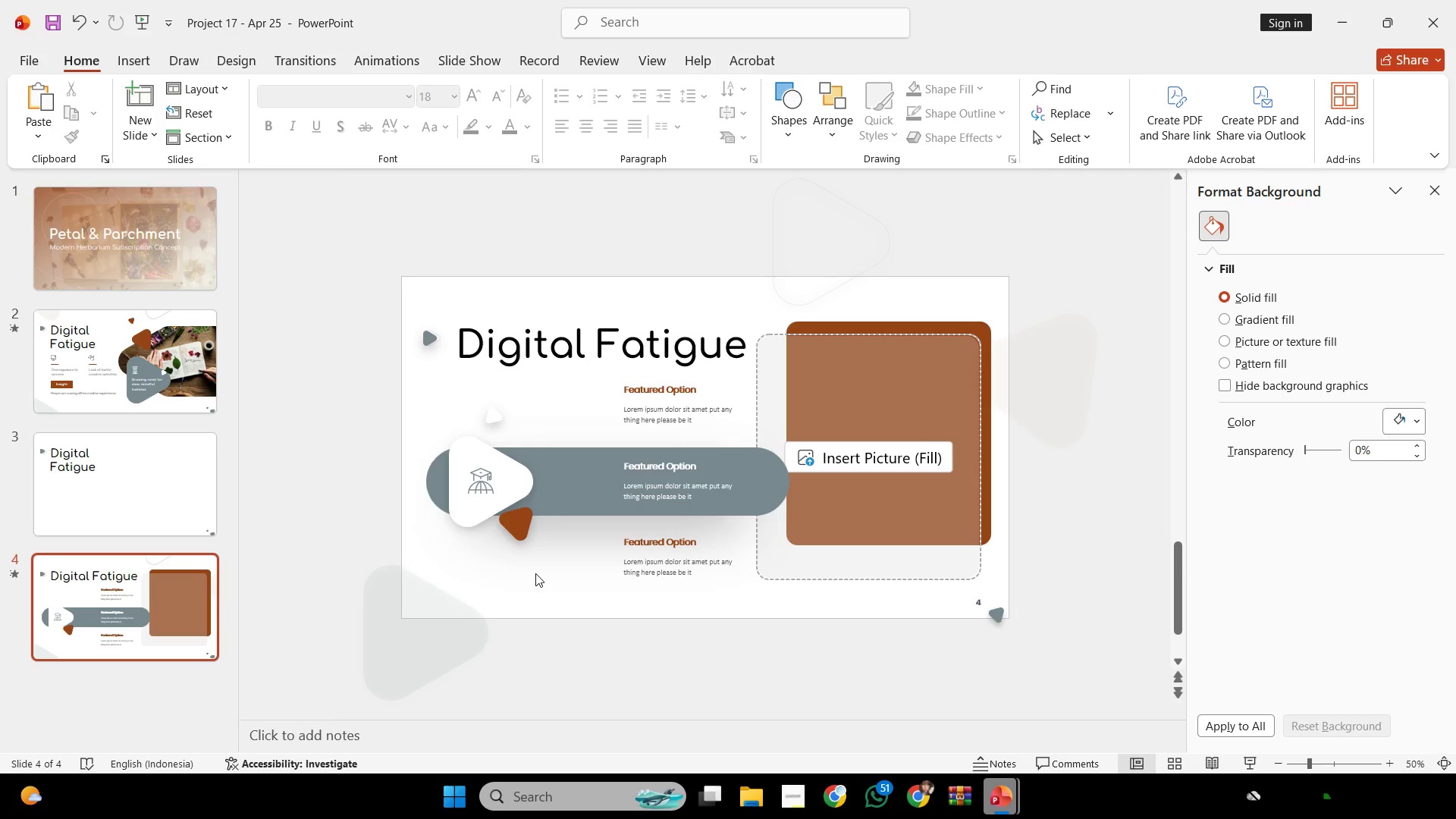 
left_click([566, 483])
 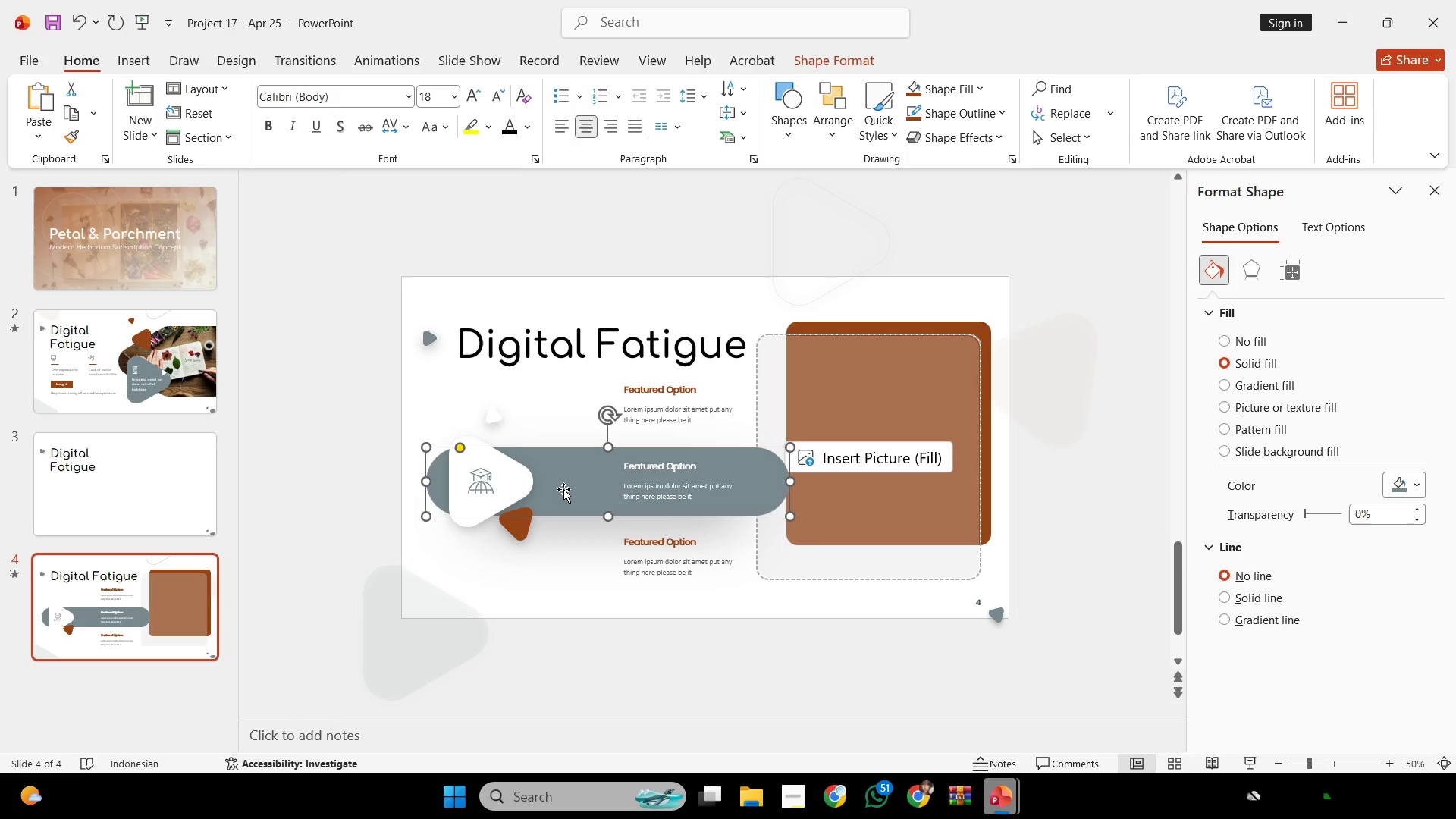 
wait(12.22)
 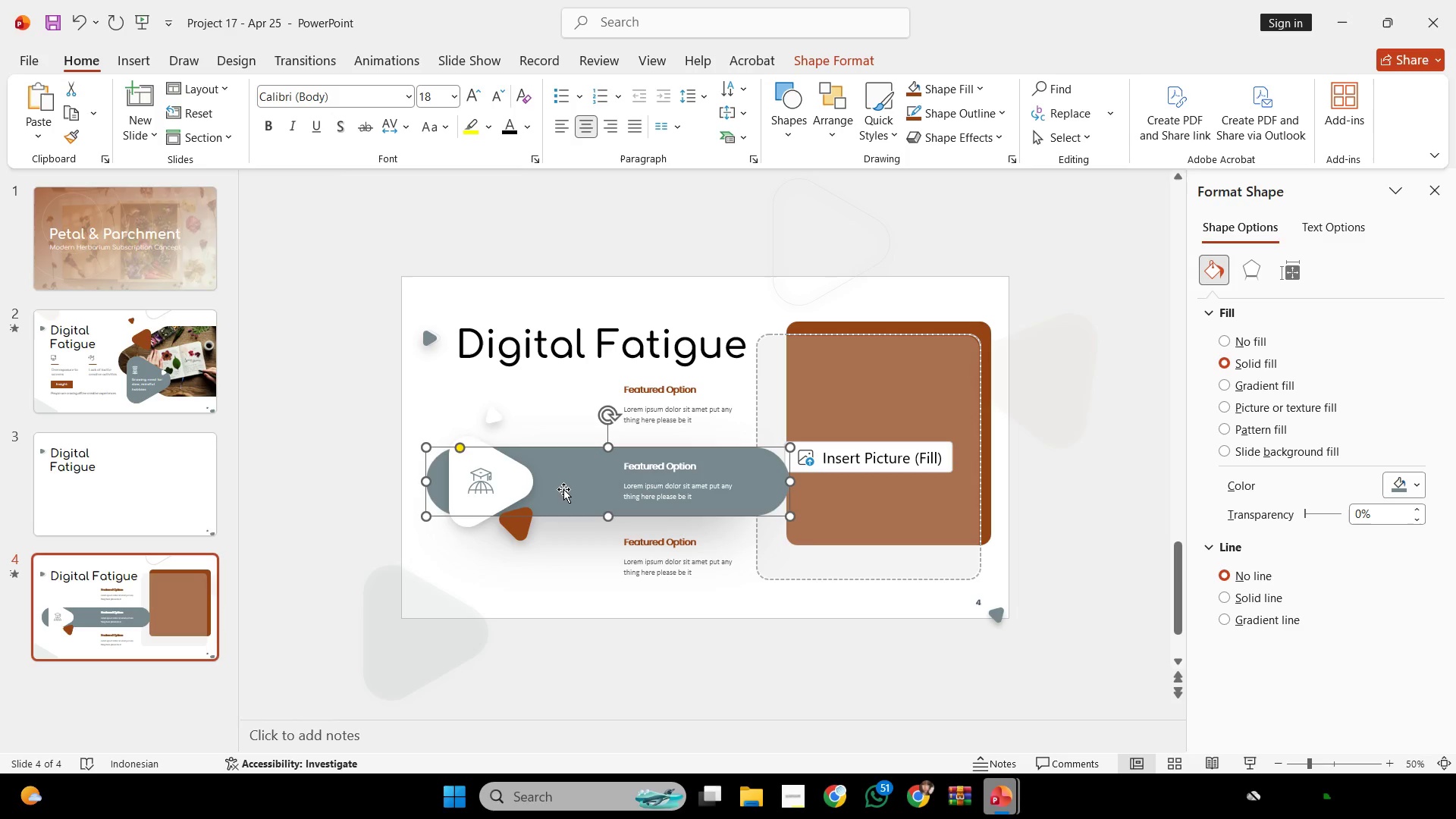 
left_click([361, 377])
 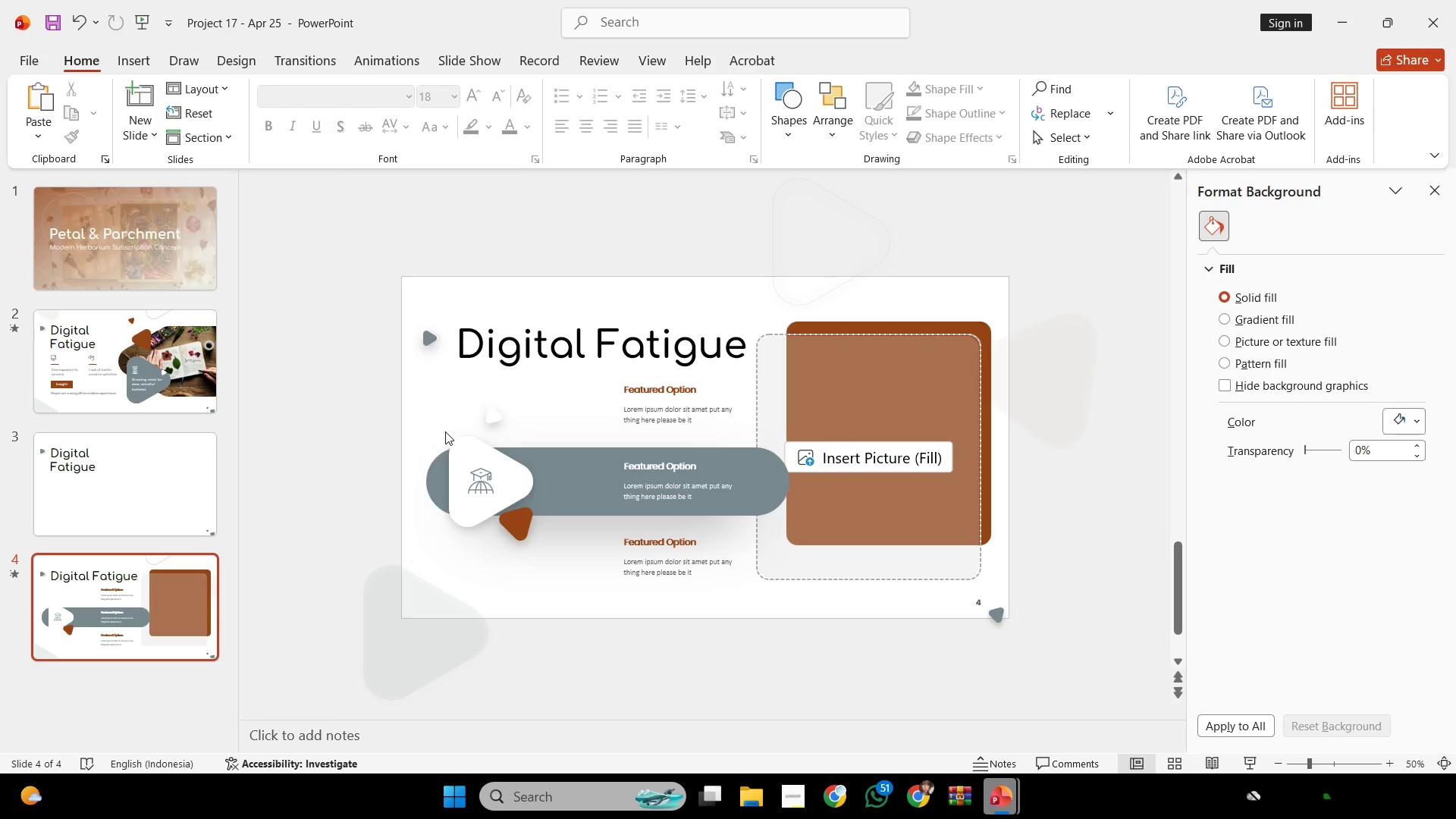 
wait(8.08)
 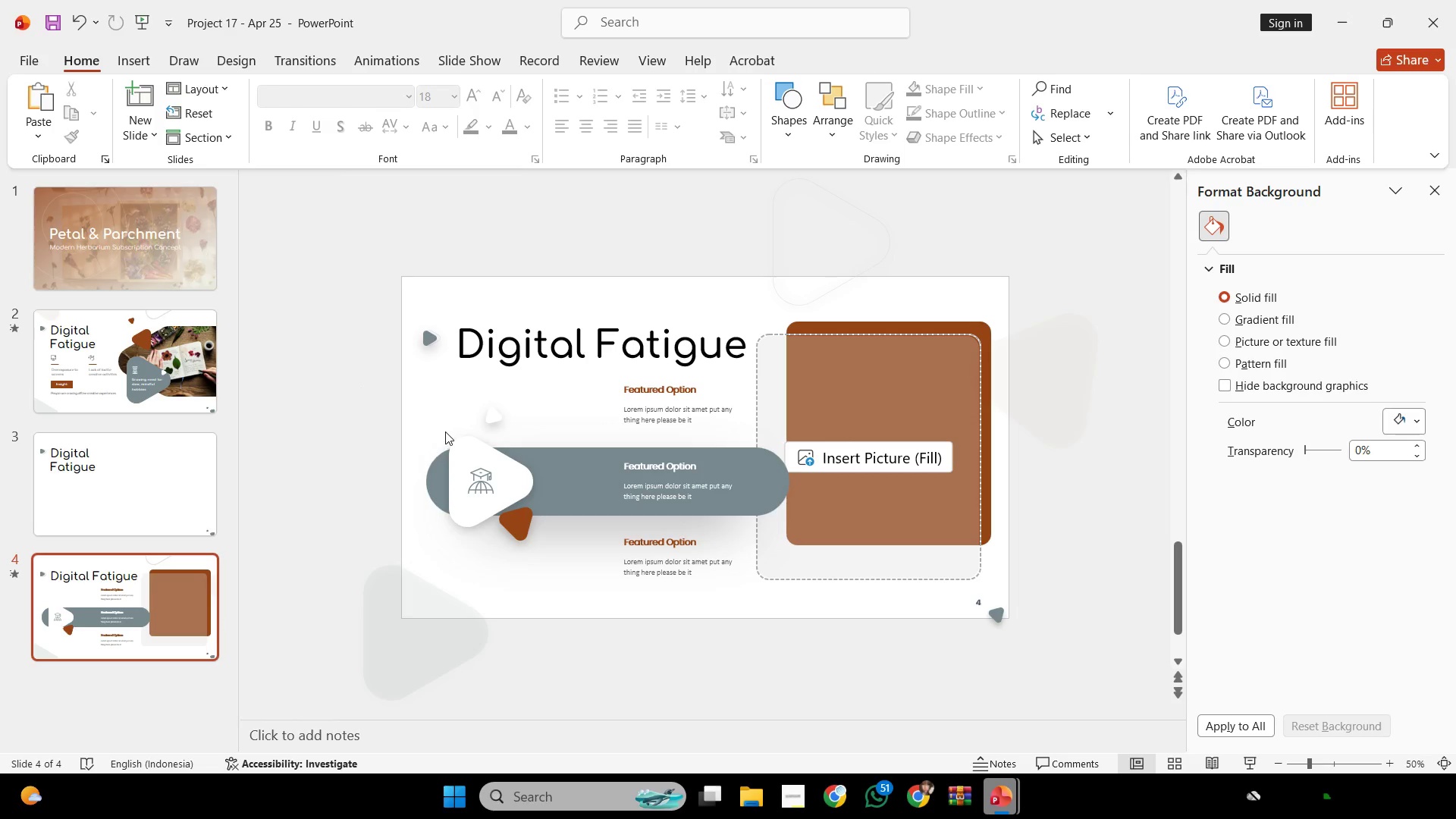 
left_click([394, 478])
 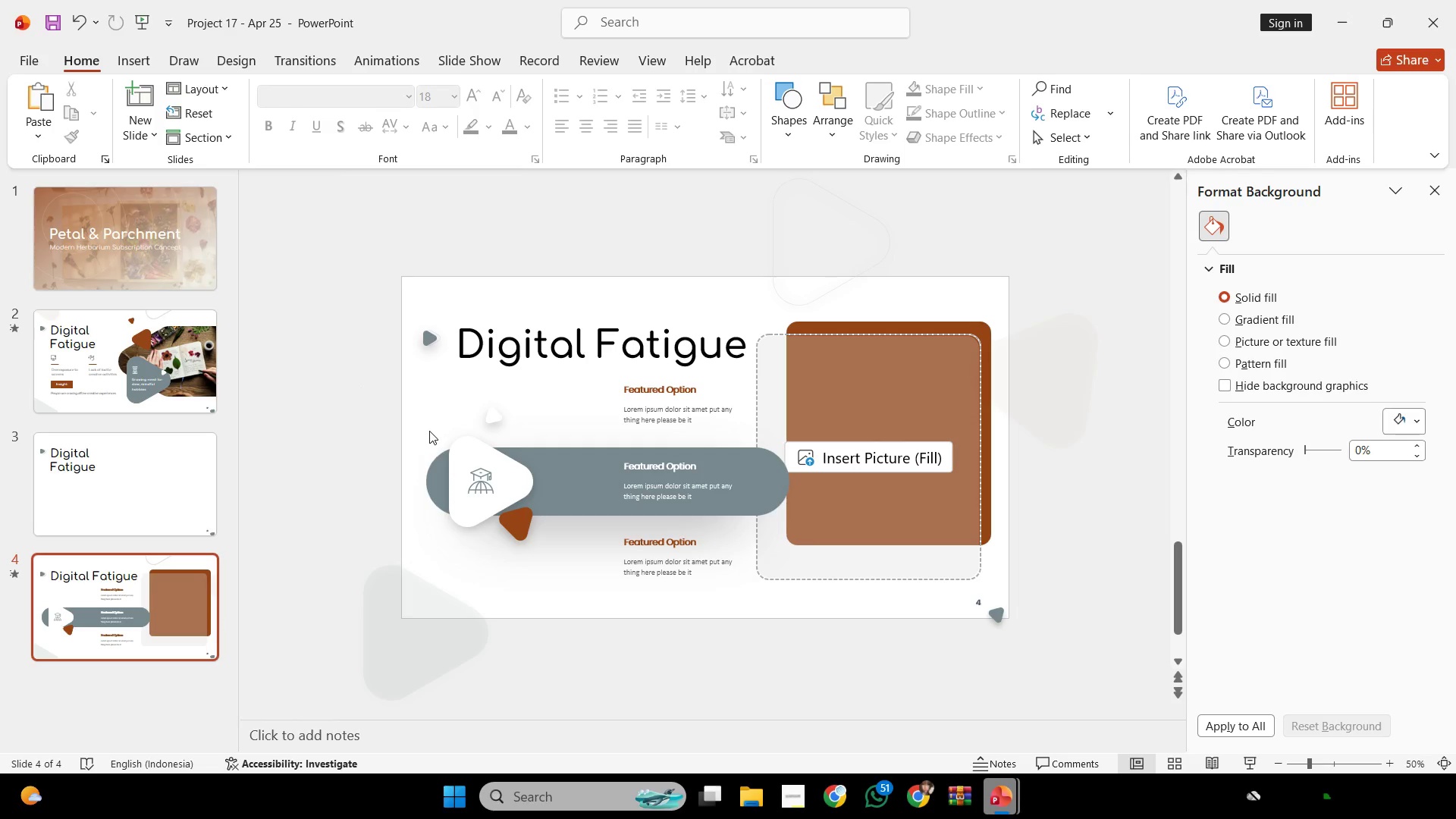 
left_click_drag(start_coordinate=[428, 425], to_coordinate=[550, 567])
 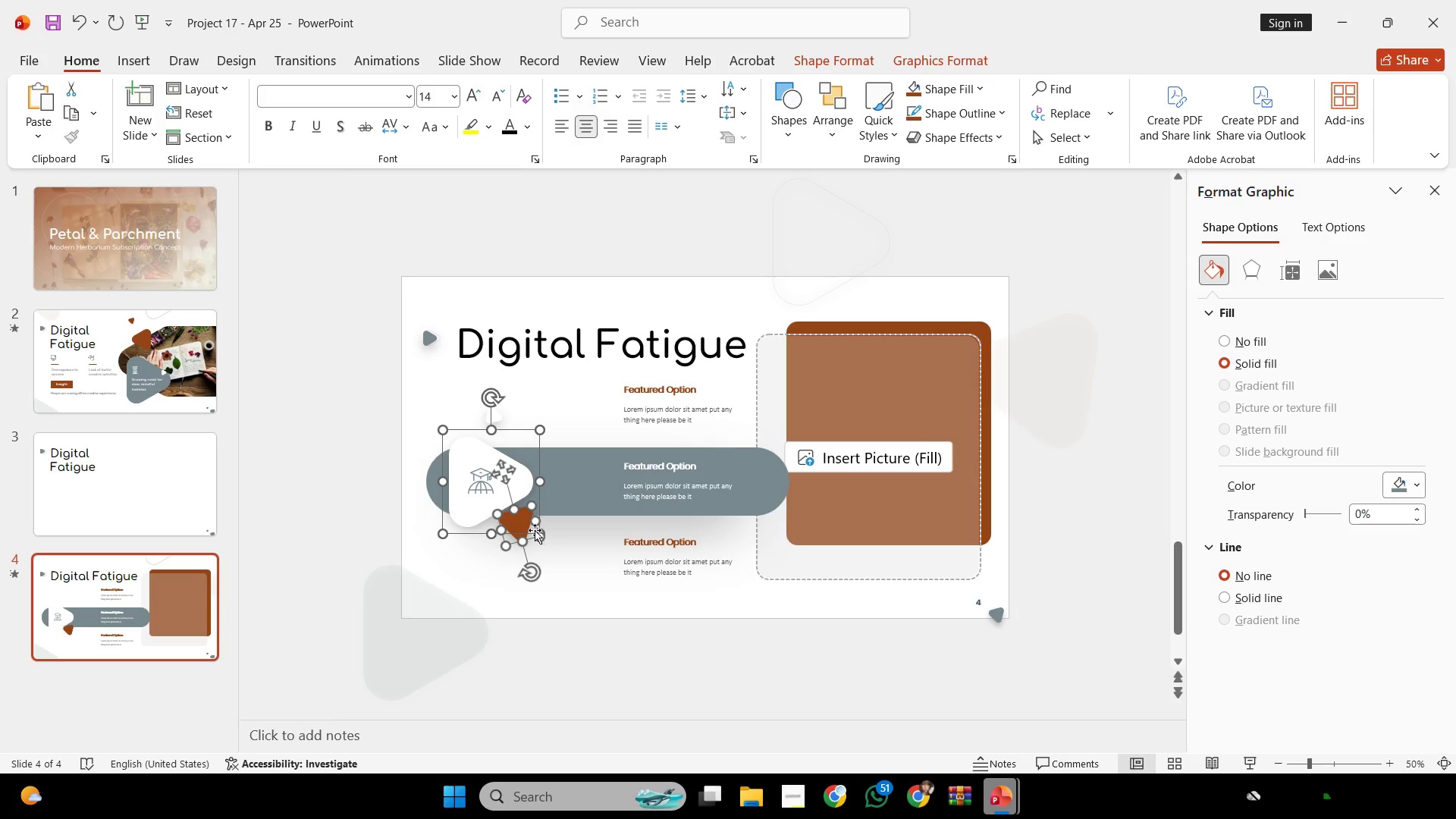 
hold_key(key=ShiftLeft, duration=1.28)
left_click([529, 567])
 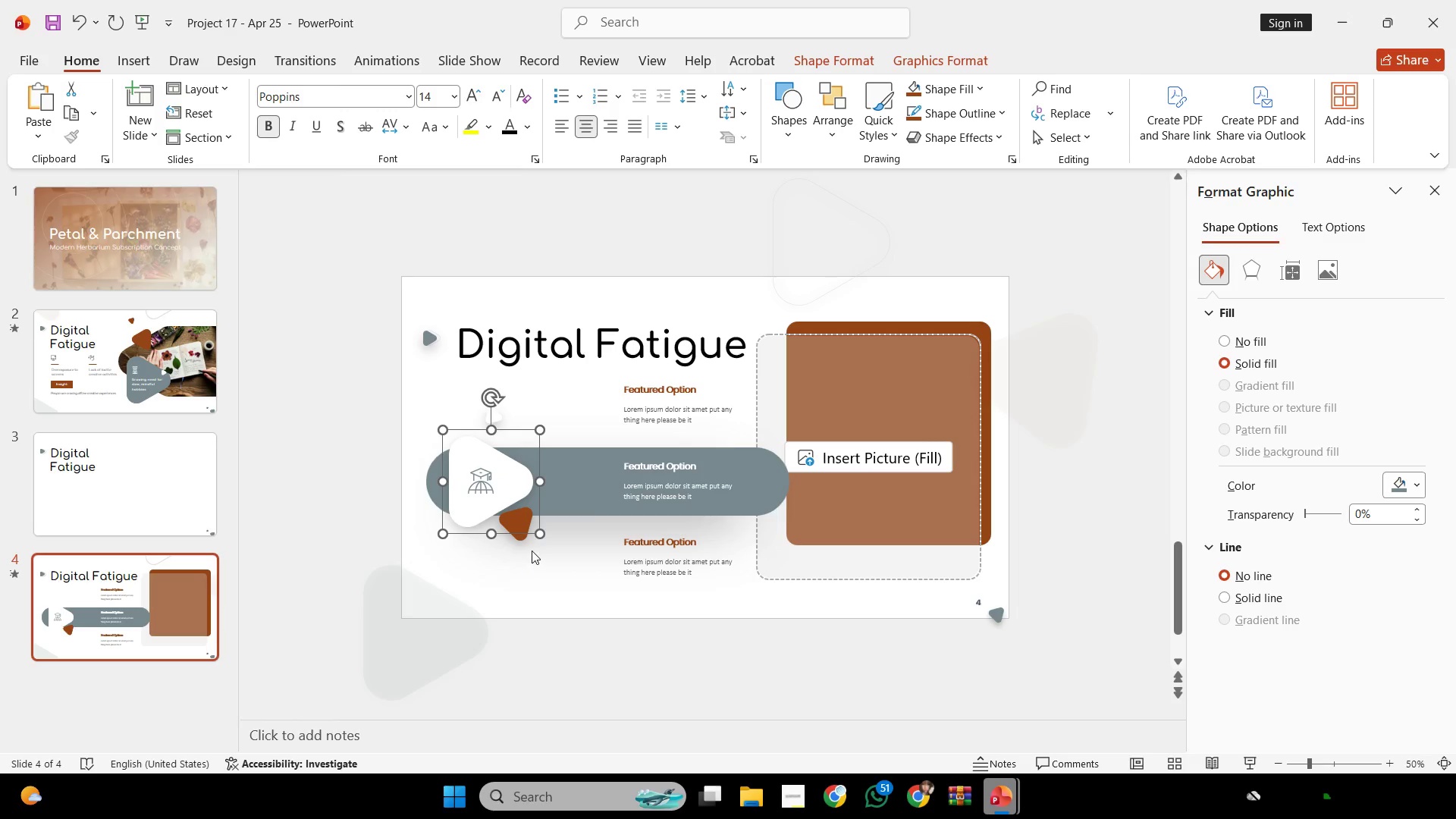 
key(Control+G)
 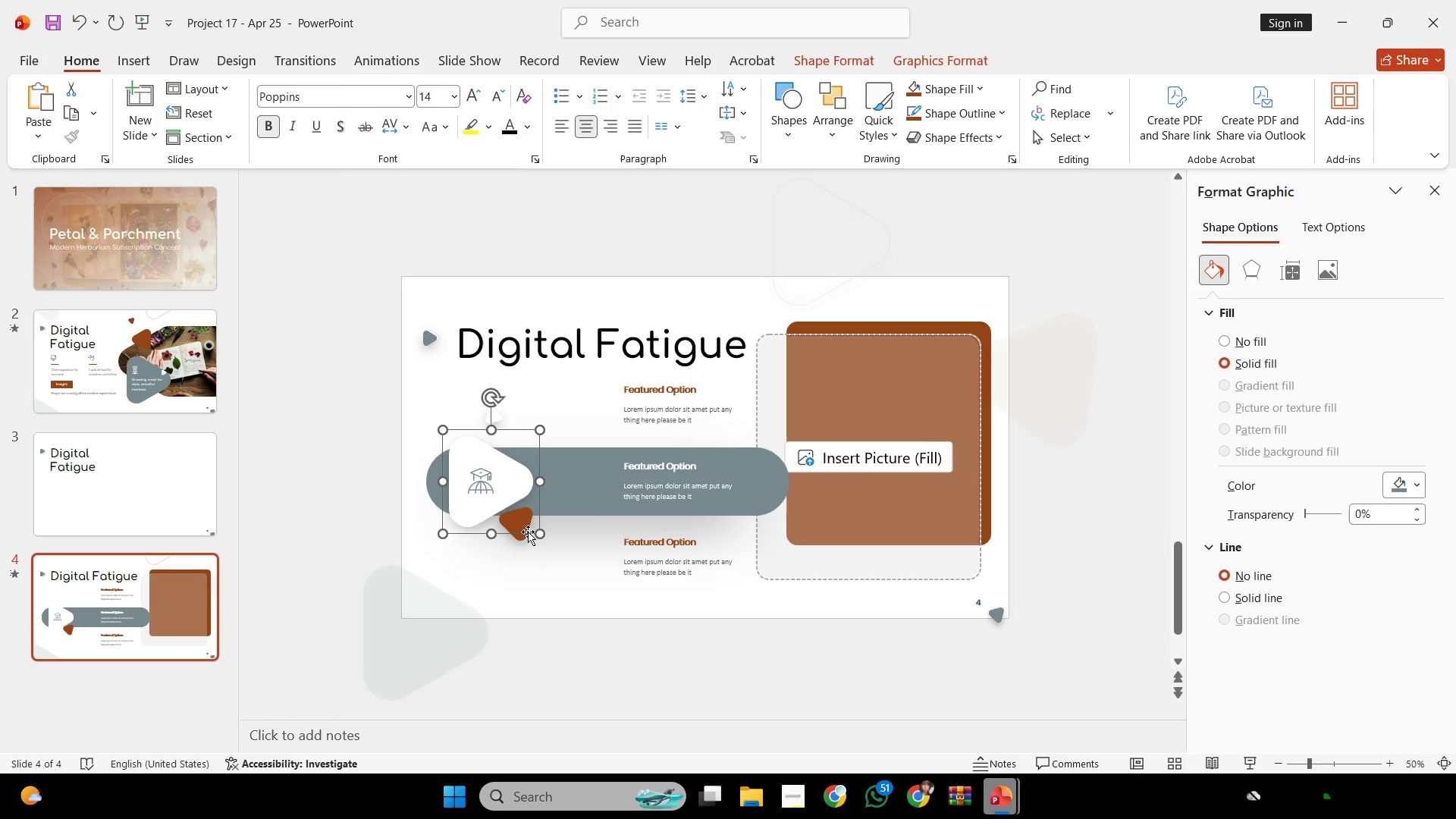 
hold_key(key=ShiftLeft, duration=1.27)
left_click_drag(start_coordinate=[536, 536], to_coordinate=[514, 501])
 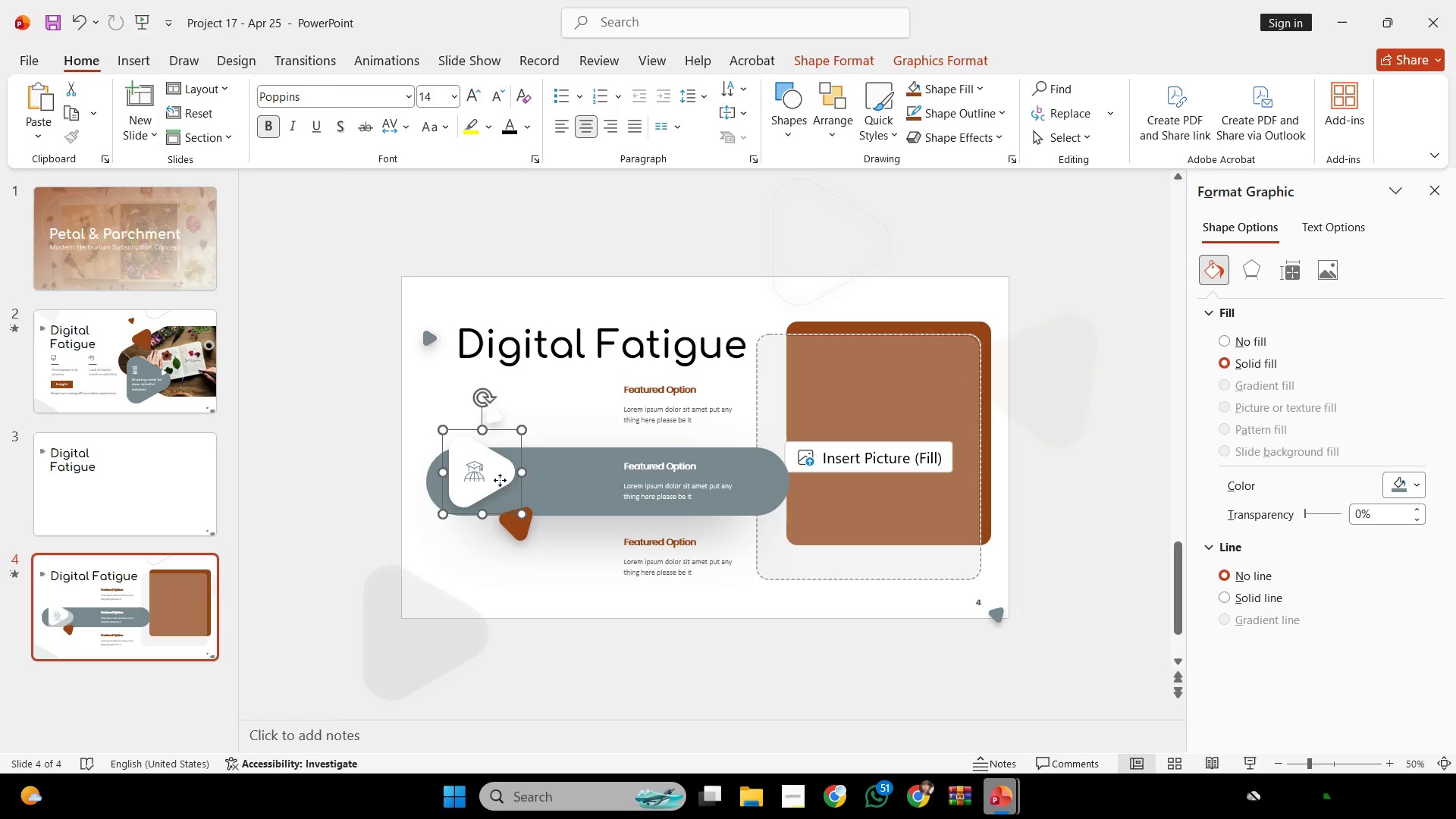 
left_click_drag(start_coordinate=[500, 479], to_coordinate=[500, 488])
 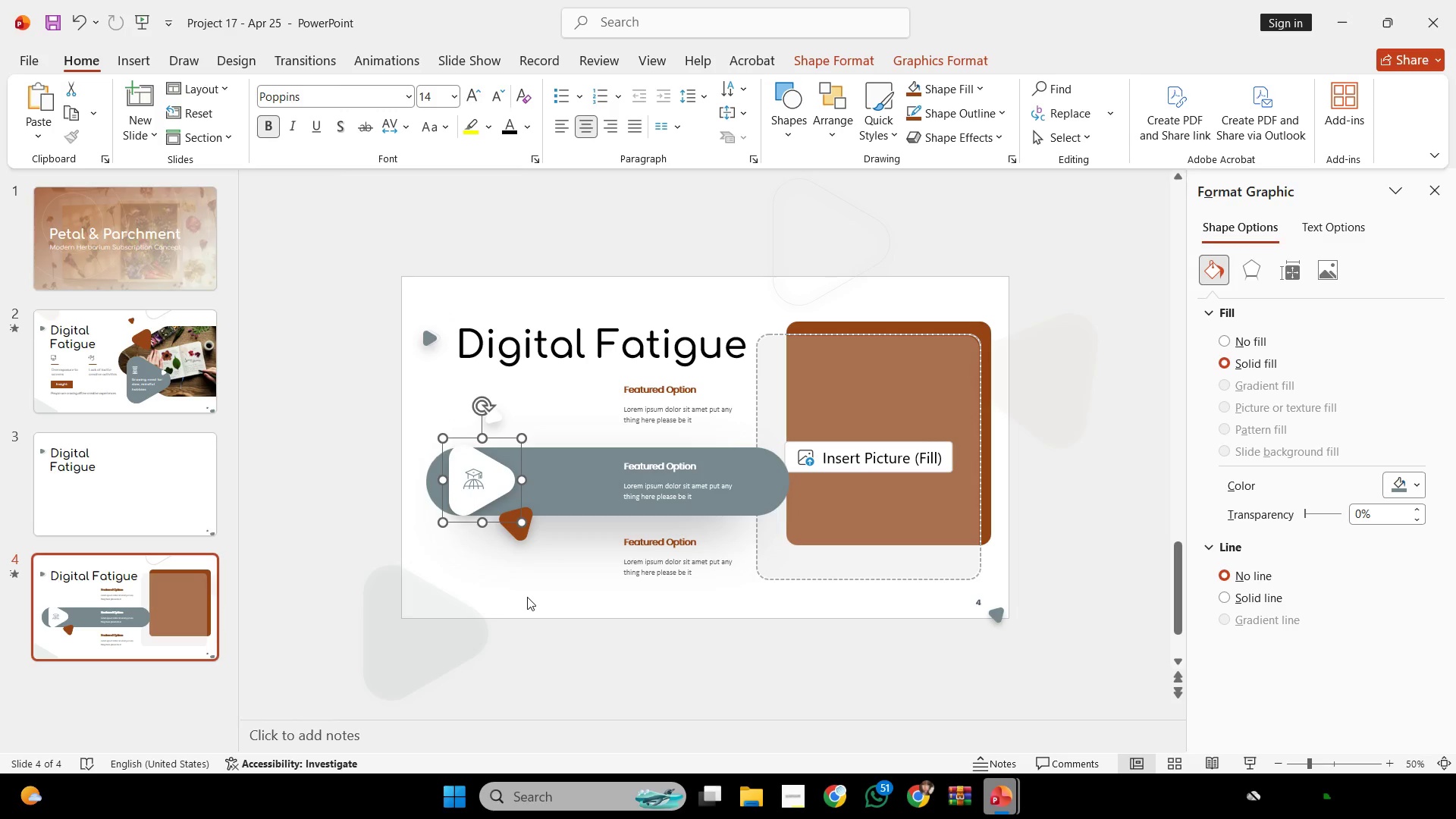 
left_click([527, 597])
 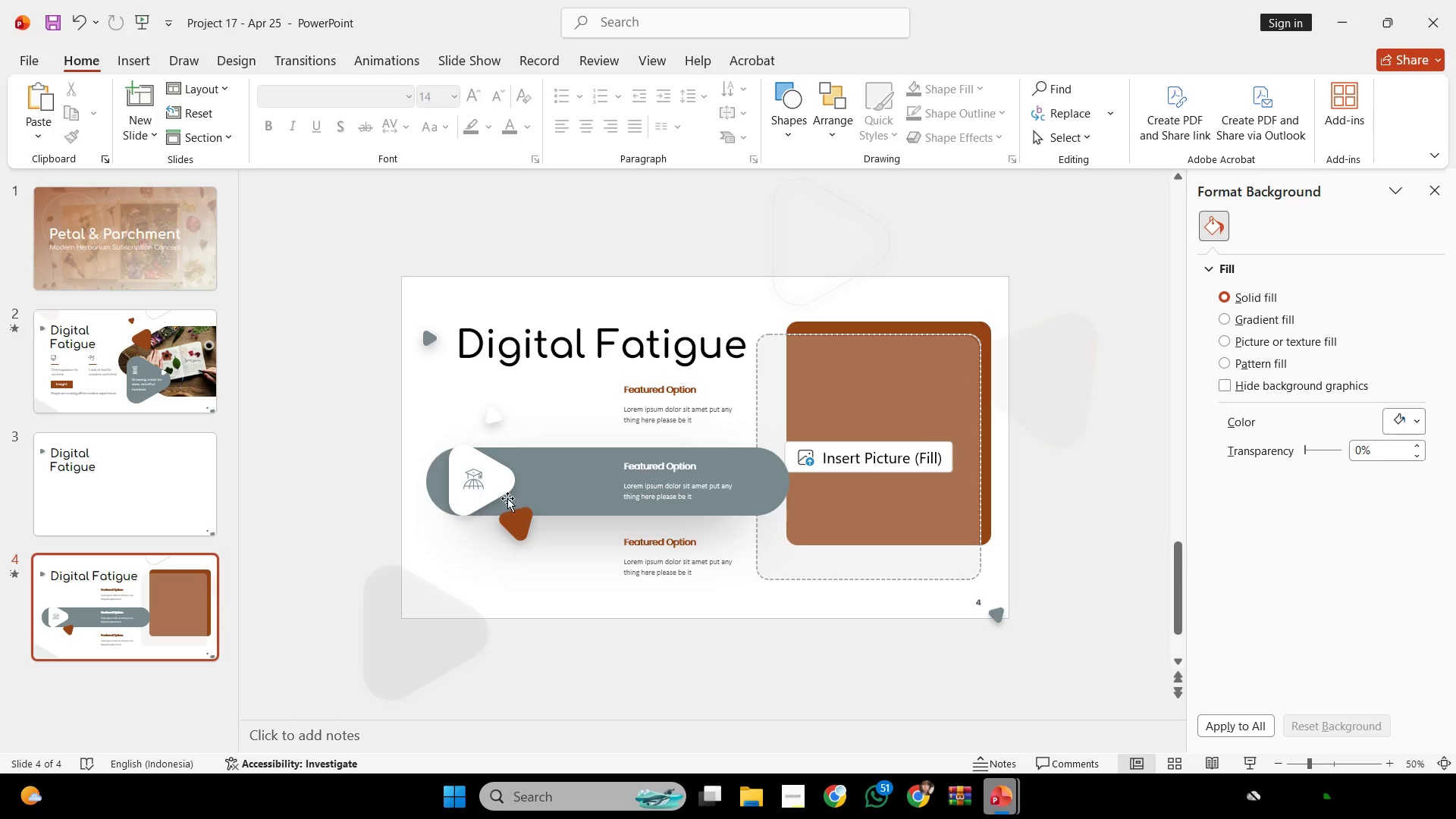 
hold_key(key=ShiftLeft, duration=3.48)
left_click_drag(start_coordinate=[487, 479], to_coordinate=[492, 475])
 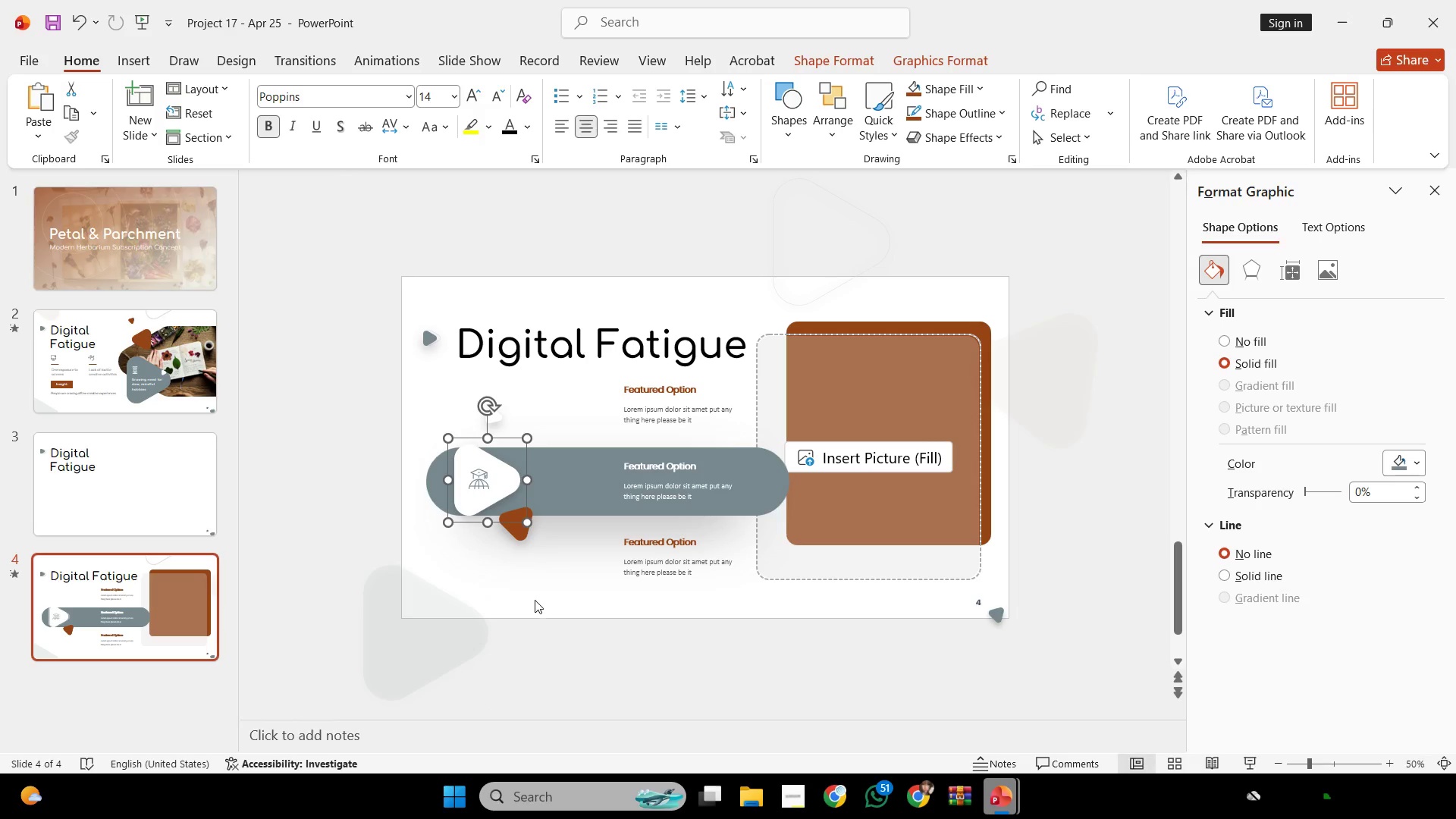 
left_click([535, 600])
 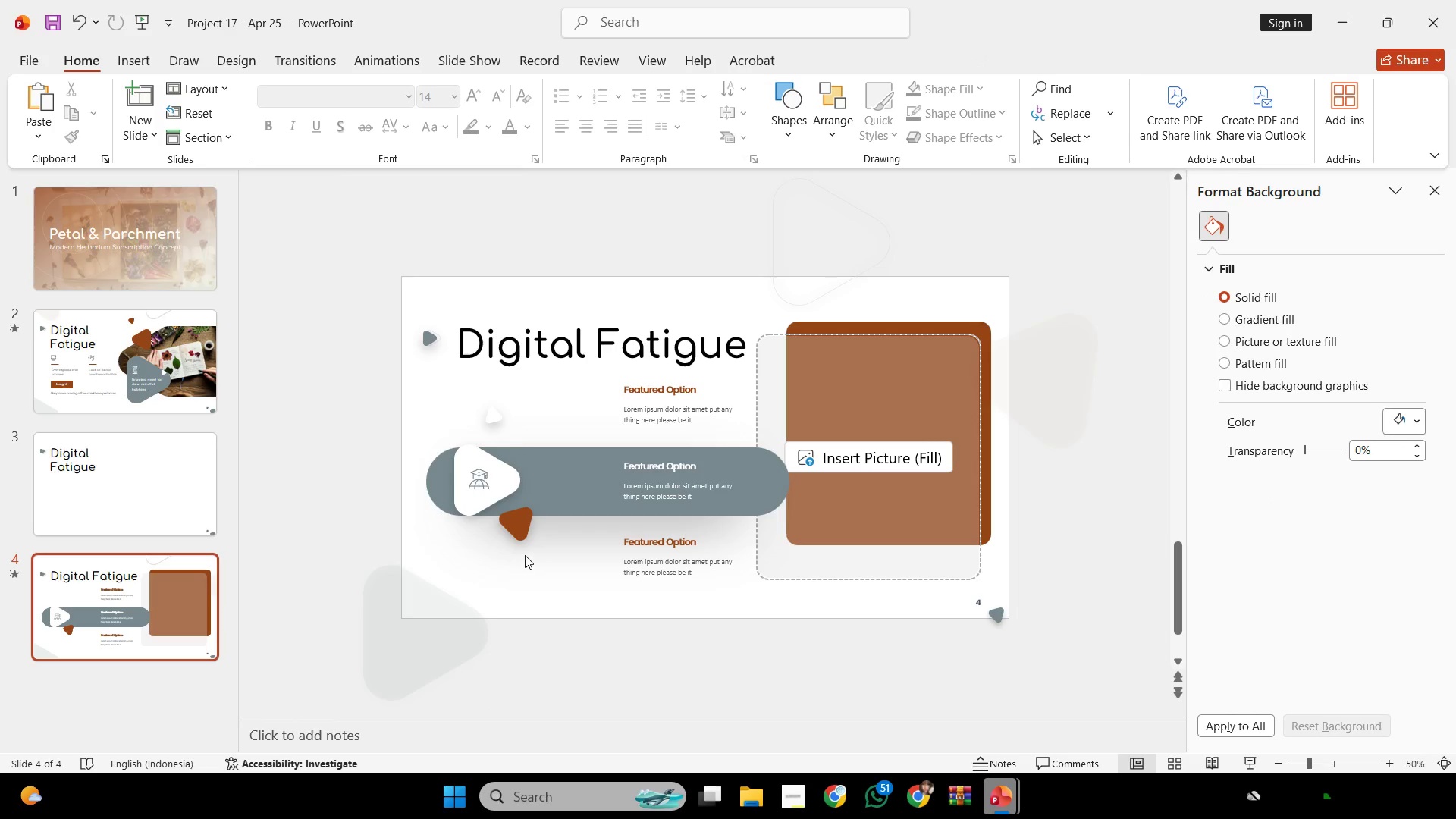 
key(Control+Z)
 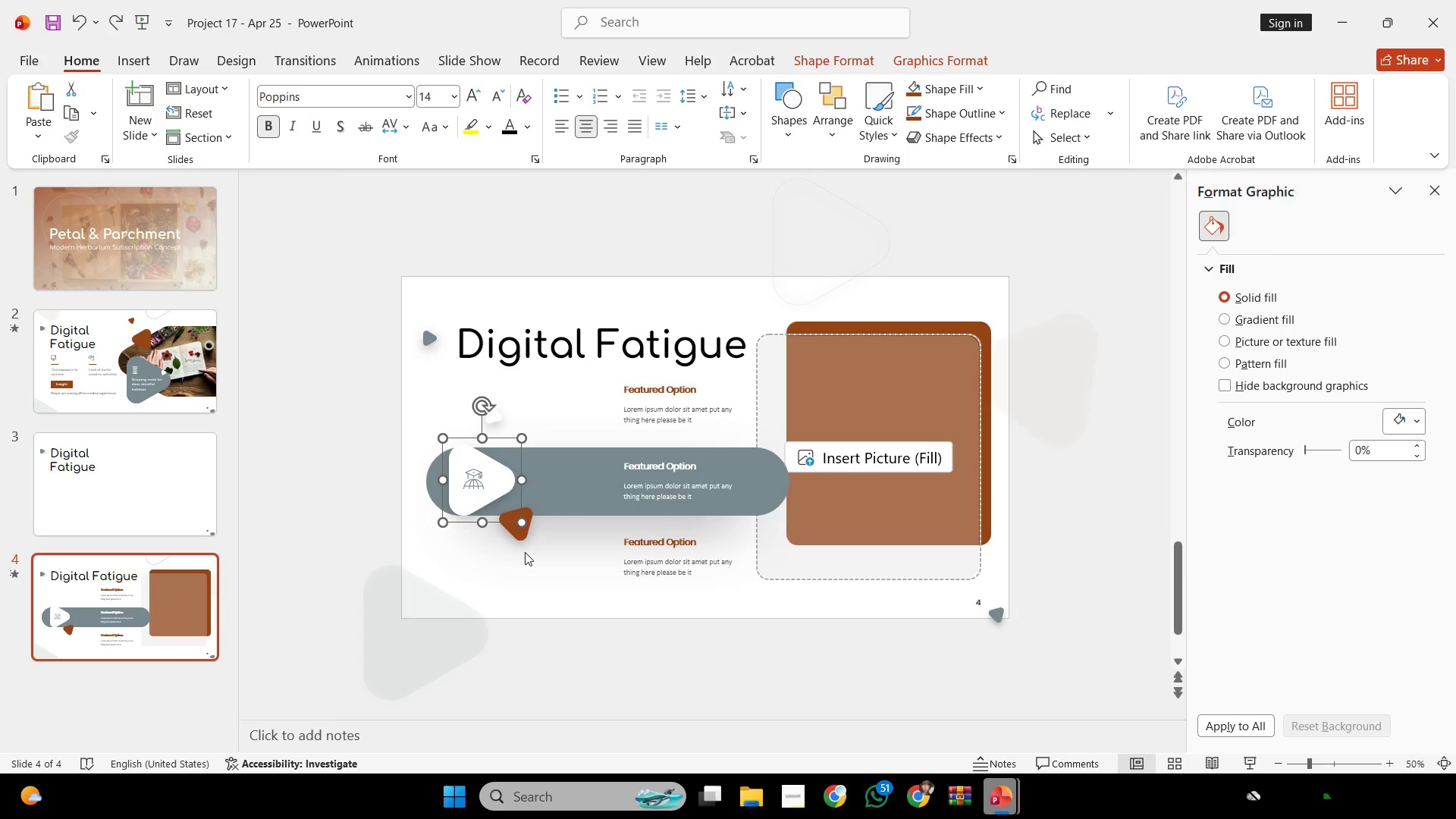 
key(Control+Z)
 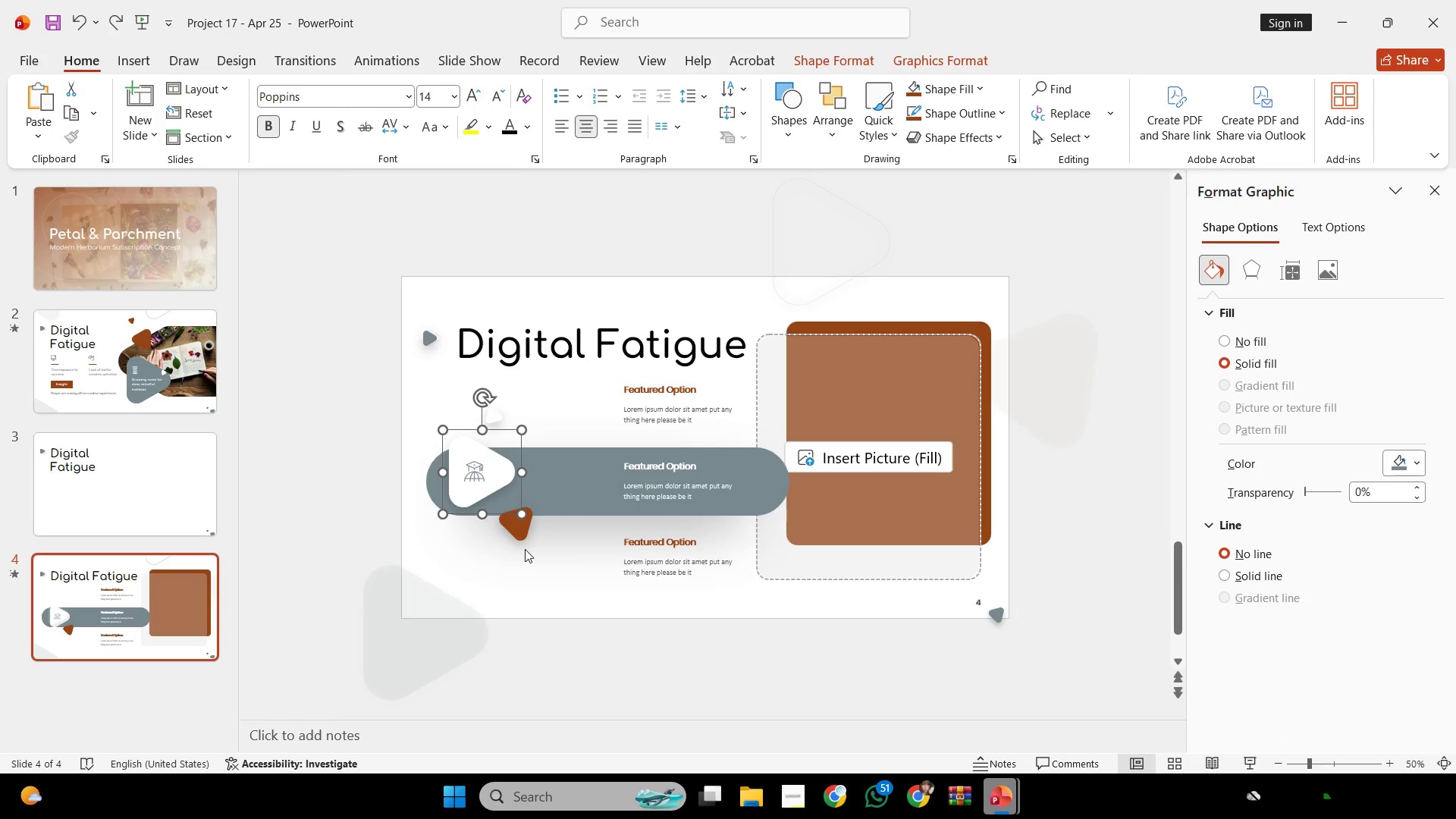 
key(Control+Z)
 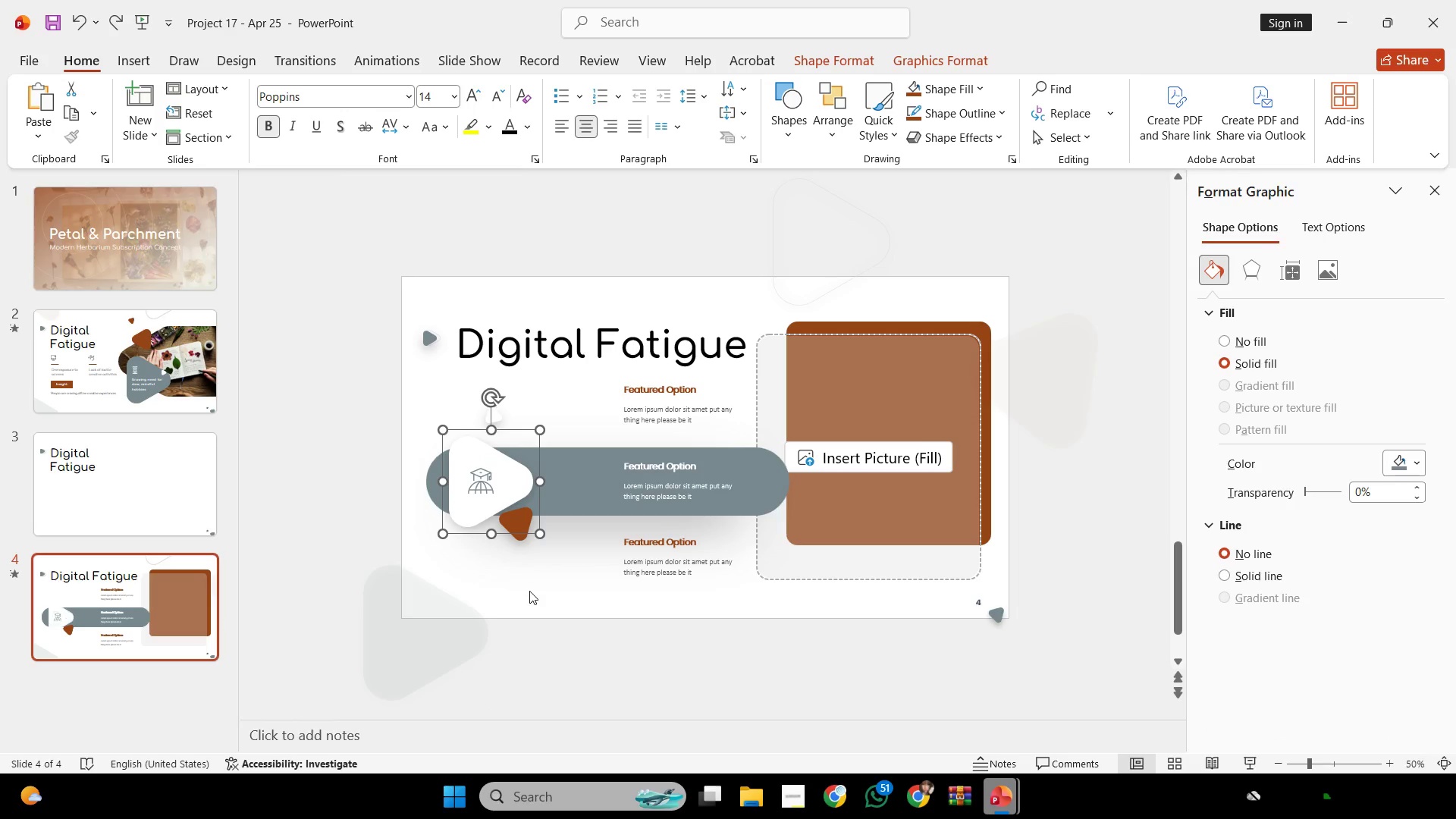 
left_click([529, 591])
 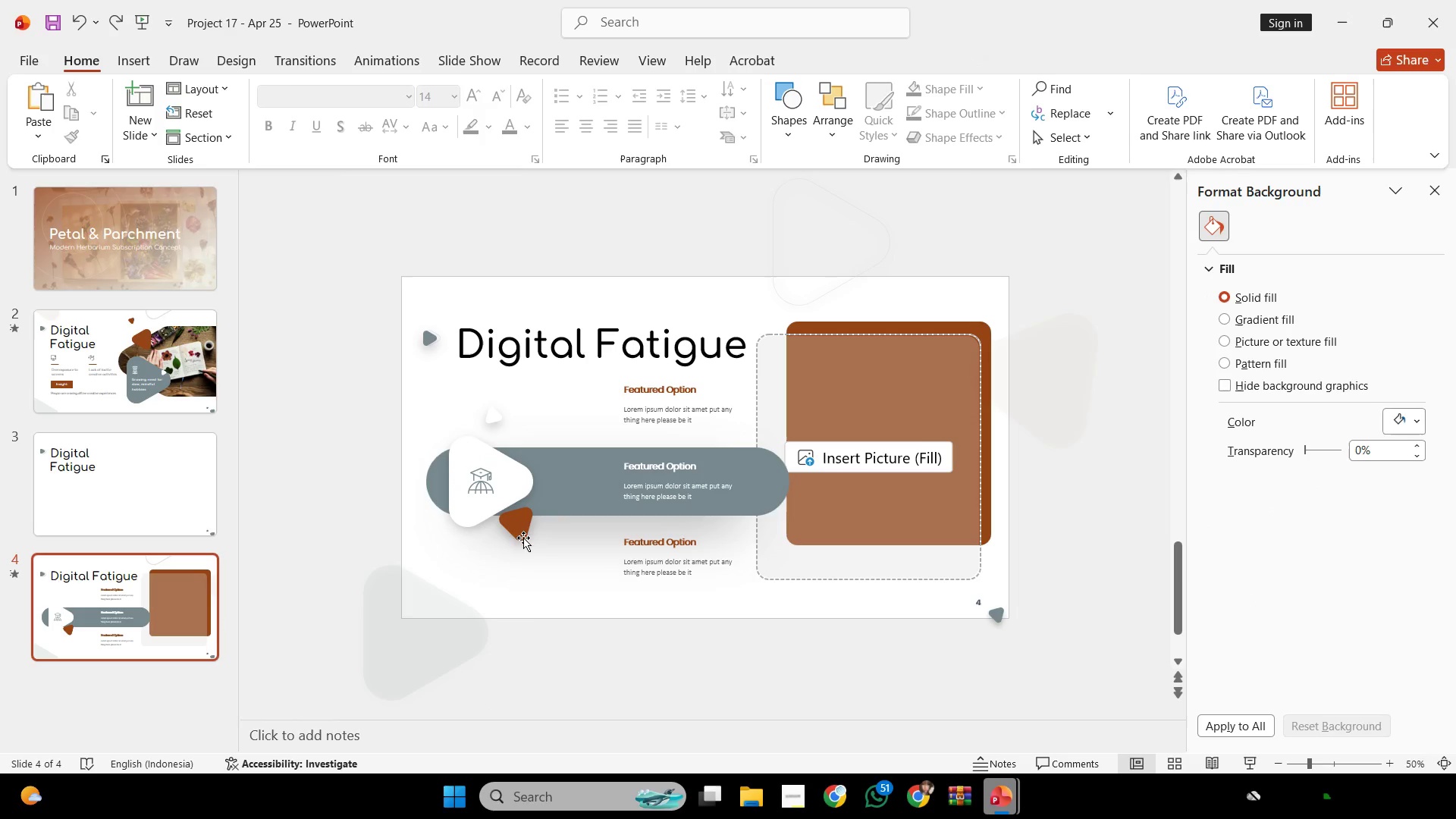 
left_click_drag(start_coordinate=[520, 532], to_coordinate=[529, 549])
 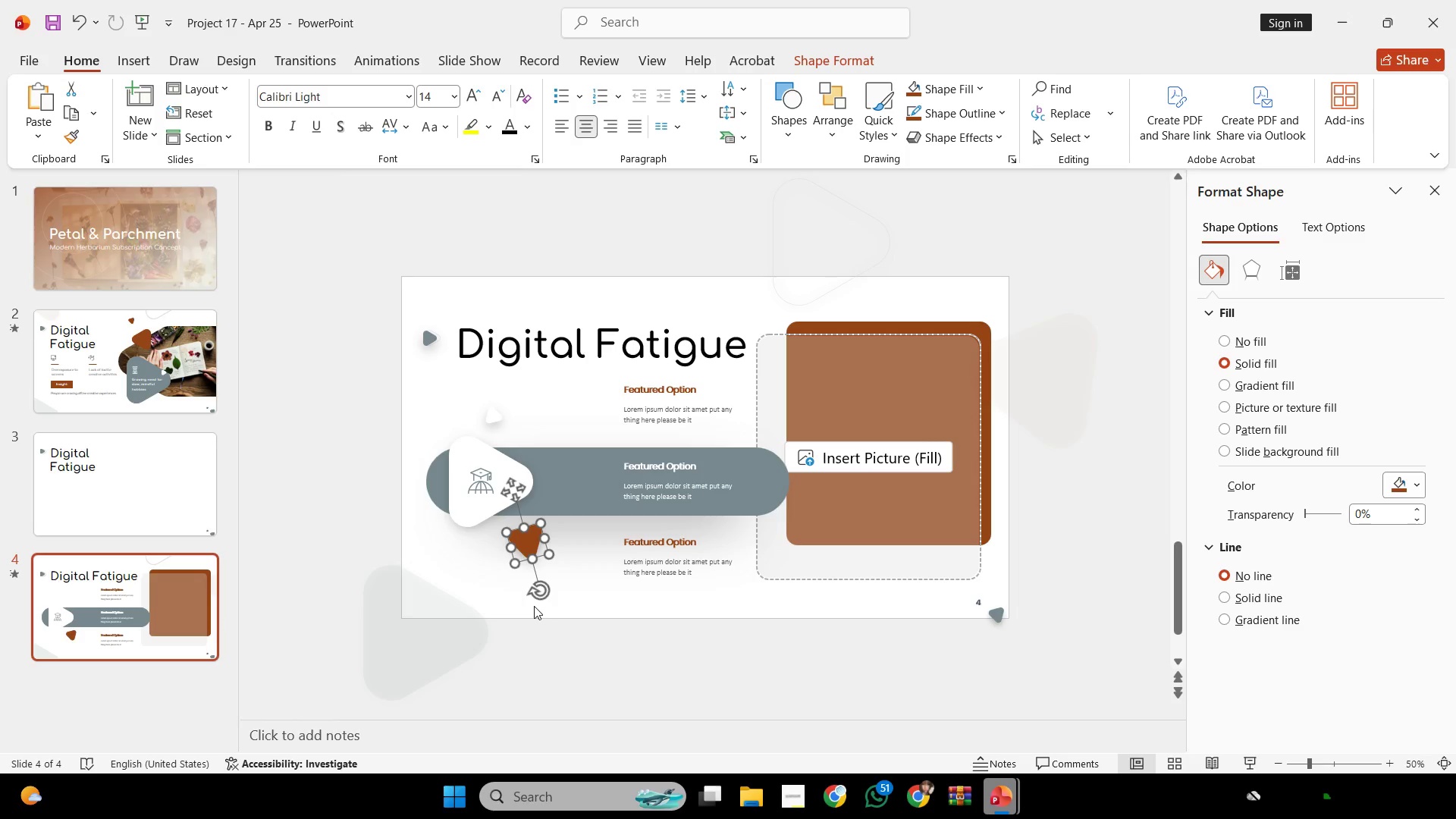 
wait(7.83)
 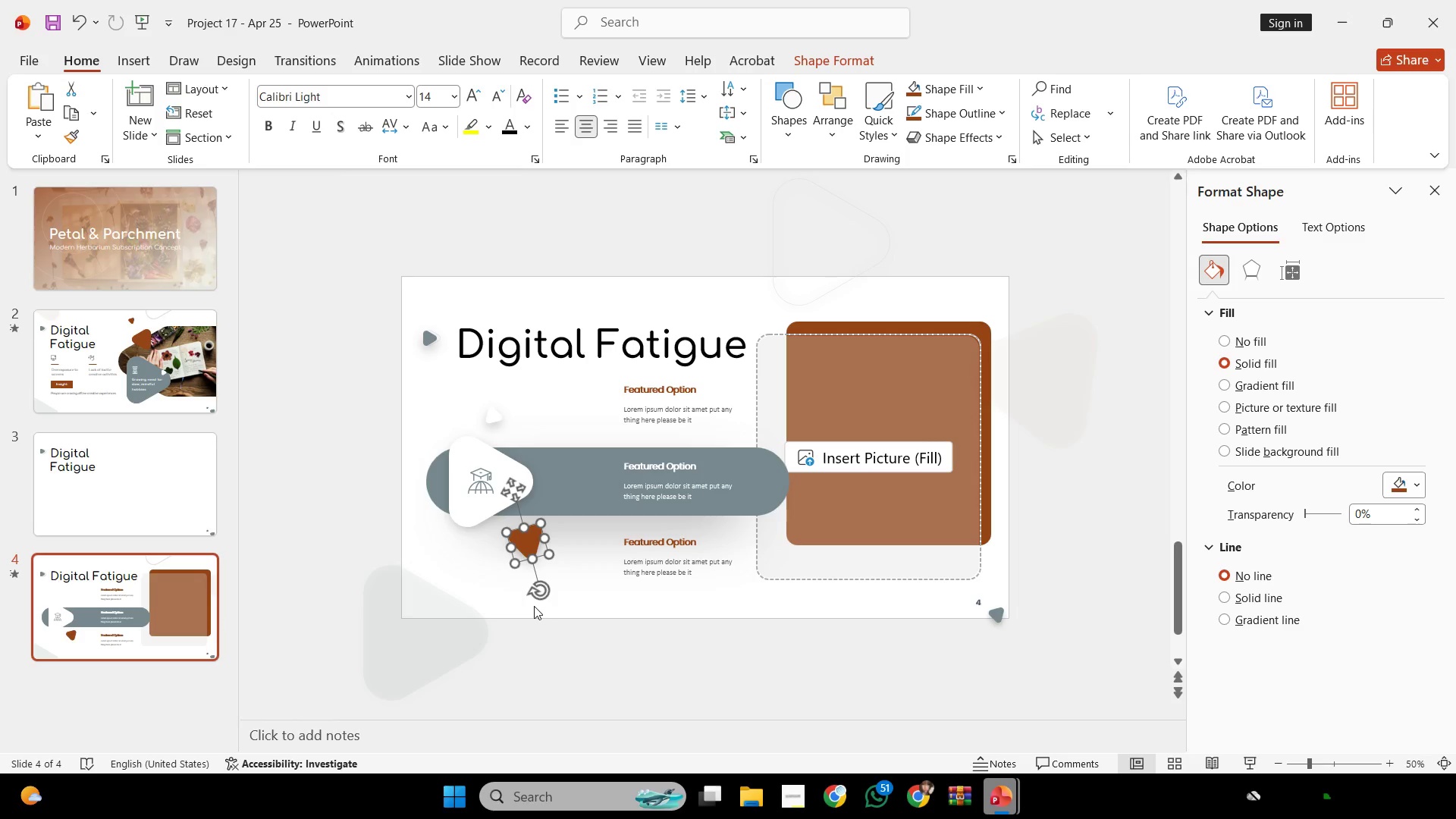 
double_click([481, 480])
 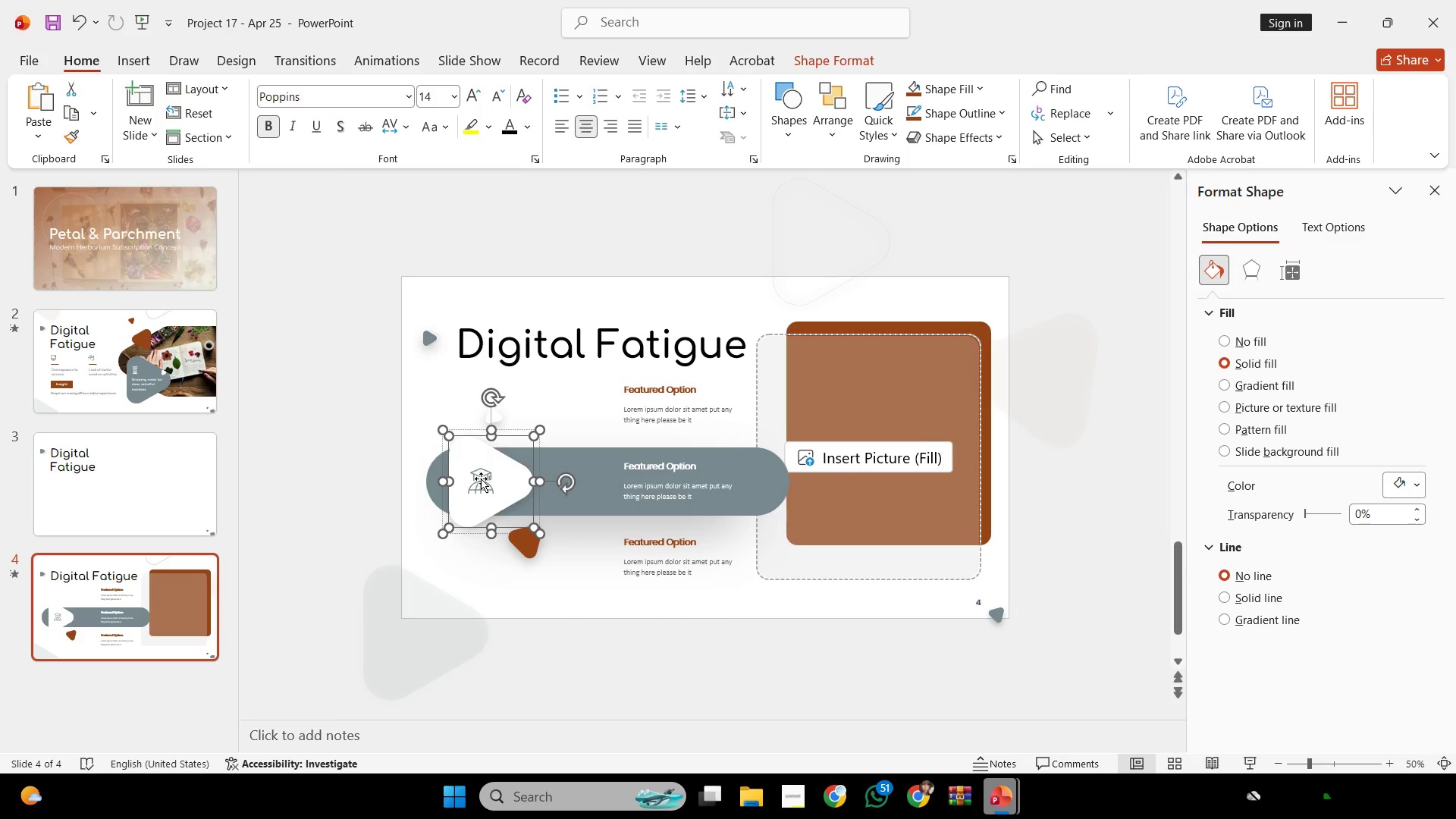 
left_click([481, 479])
 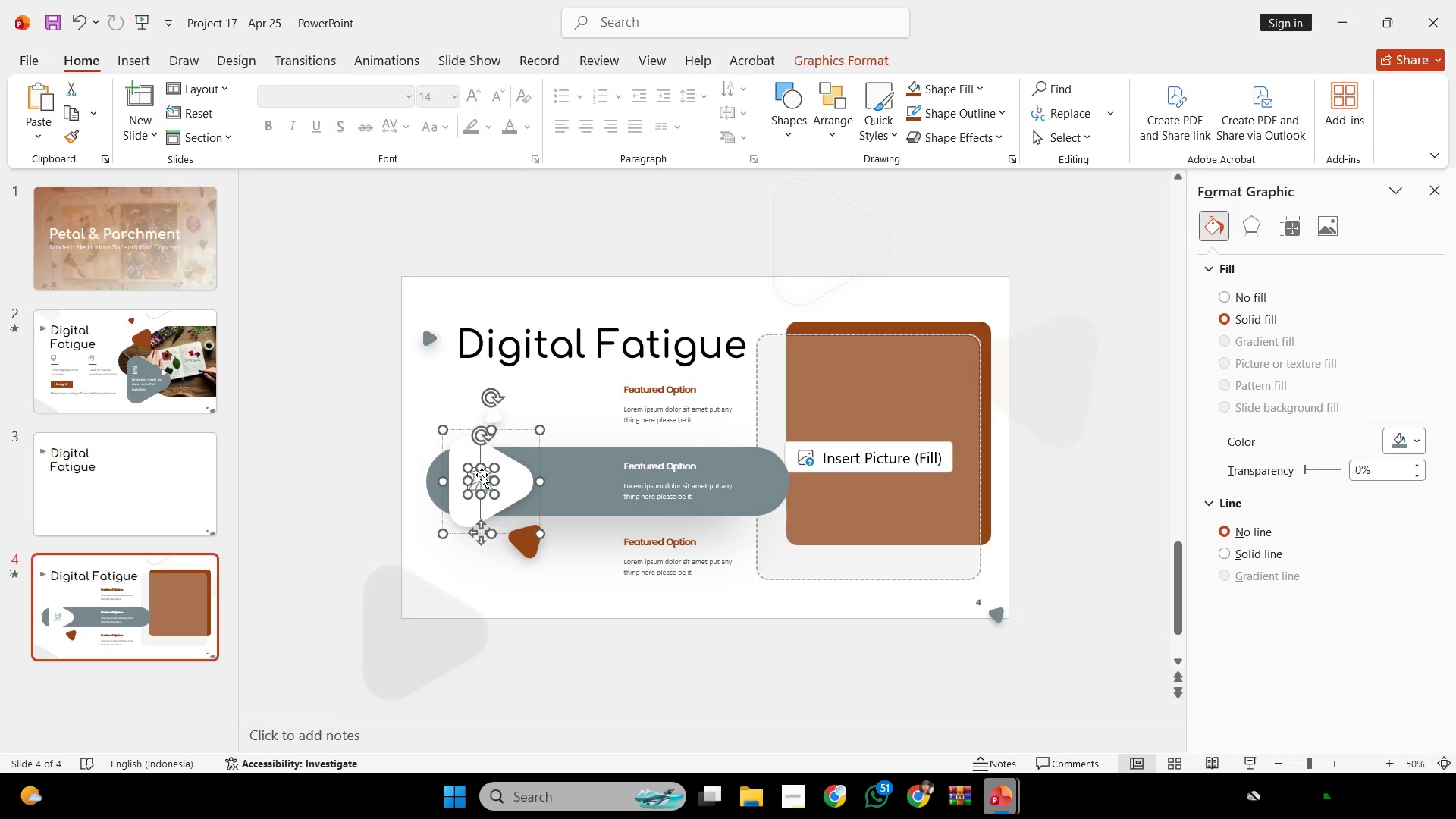 
key(Backspace)
 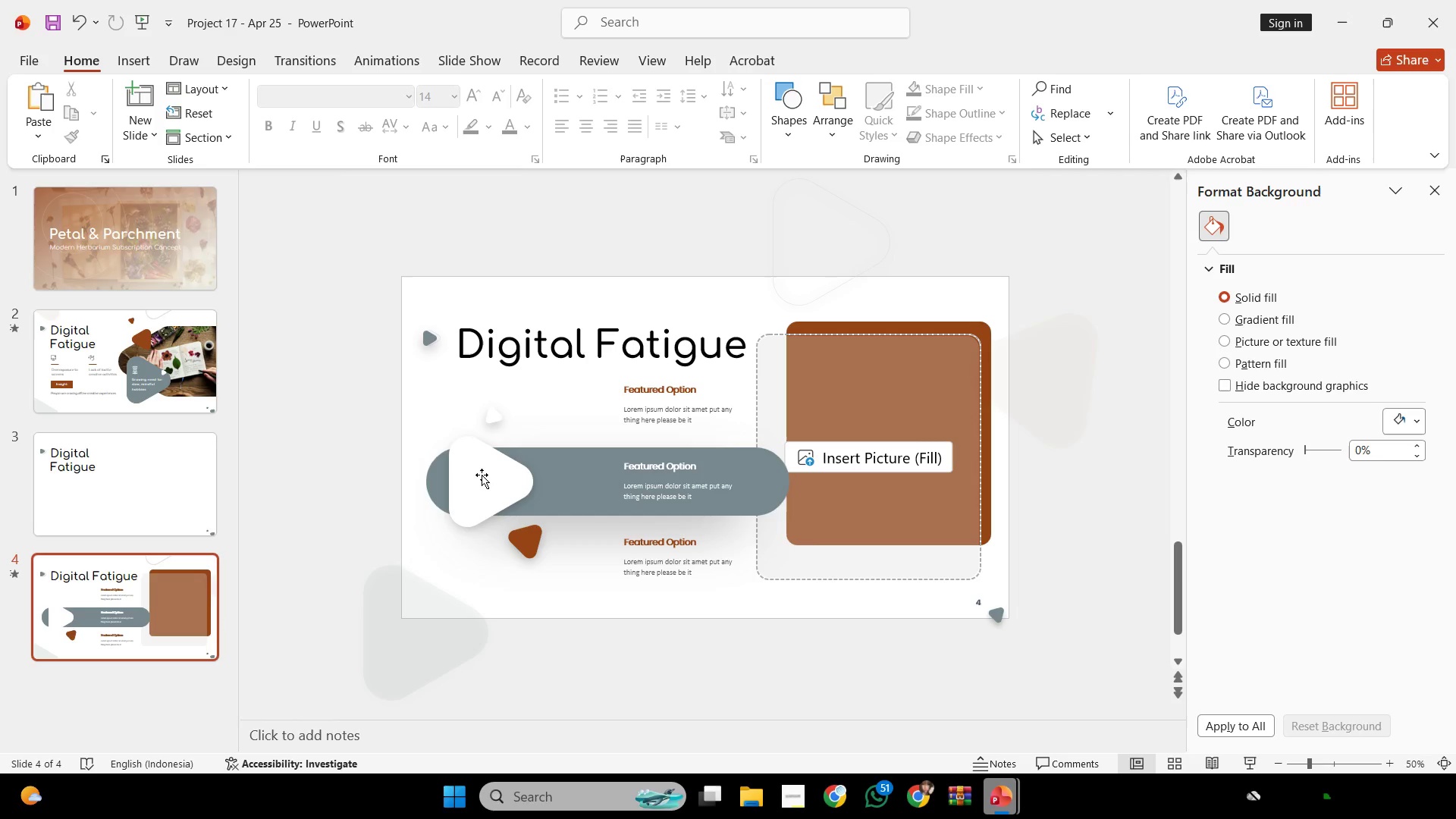 
wait(31.09)
 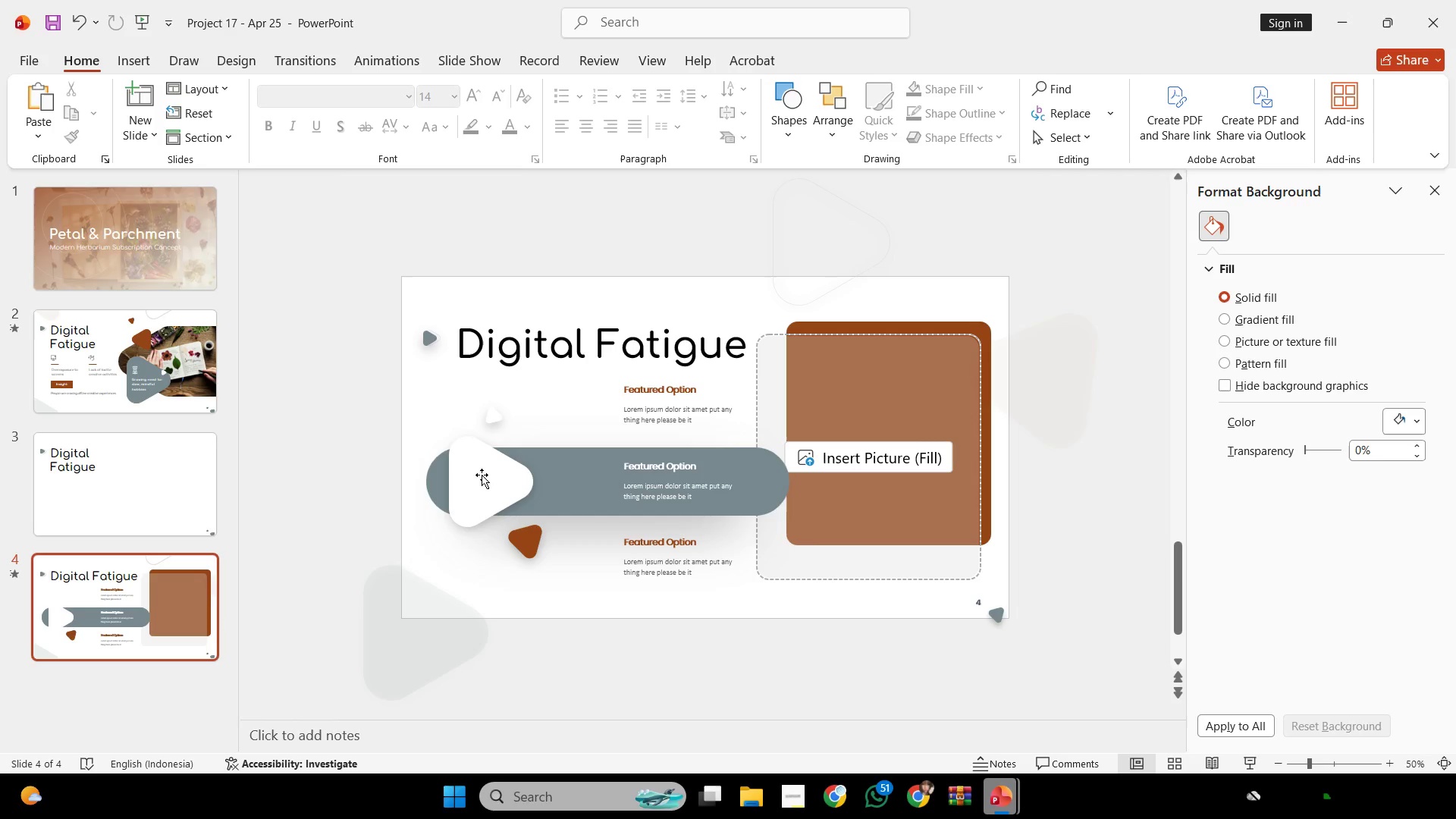 
left_click([556, 230])
 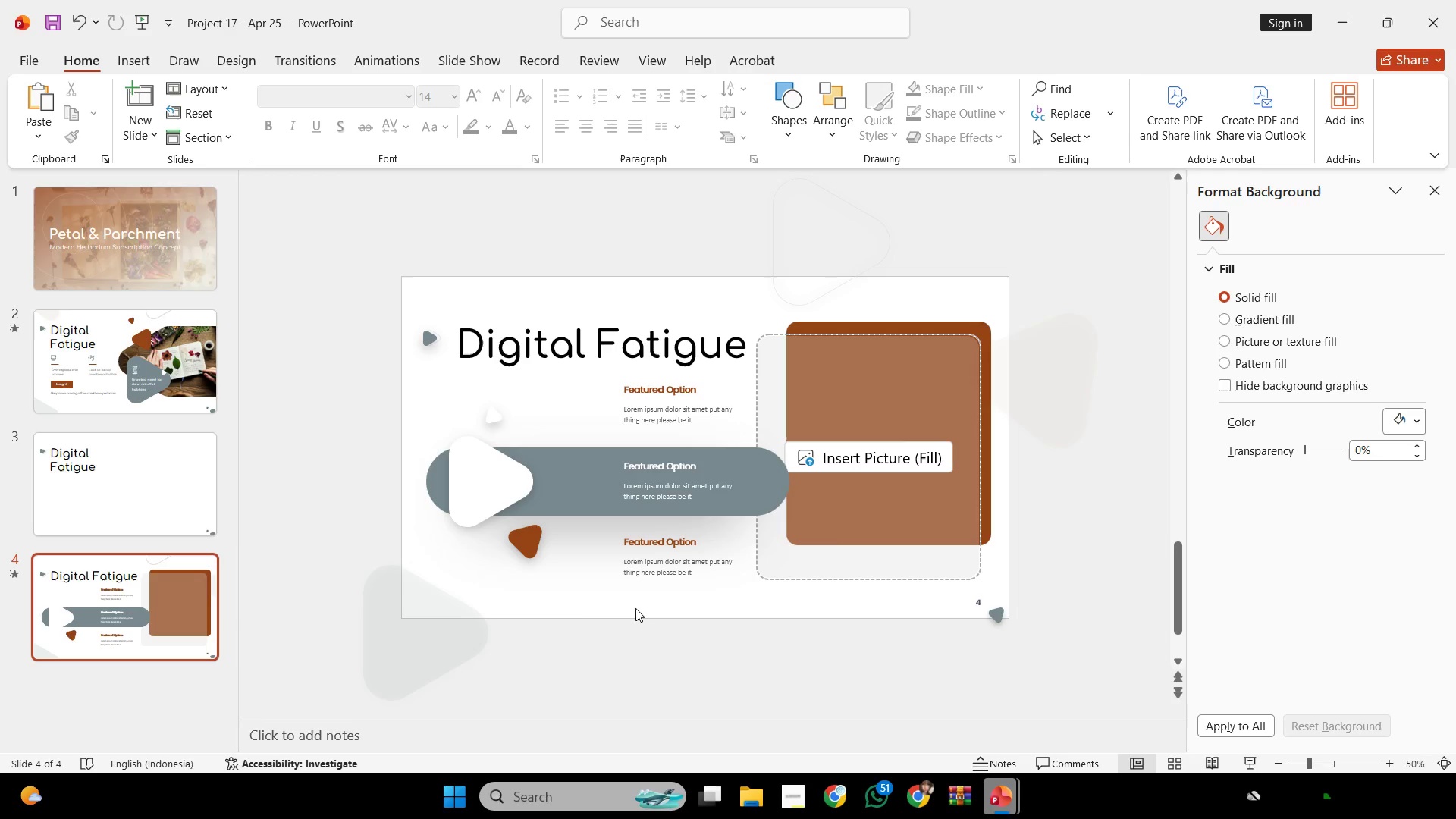 
left_click_drag(start_coordinate=[570, 616], to_coordinate=[795, 359])
 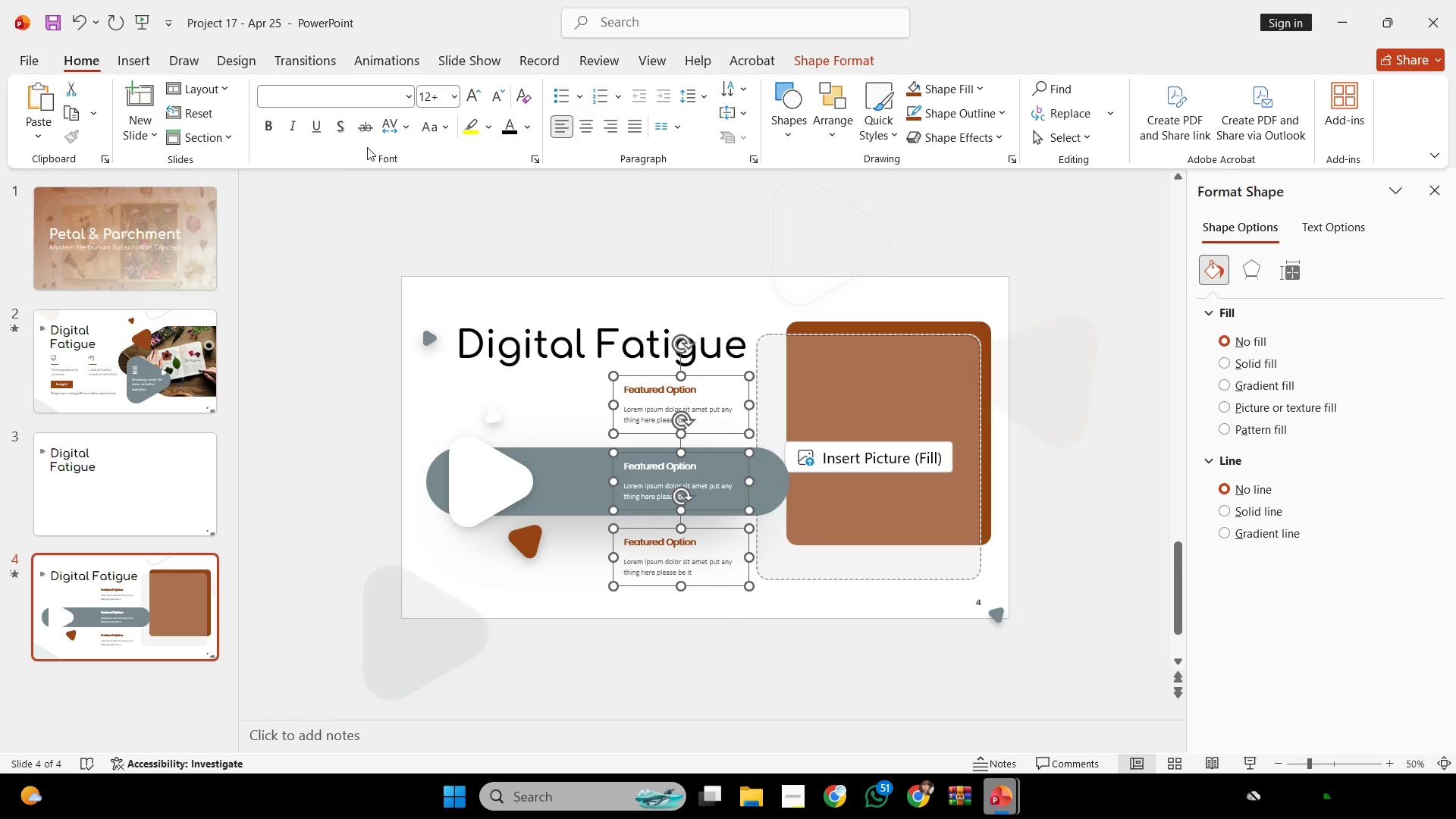 
left_click([353, 93])
 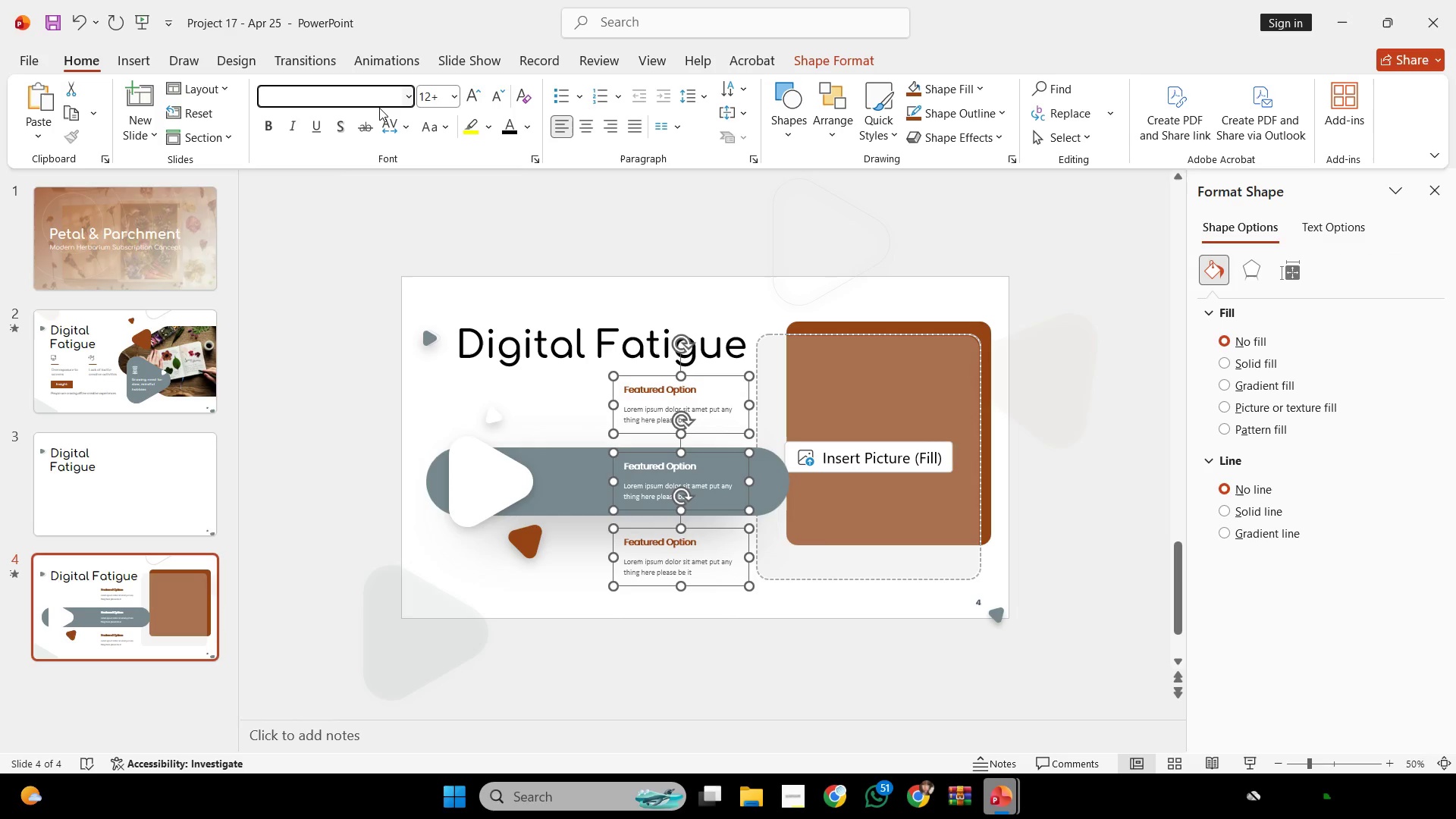 
wait(5.12)
 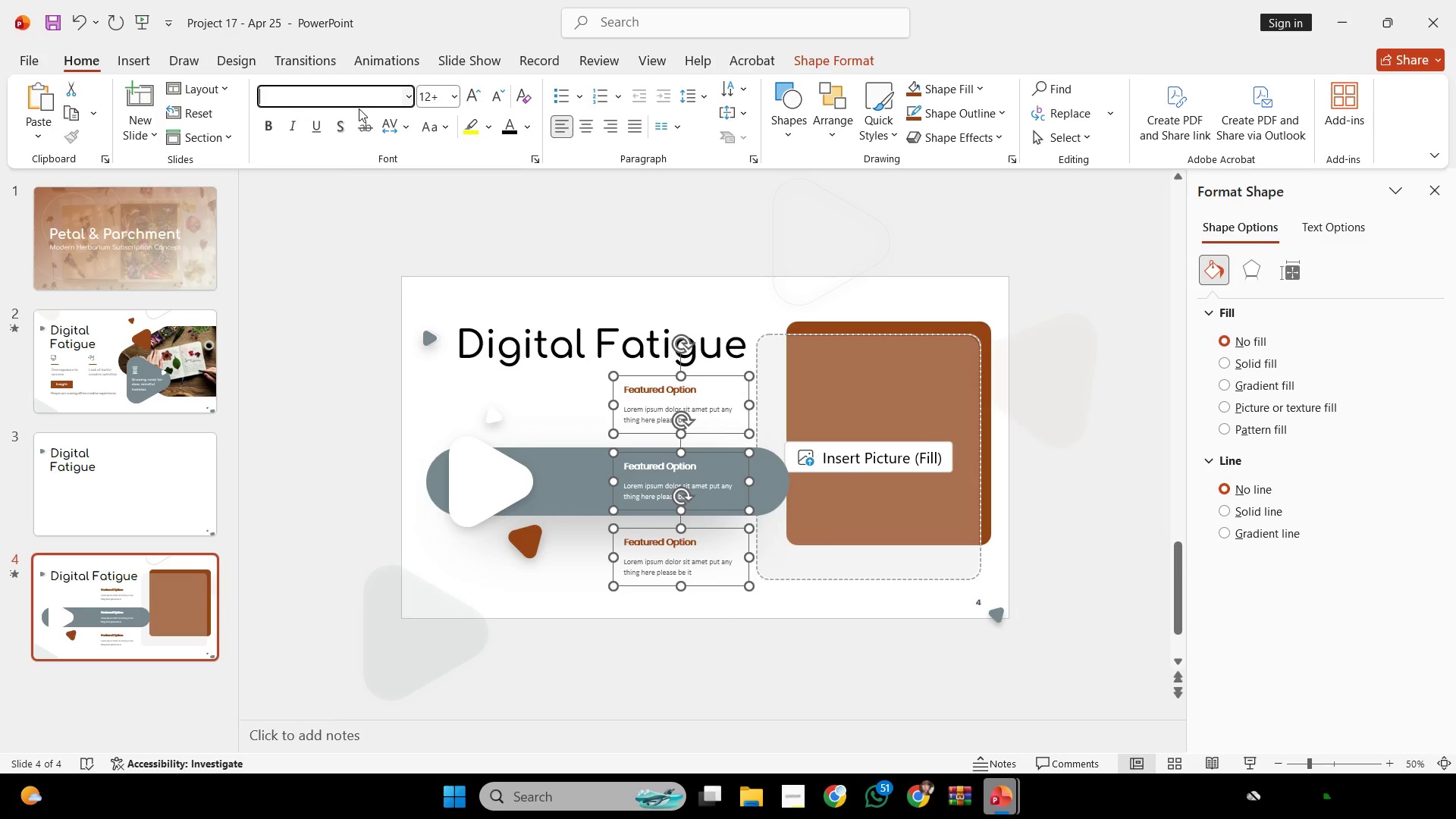 
type(comf)
 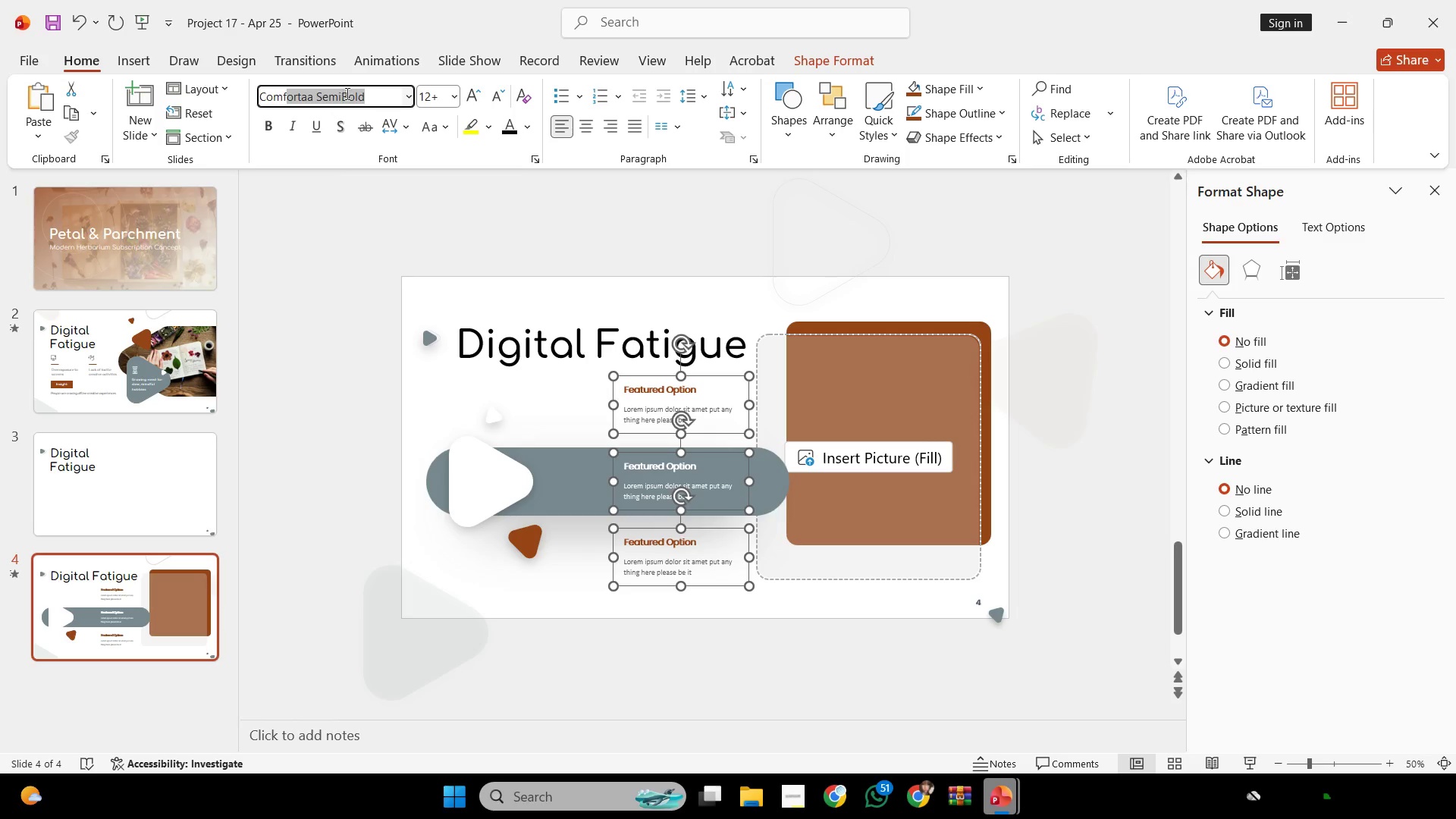 
double_click([346, 92])
 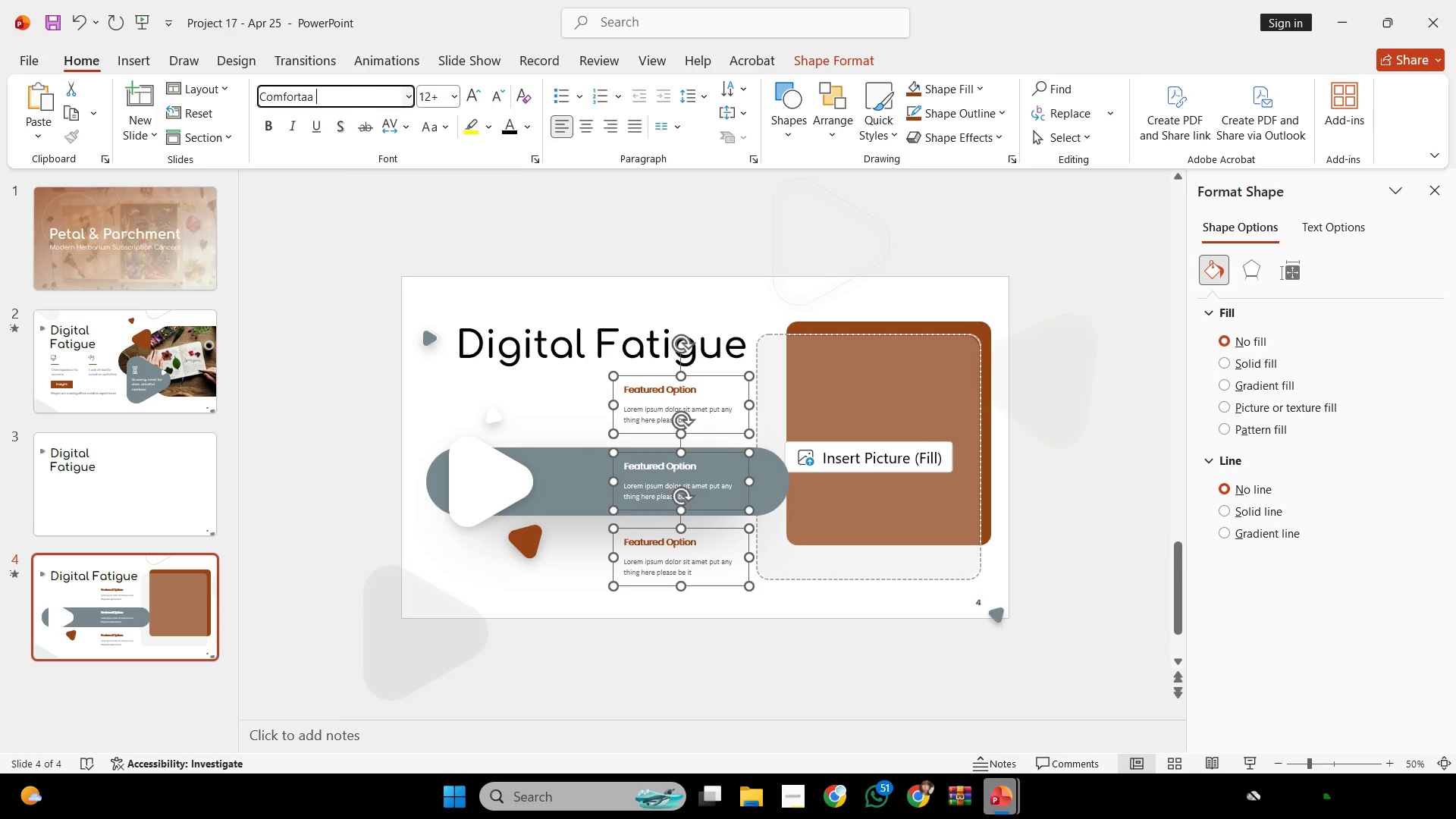 
key(Backspace)
 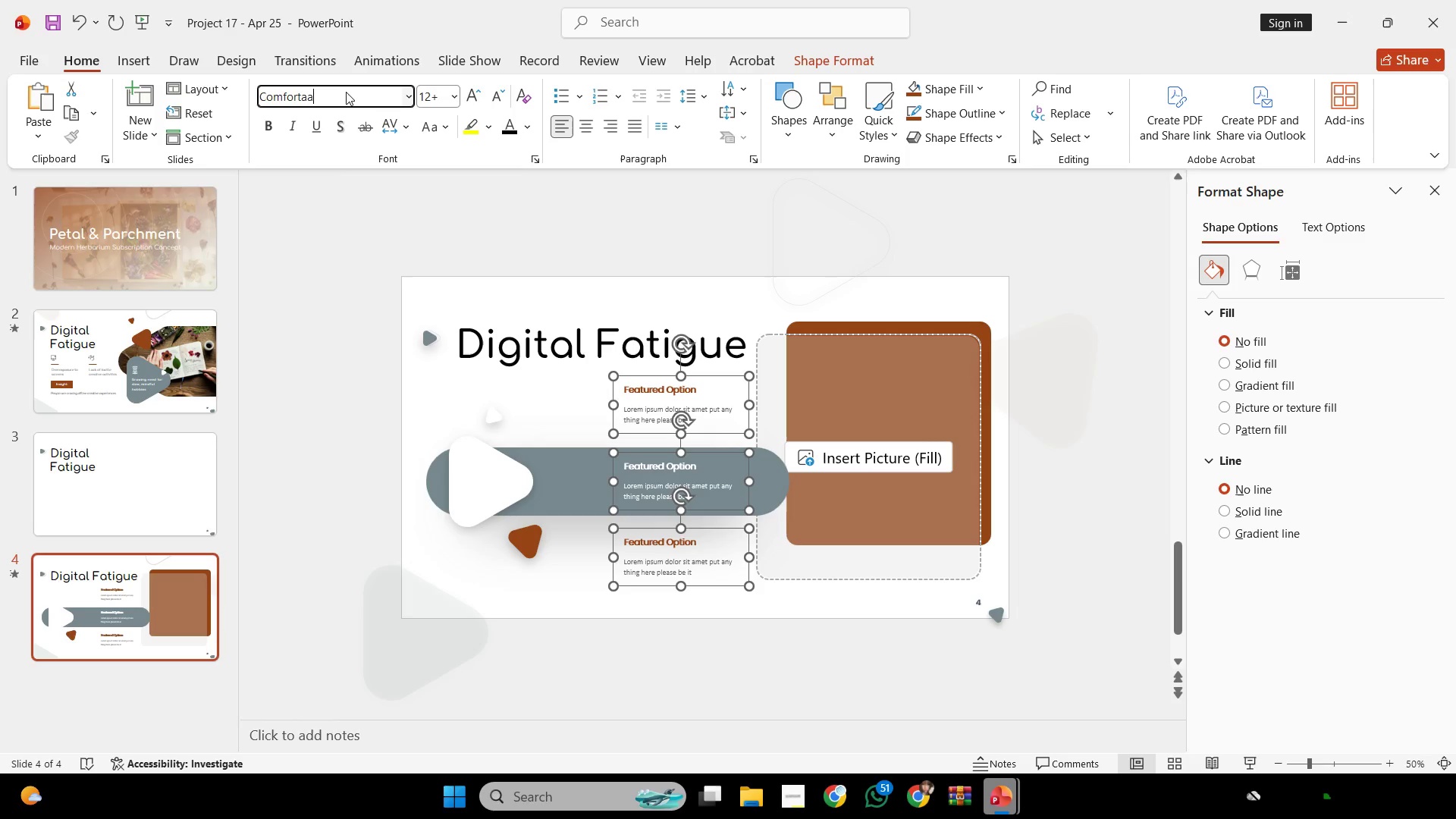 
key(Backspace)
 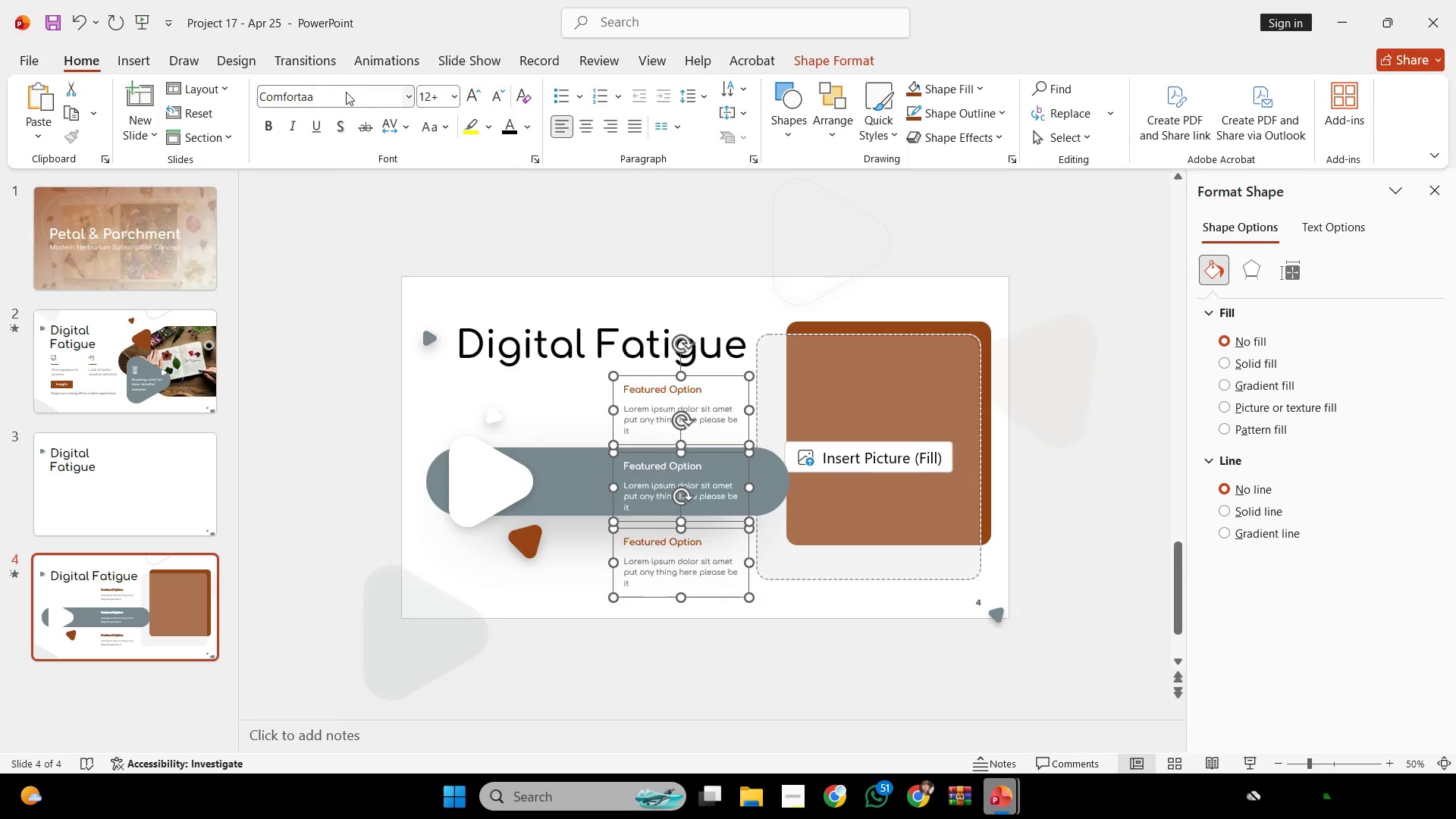 
key(Enter)
 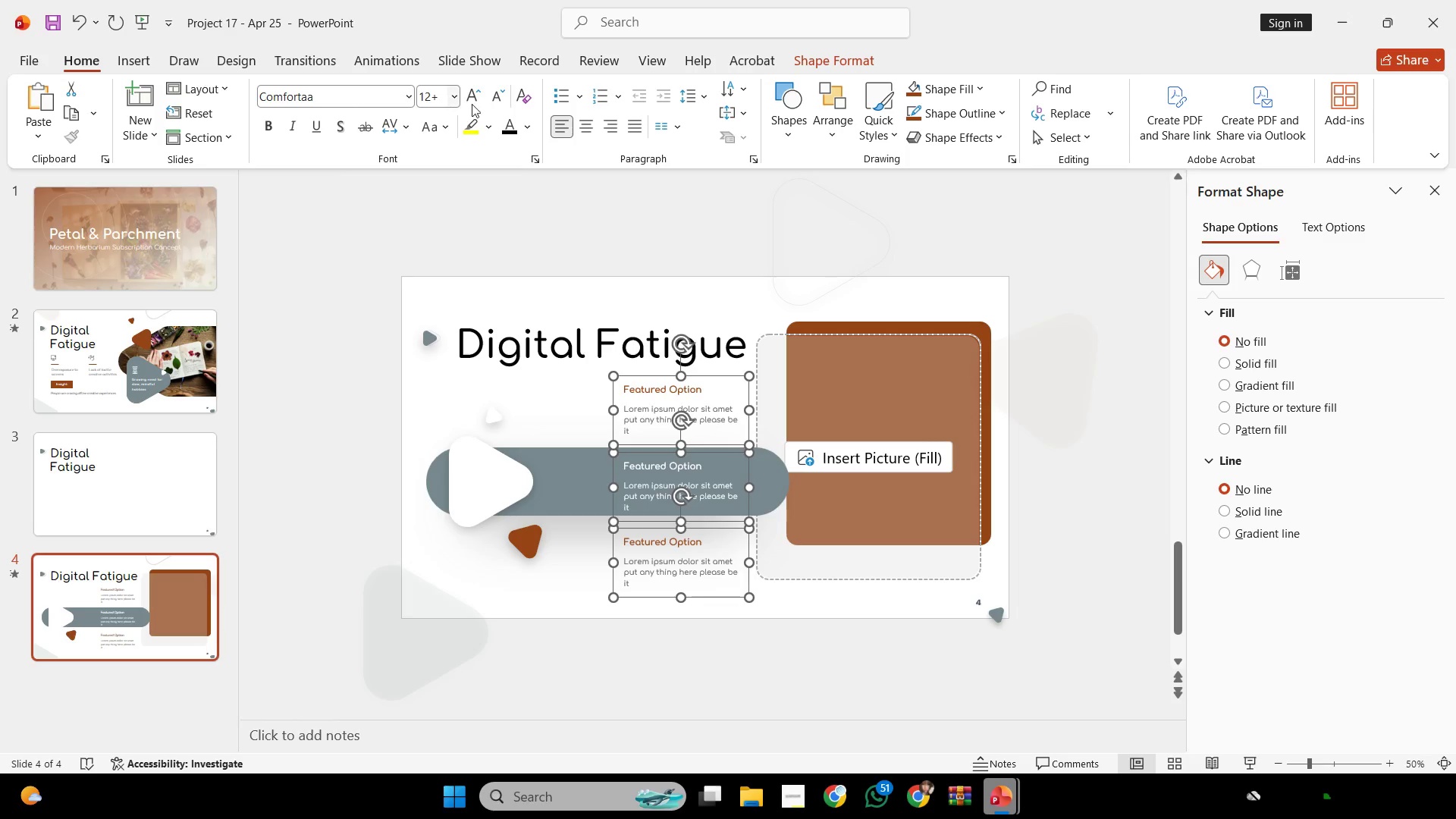 
left_click([500, 95])
 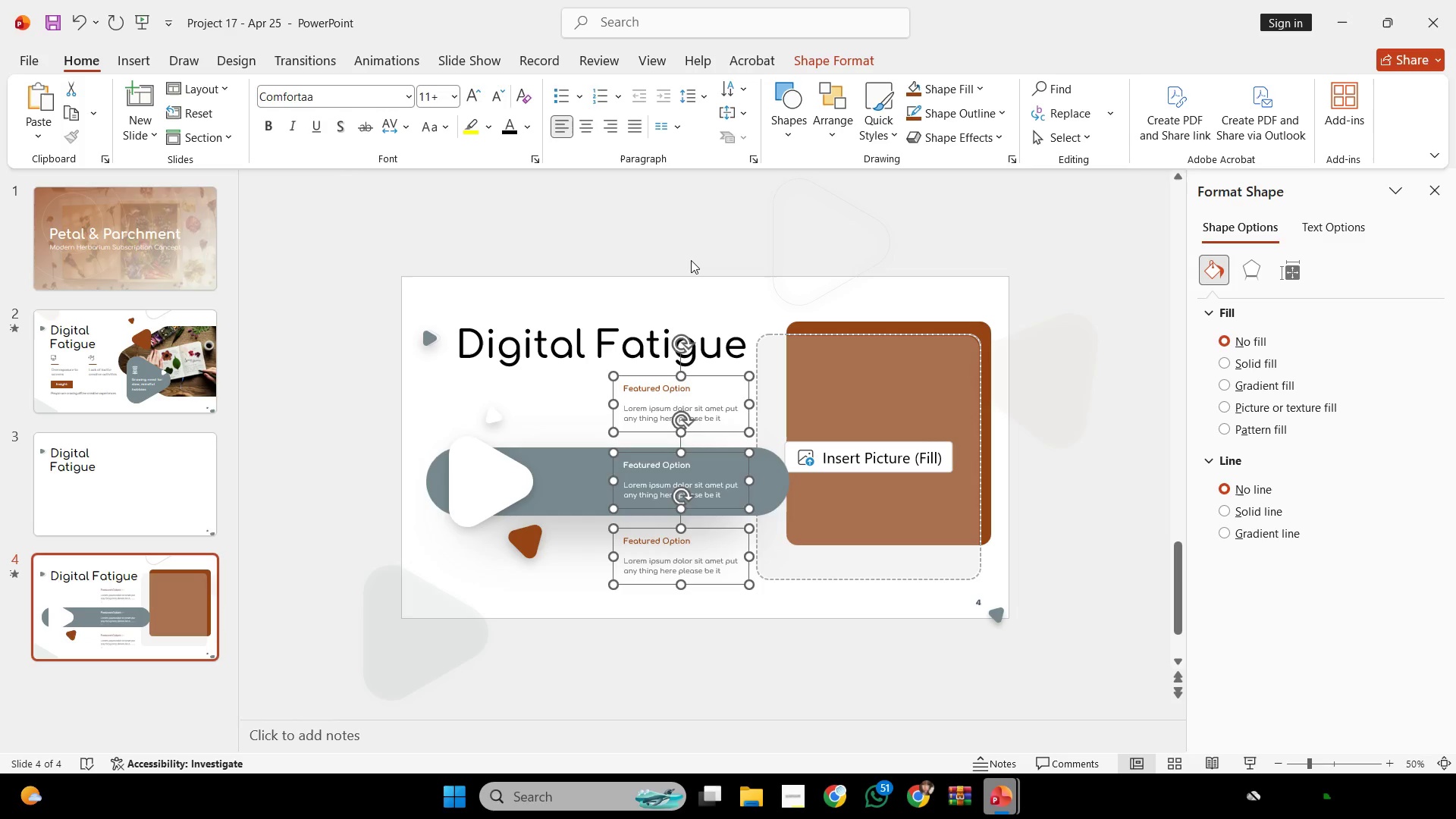 
left_click_drag(start_coordinate=[691, 260], to_coordinate=[1102, 488])
 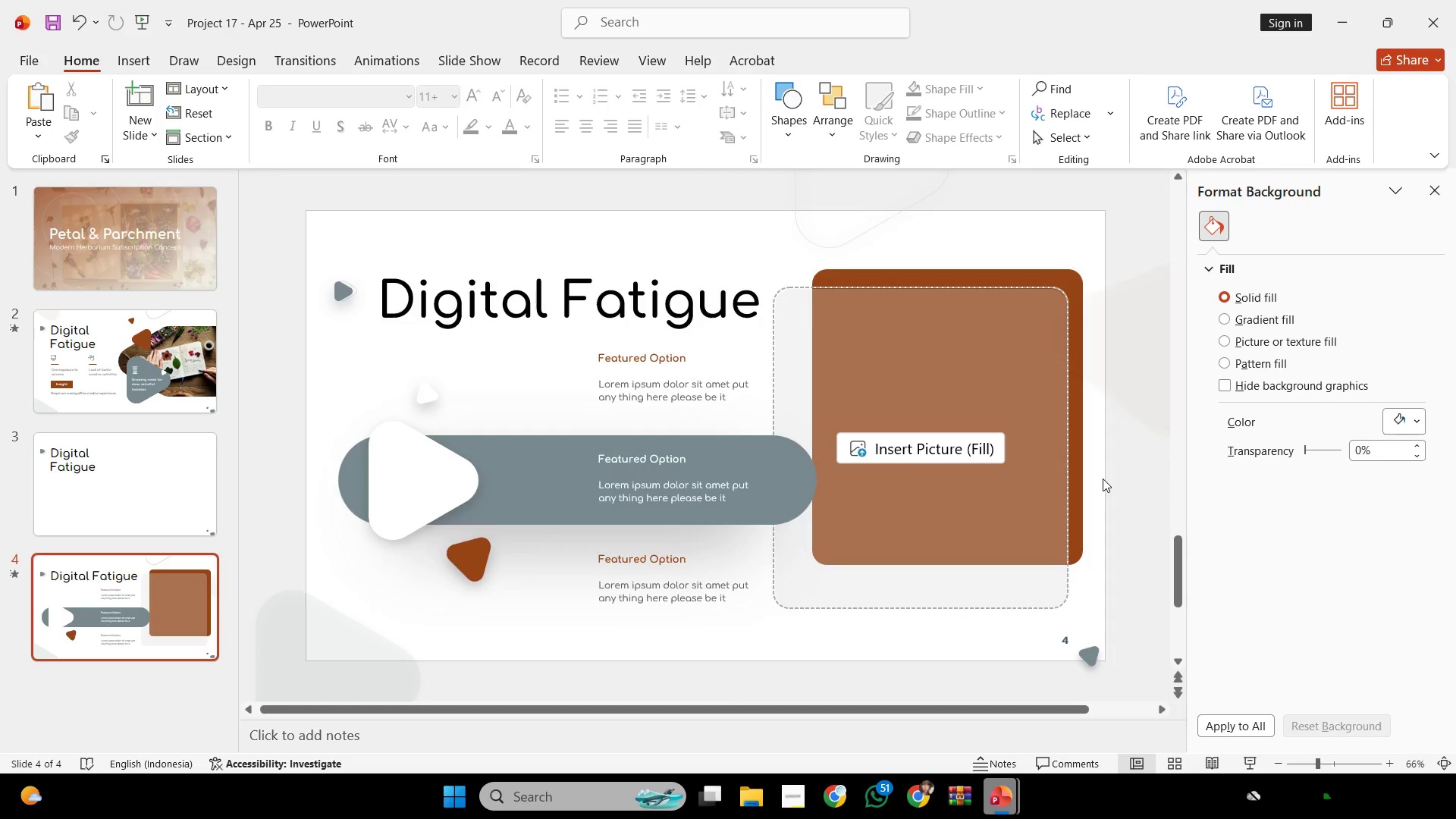 
hold_key(key=ControlLeft, duration=0.42)
scroll: coordinate [719, 422], scroll_direction: up, amount: 1.0
 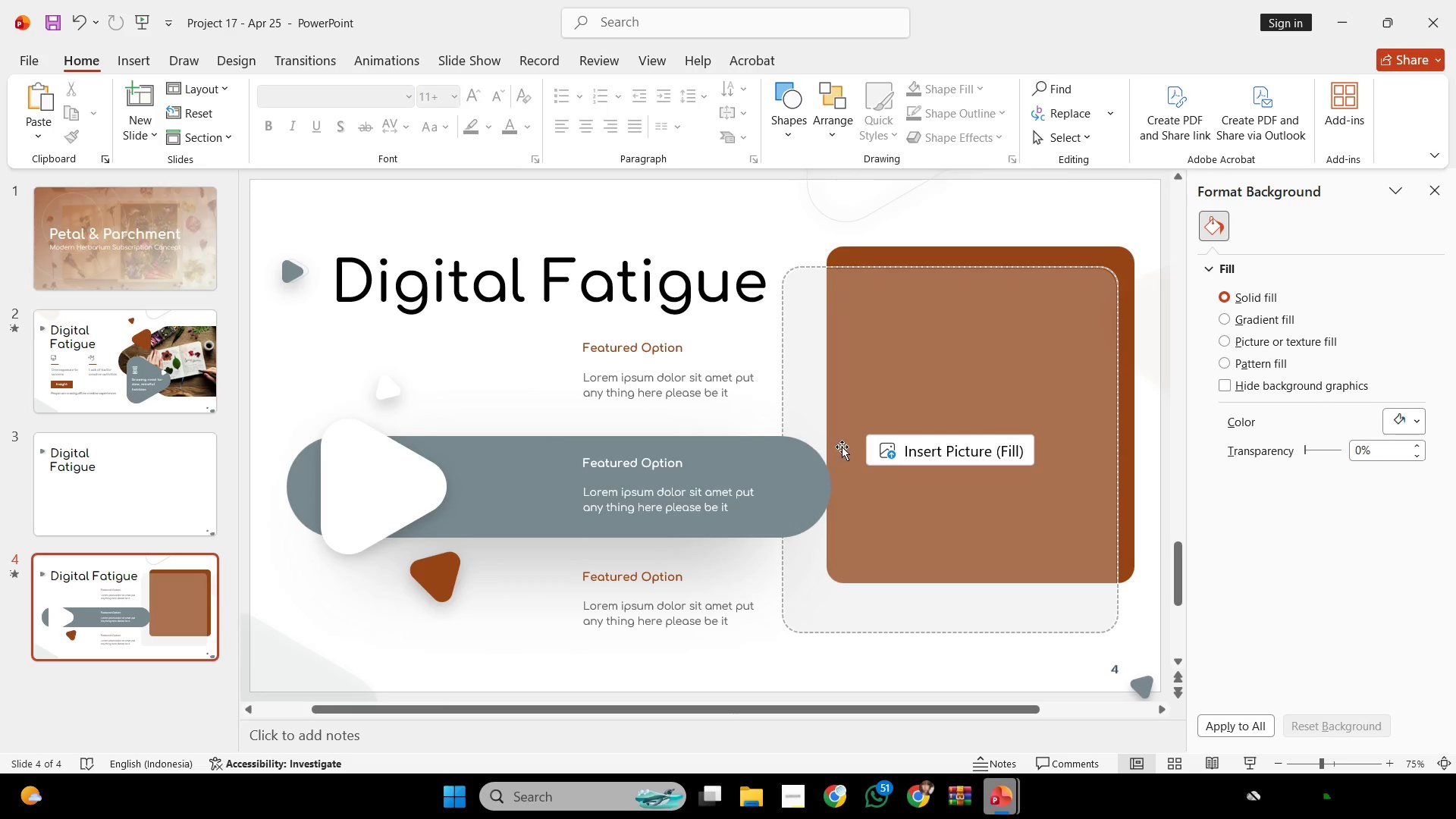 
hold_key(key=ControlLeft, duration=0.42)
scroll: coordinate [845, 438], scroll_direction: none, amount: 0.0
 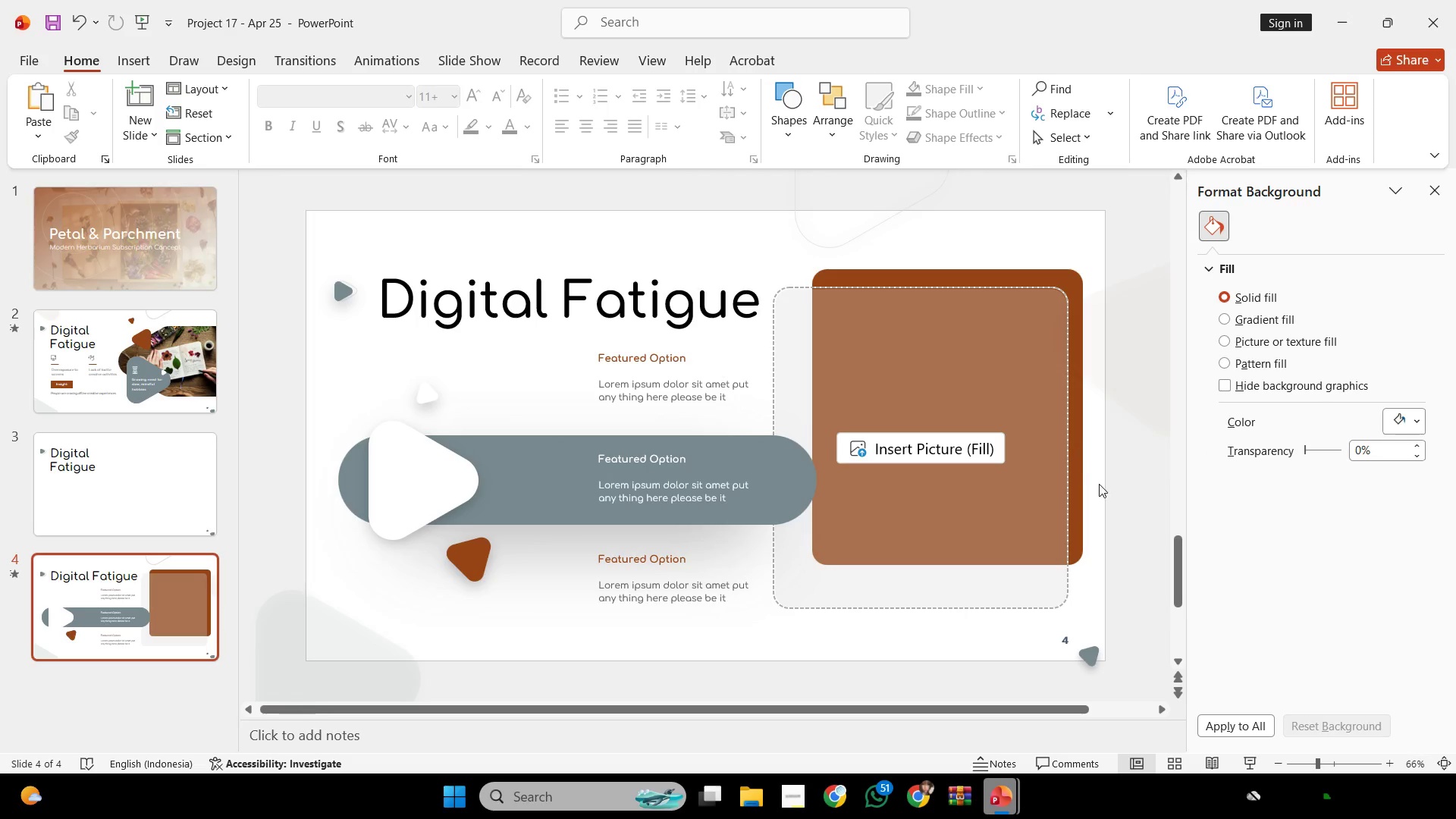 
left_click([1102, 488])
 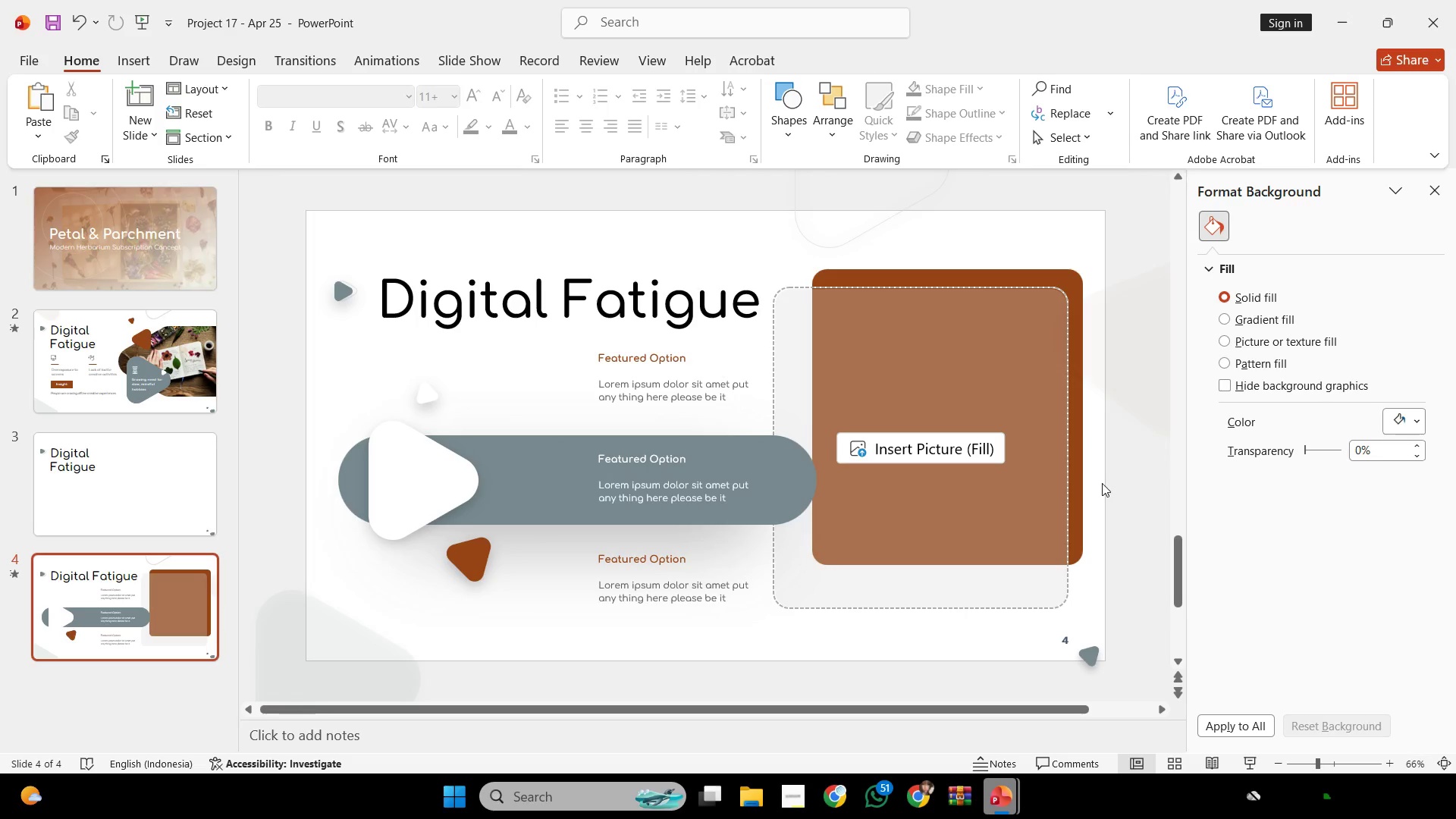 
hold_key(key=ControlLeft, duration=0.55)
scroll: coordinate [1103, 479], scroll_direction: down, amount: 1.0
 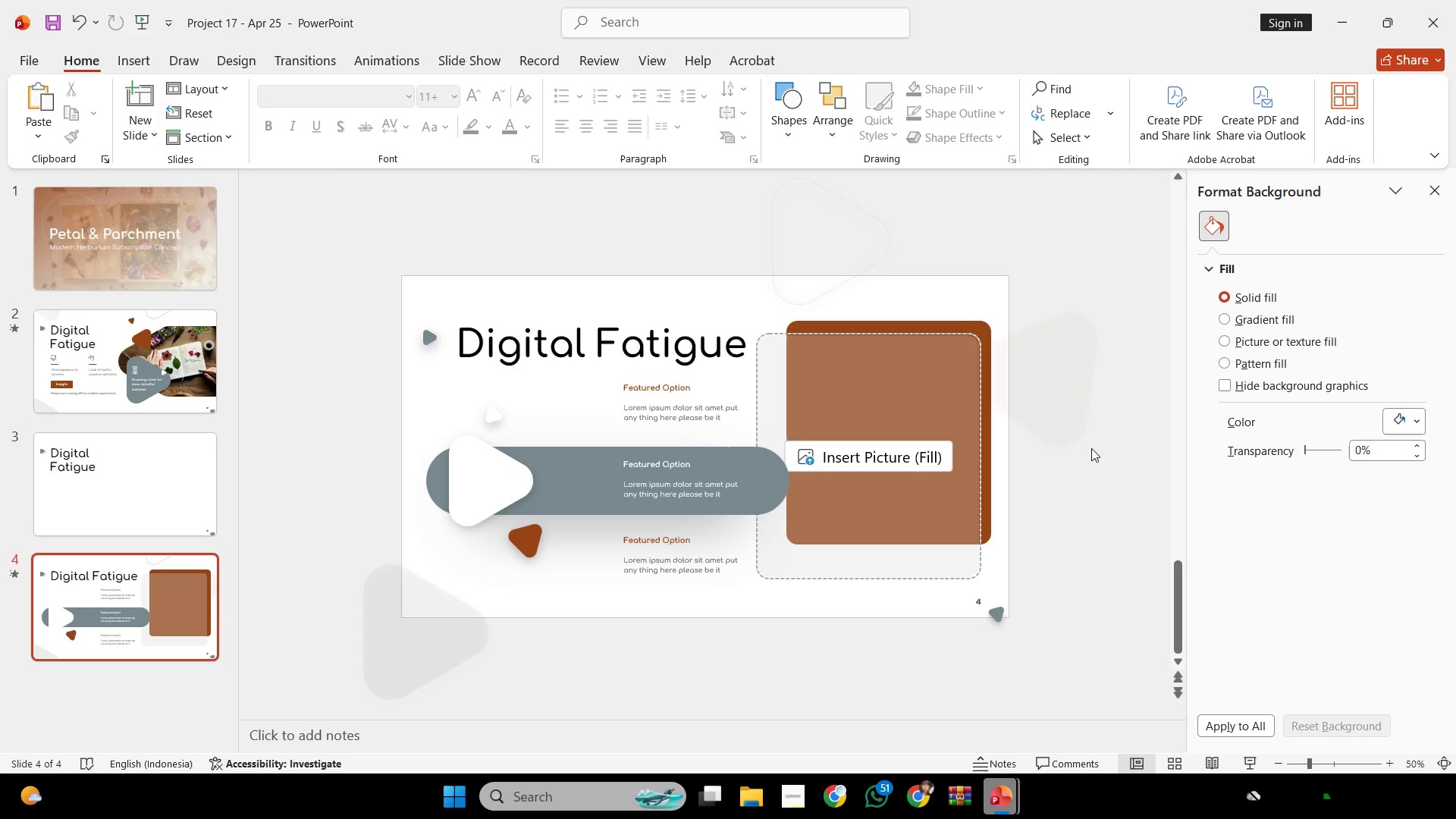 
wait(15.15)
 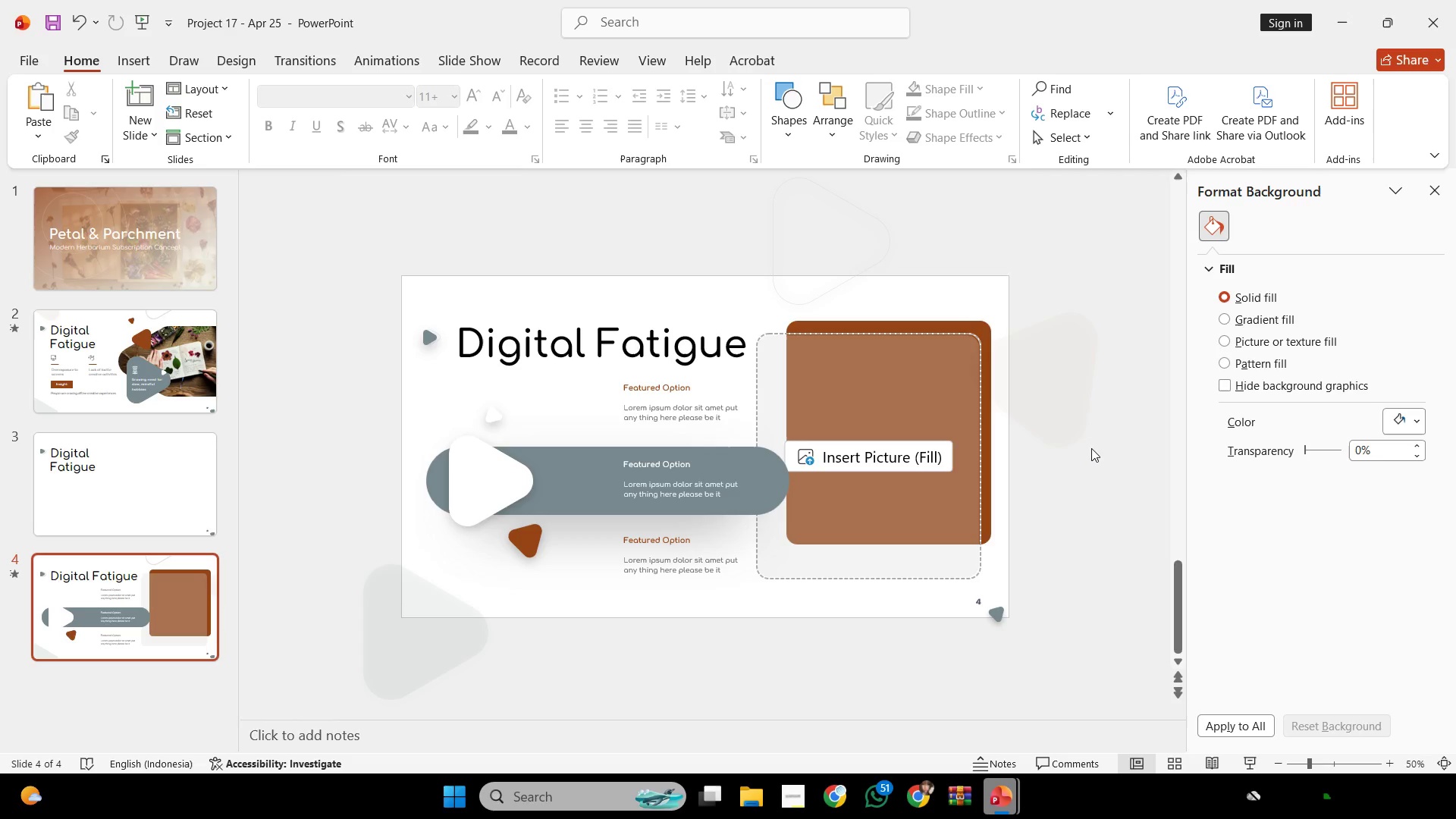 
left_click([491, 476])
 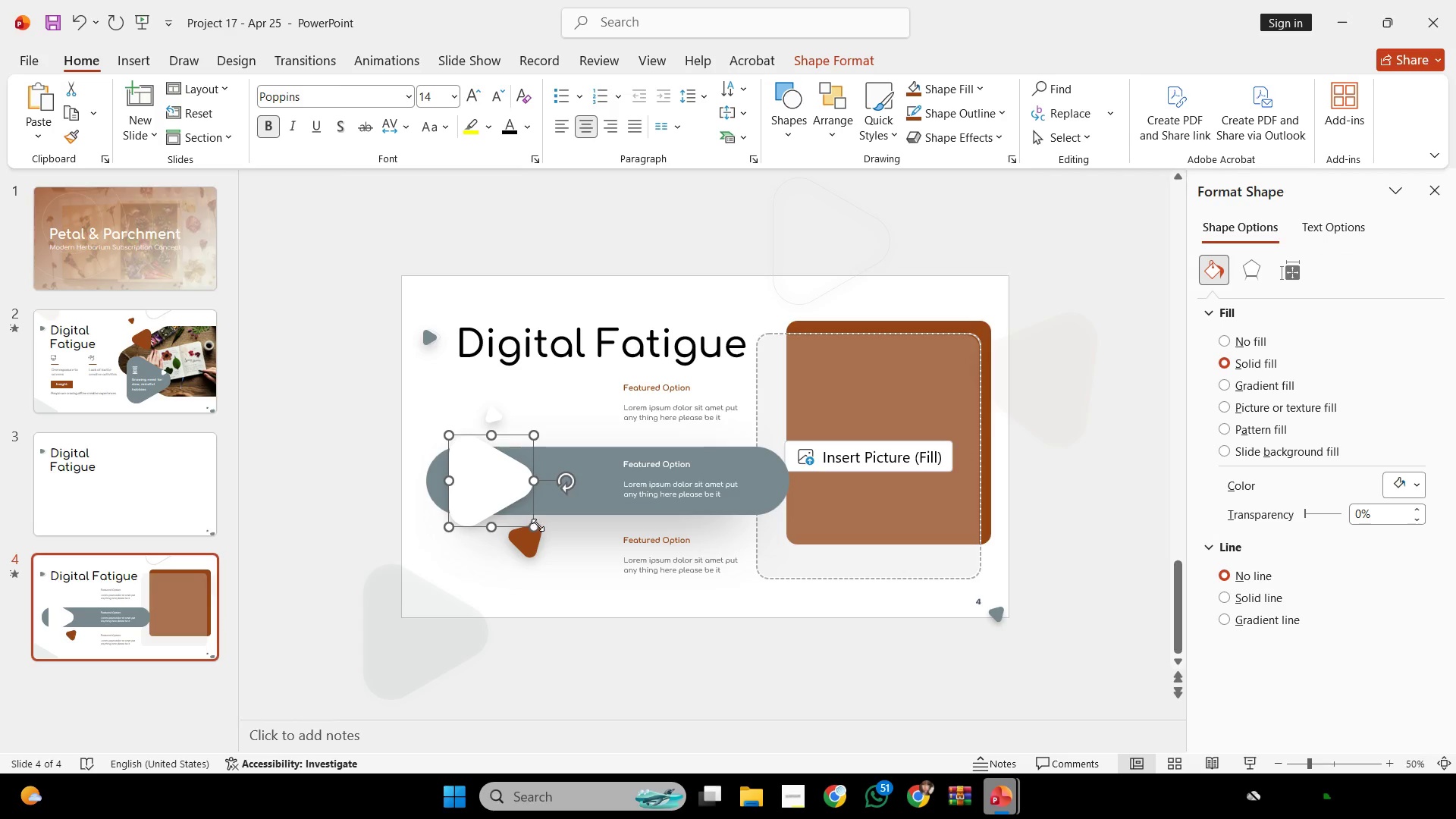 
hold_key(key=ShiftLeft, duration=0.33)
 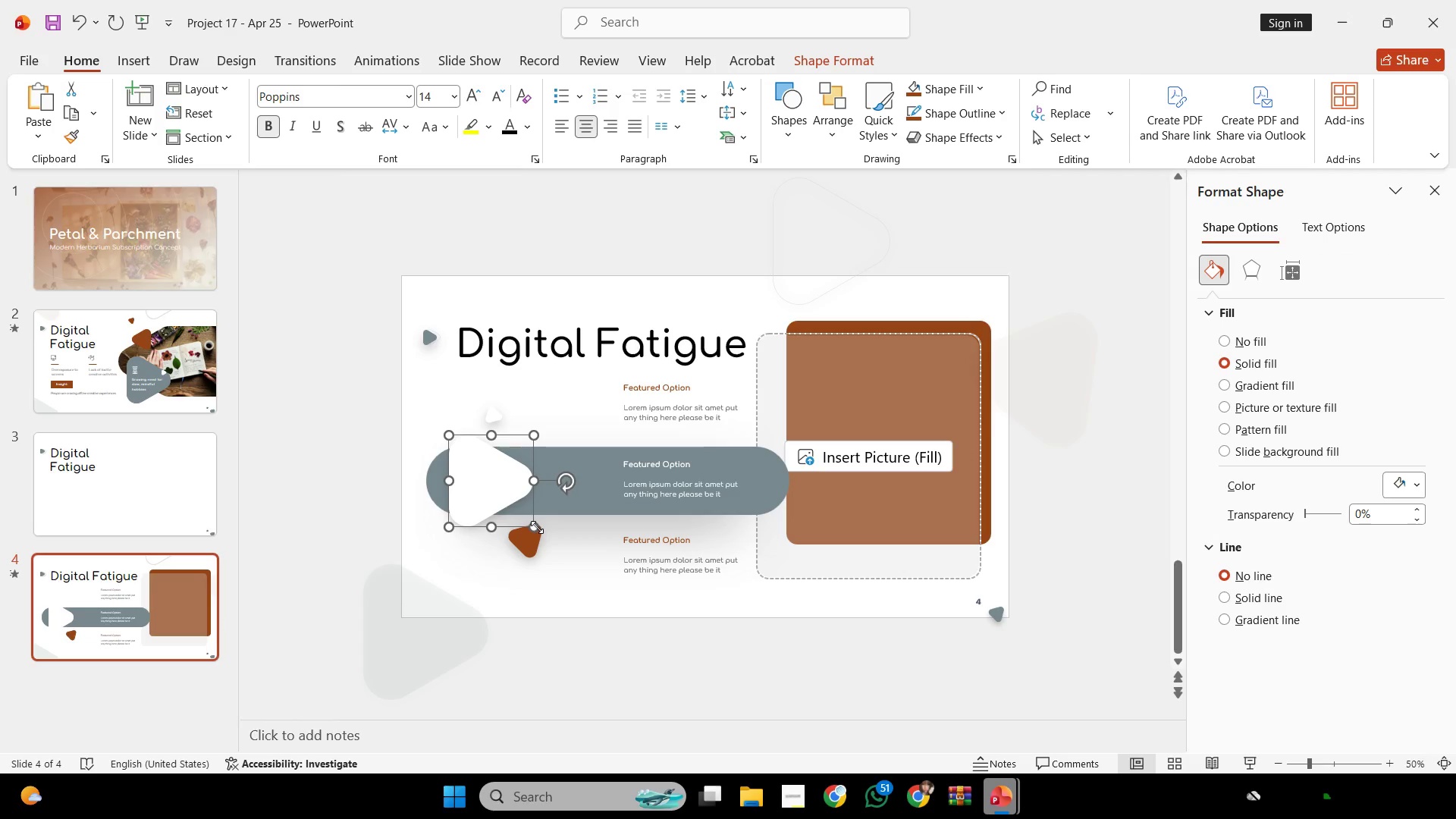 
hold_key(key=ShiftLeft, duration=0.97)
left_click_drag(start_coordinate=[537, 527], to_coordinate=[507, 488])
 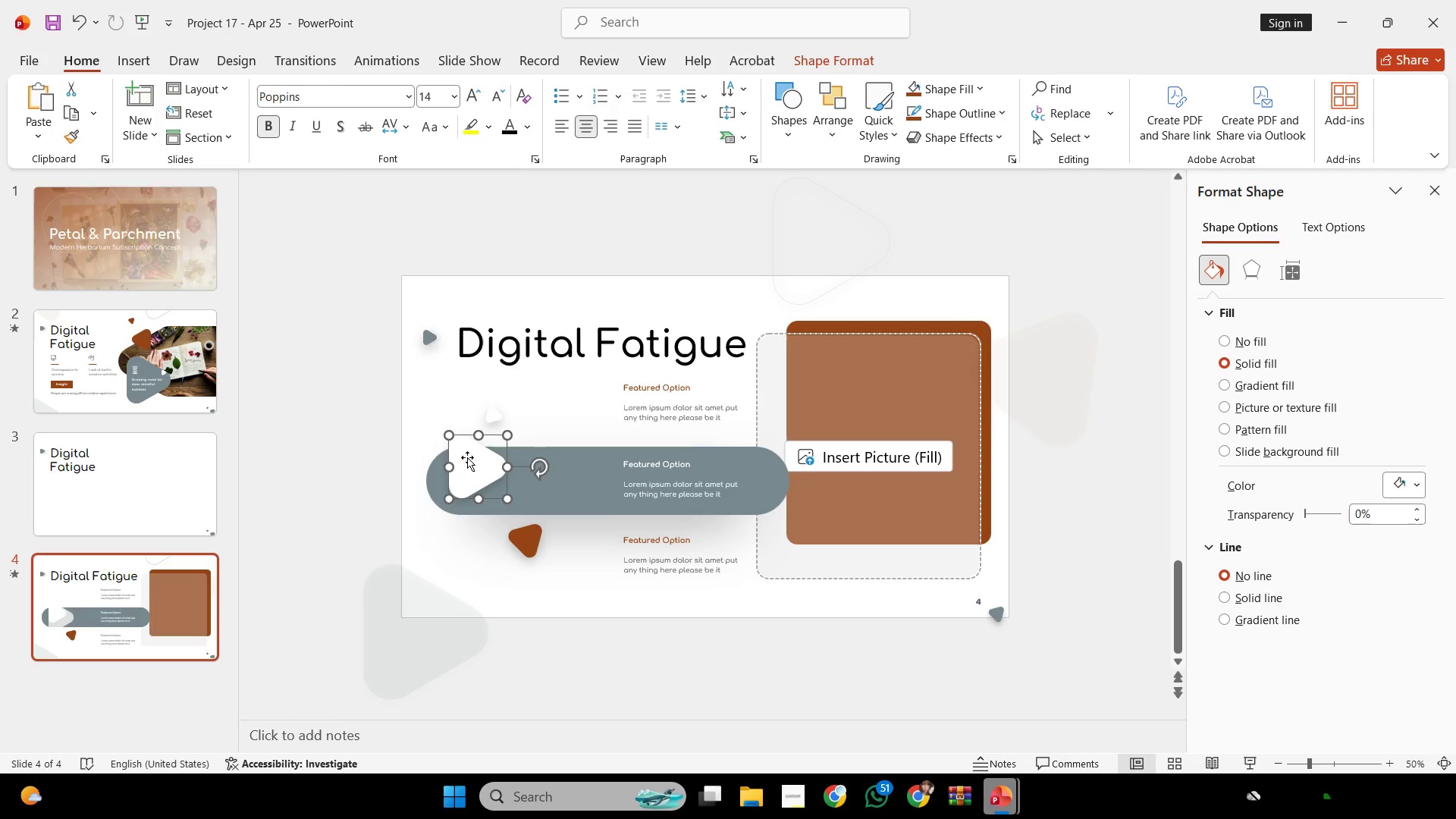 
left_click_drag(start_coordinate=[466, 457], to_coordinate=[493, 460])
 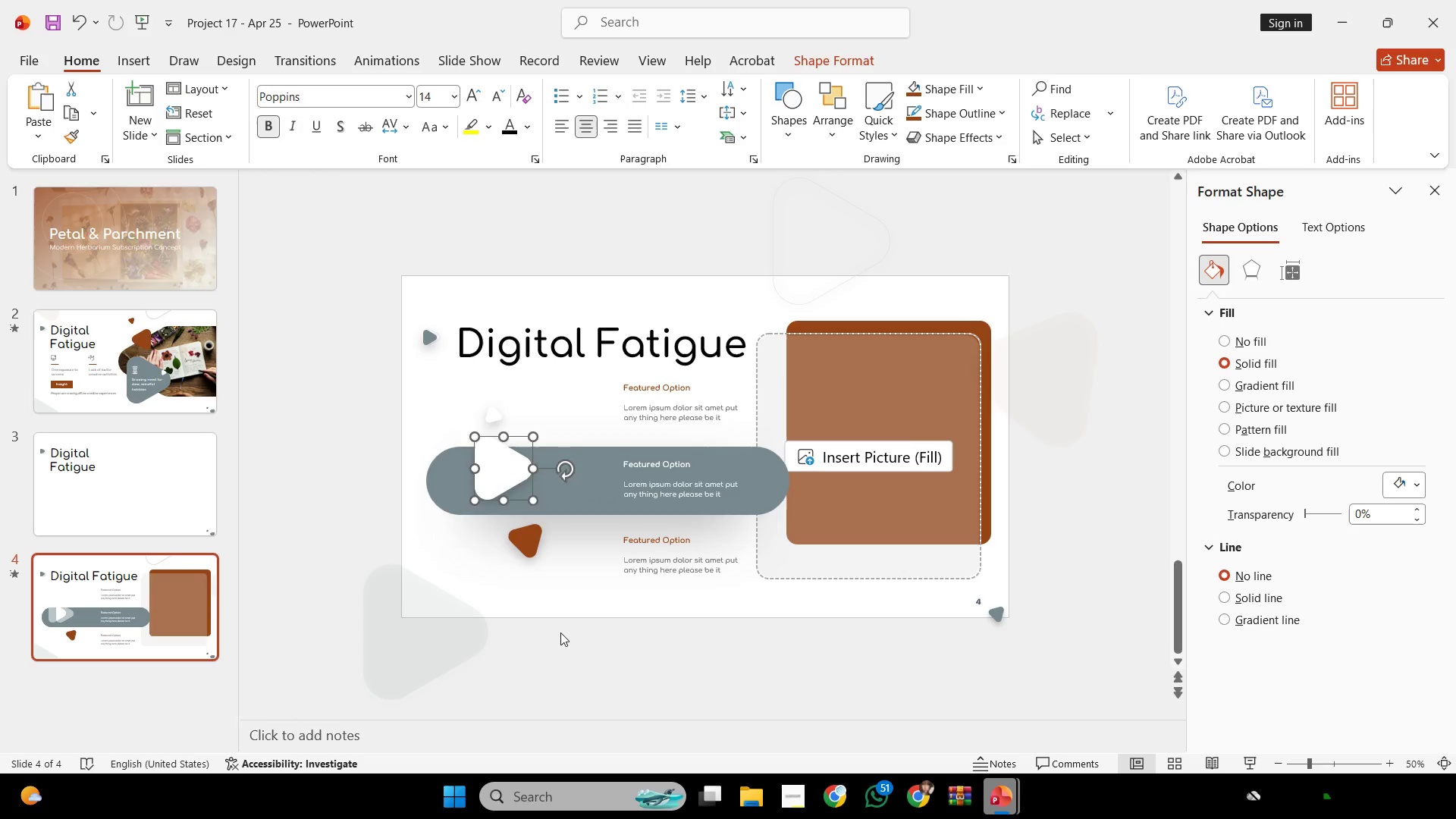 
left_click([560, 632])
 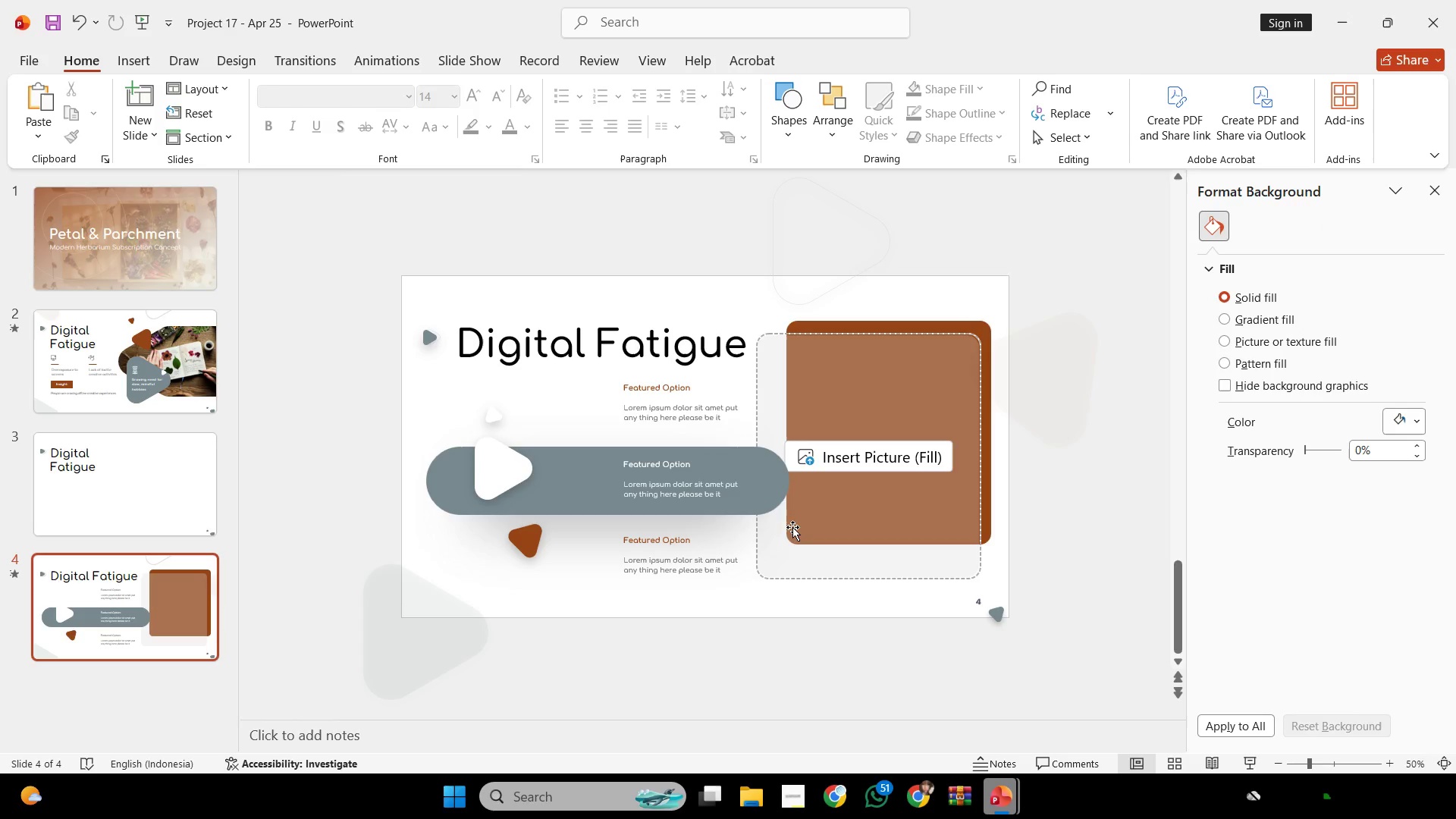 
left_click([776, 498])
 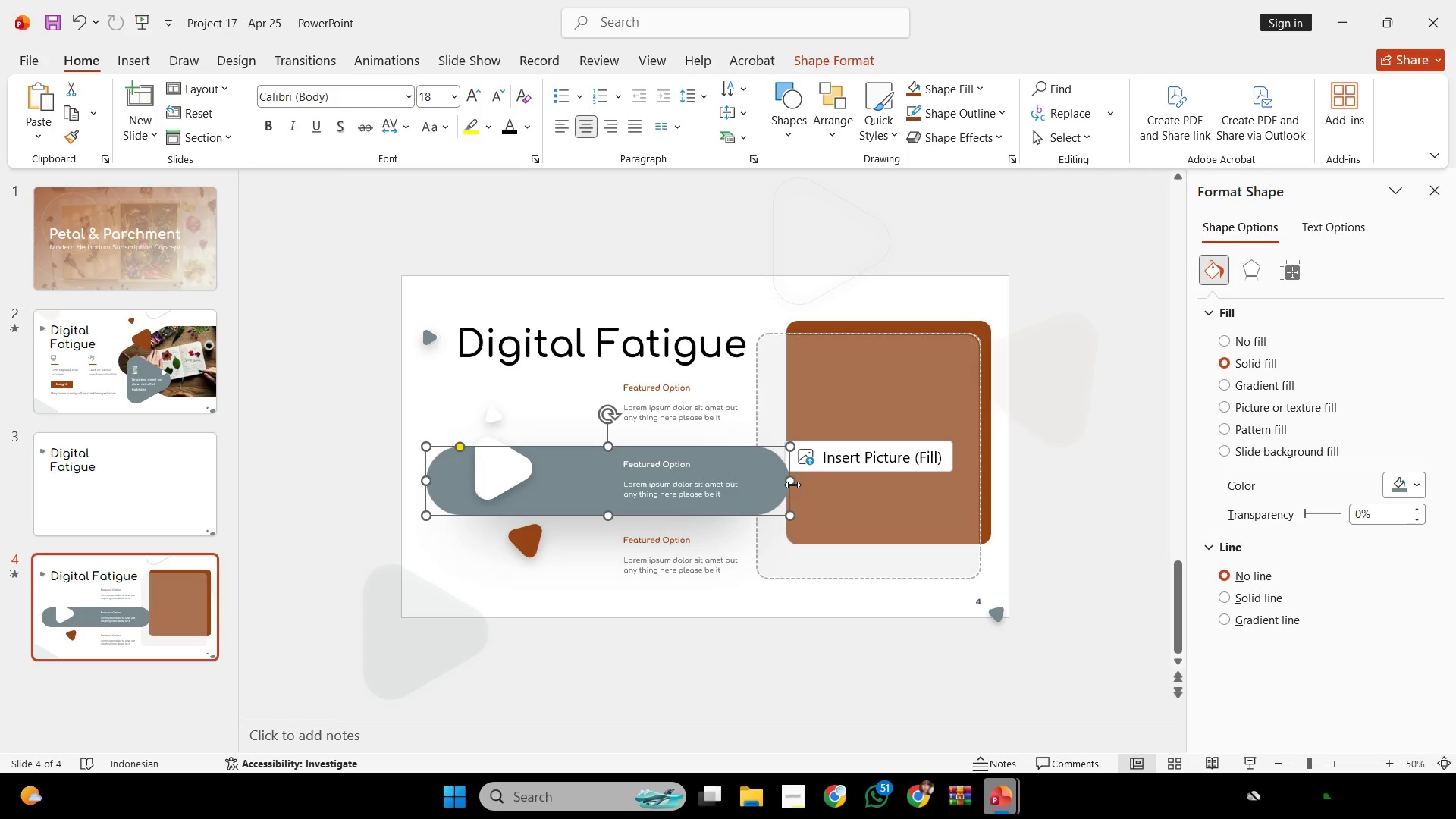 
left_click_drag(start_coordinate=[792, 485], to_coordinate=[770, 481])
 